 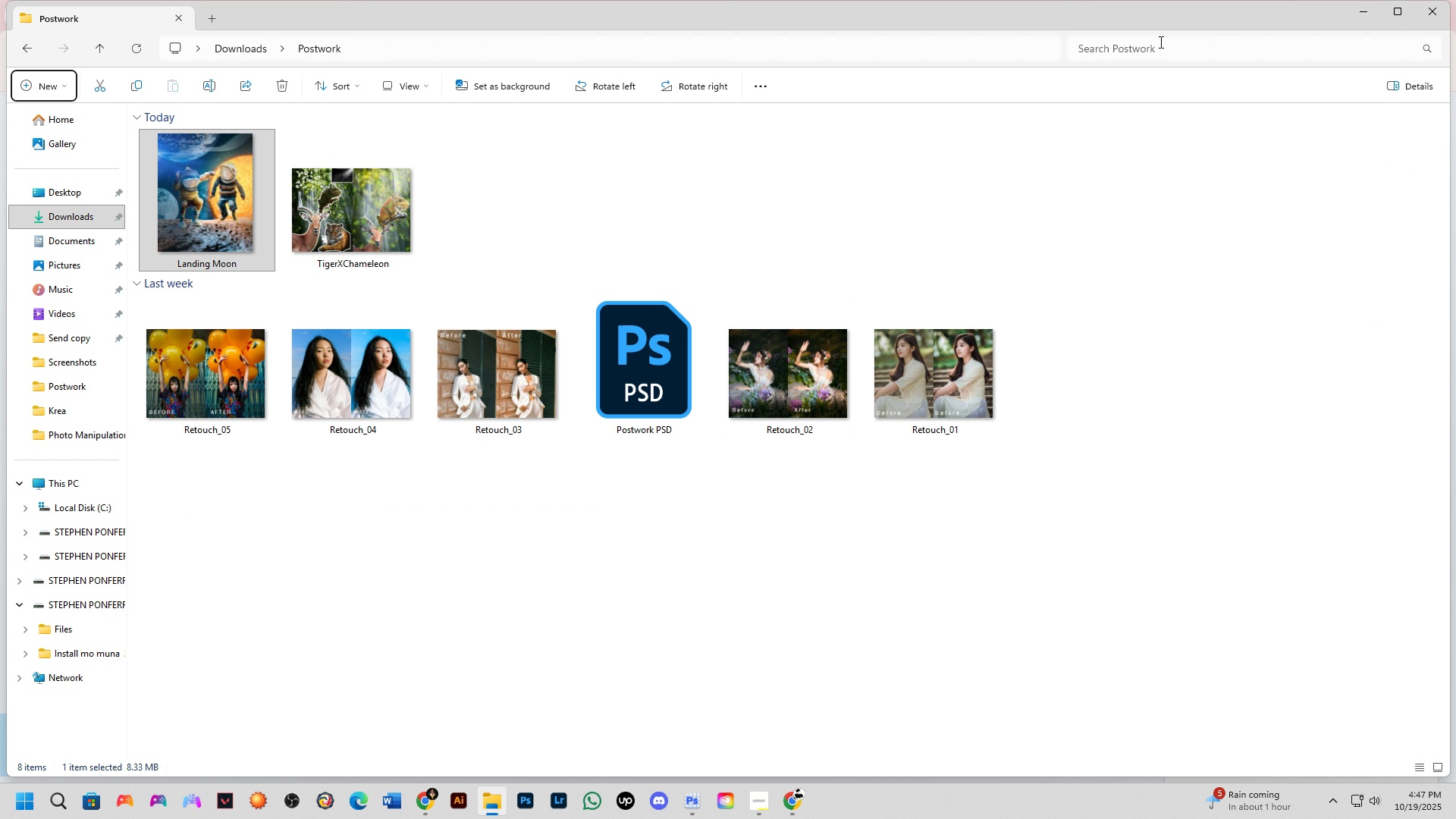 
left_click([1429, 9])
 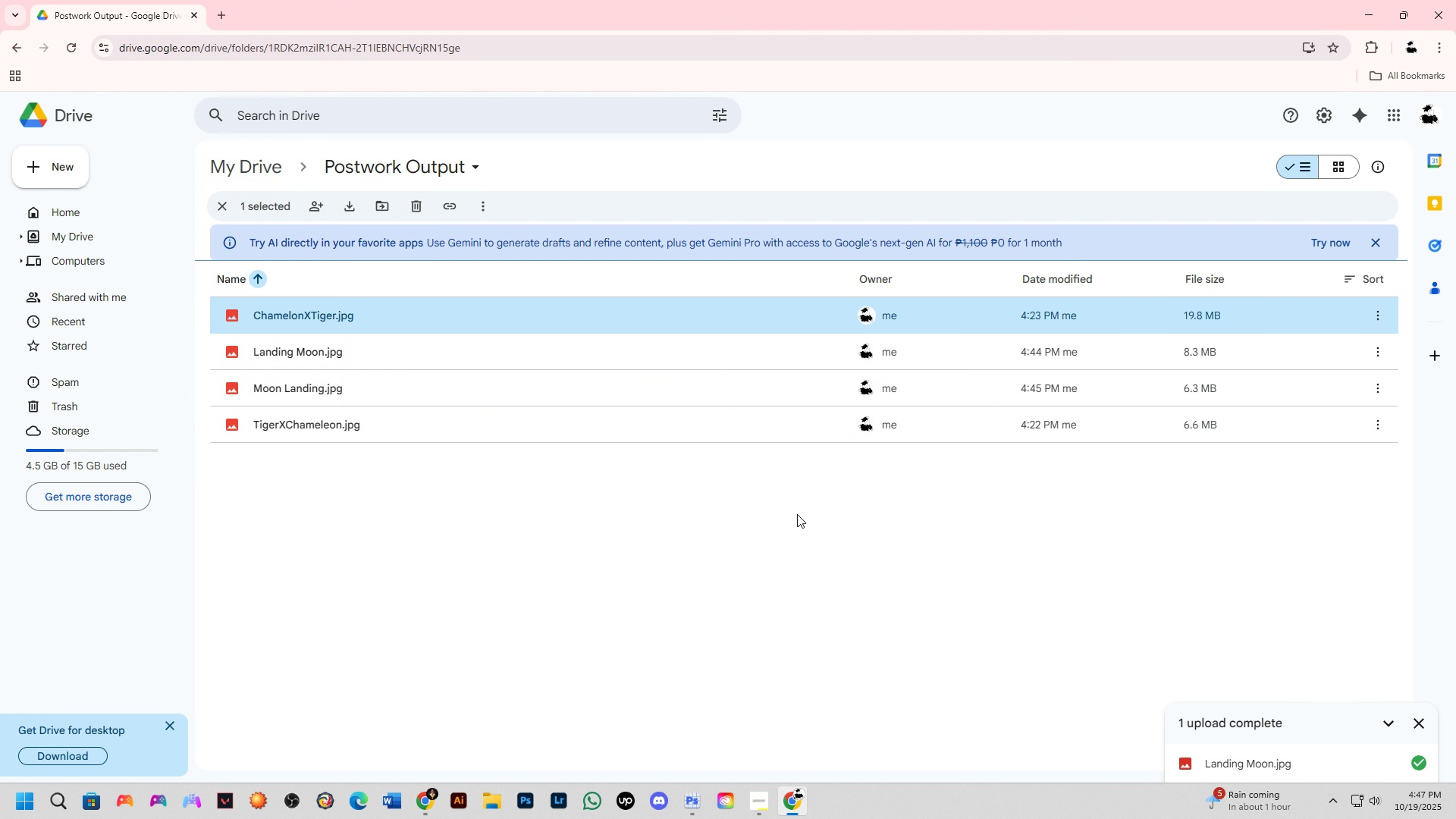 
key(Alt+Tab)
 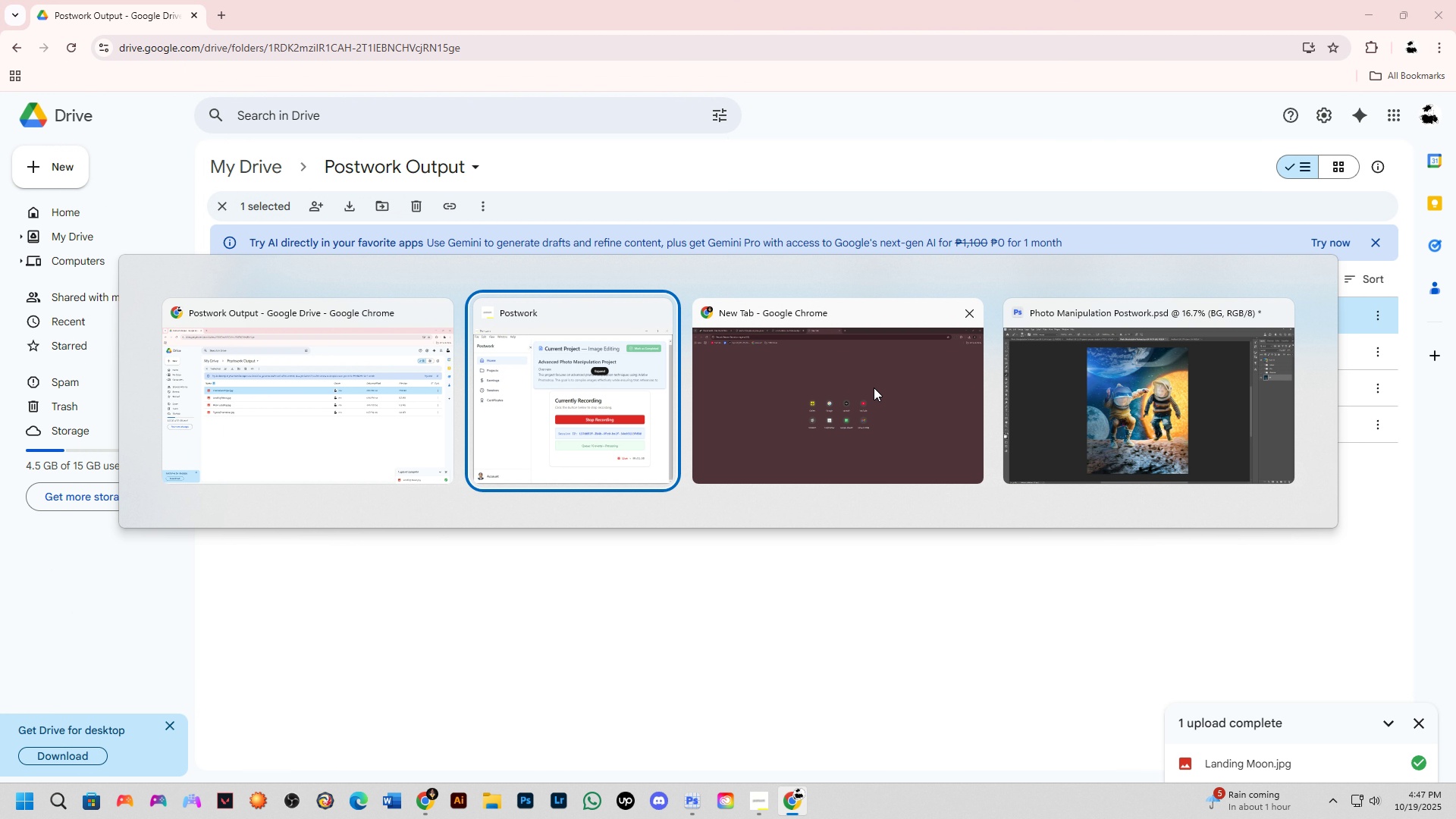 
left_click([873, 388])
 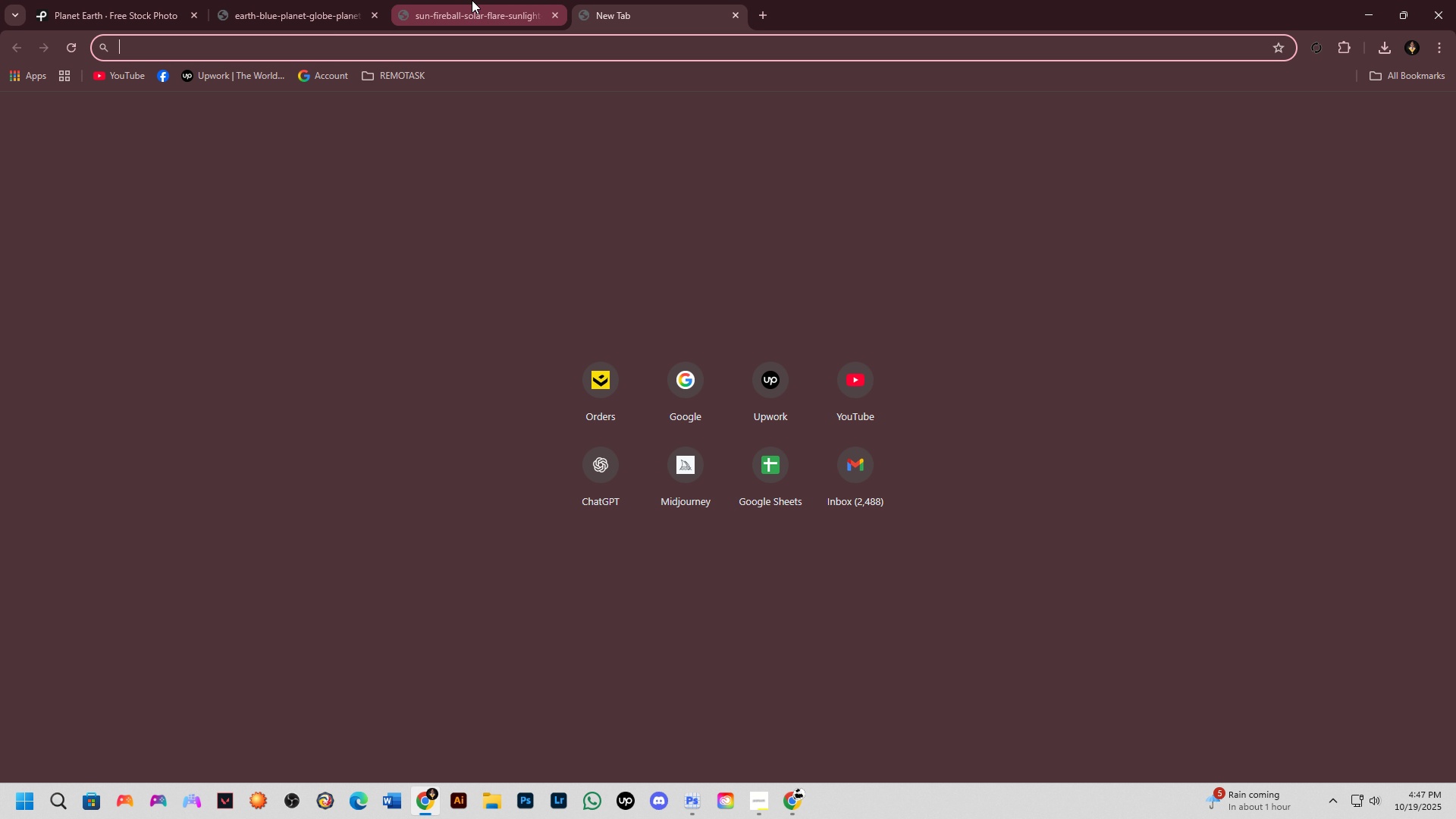 
key(Alt+Tab)
 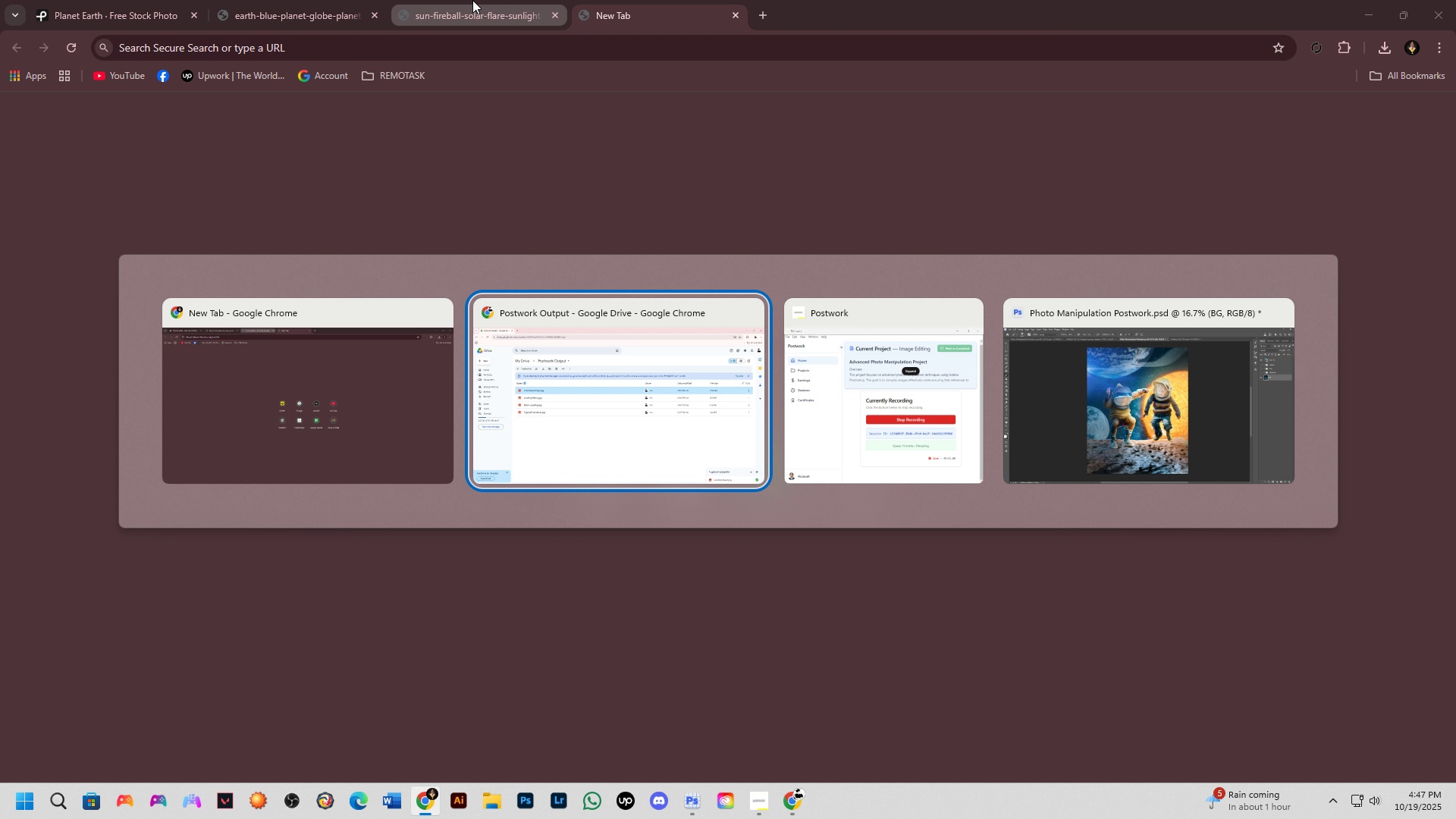 
left_click([472, 7])
 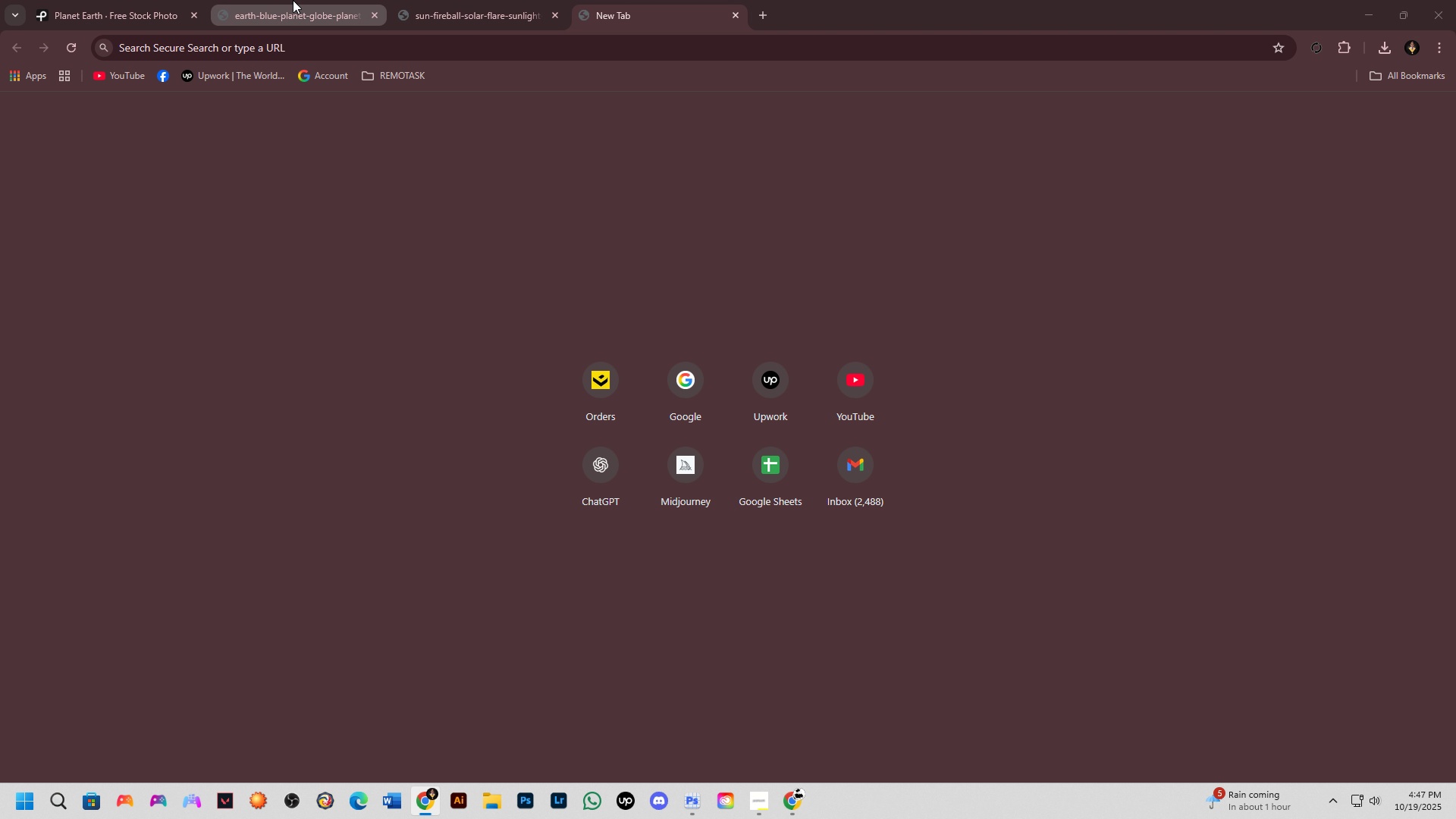 
left_click([293, 0])
 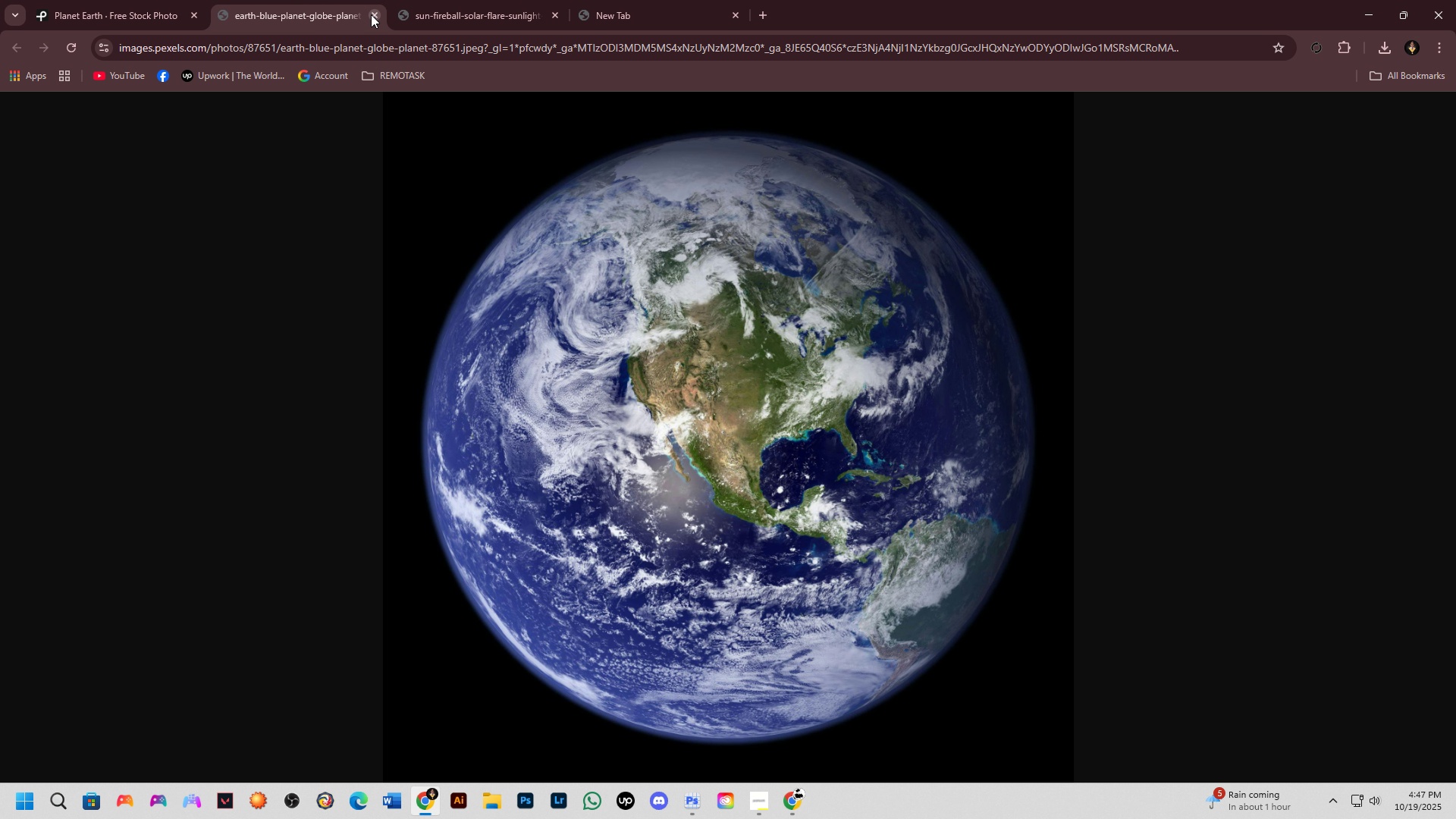 
double_click([374, 14])
 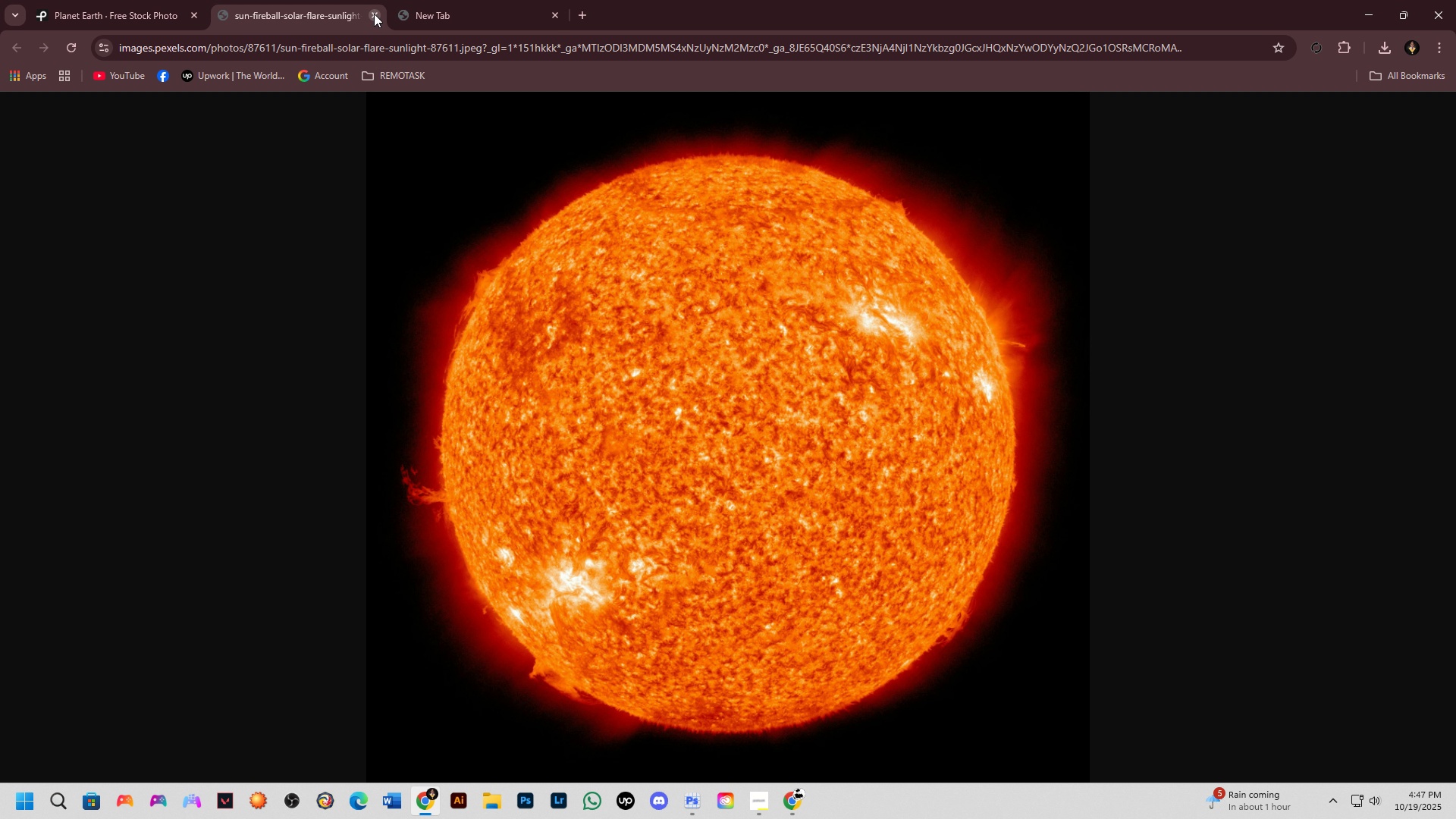 
triple_click([374, 14])
 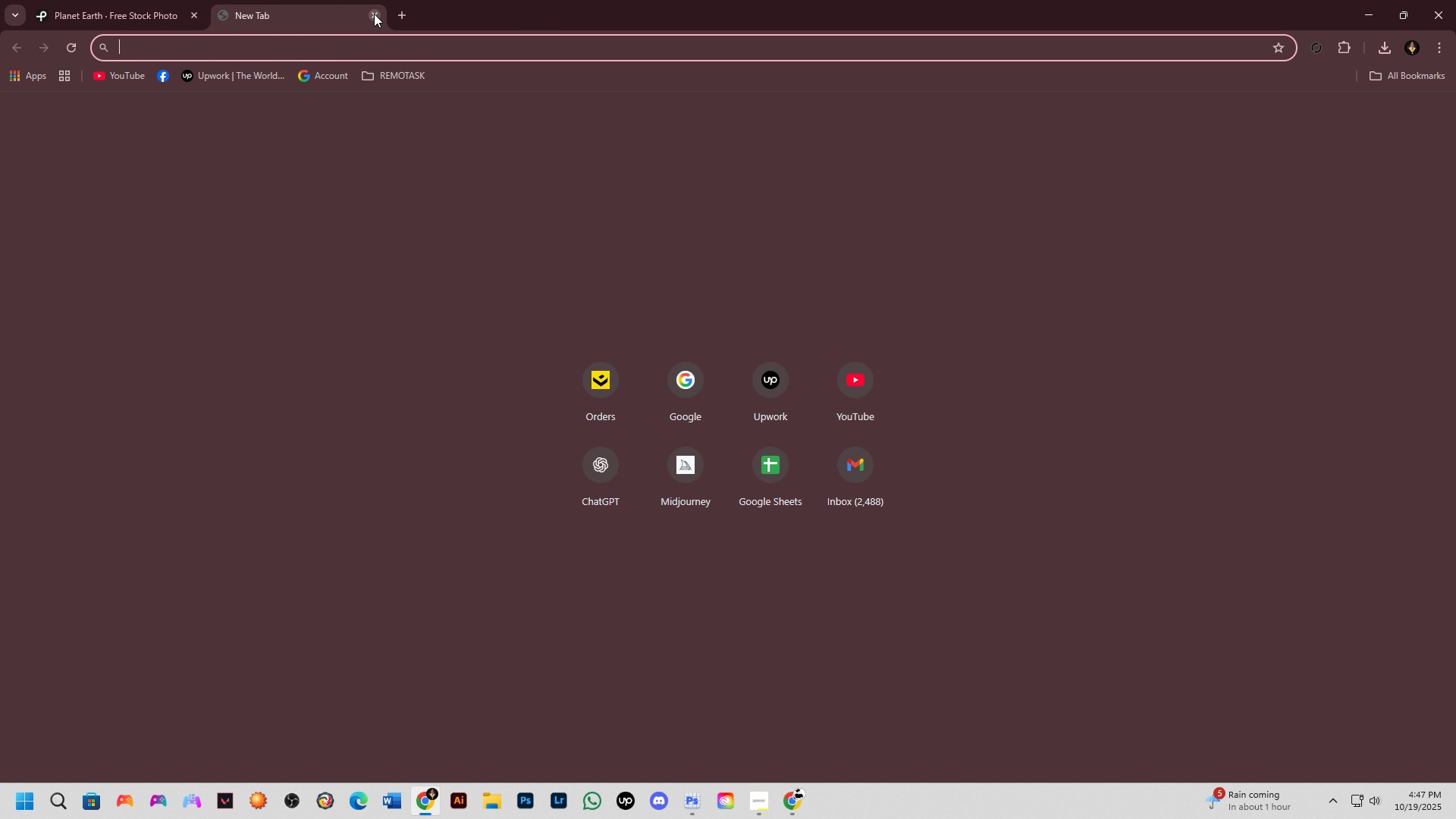 
left_click([374, 14])
 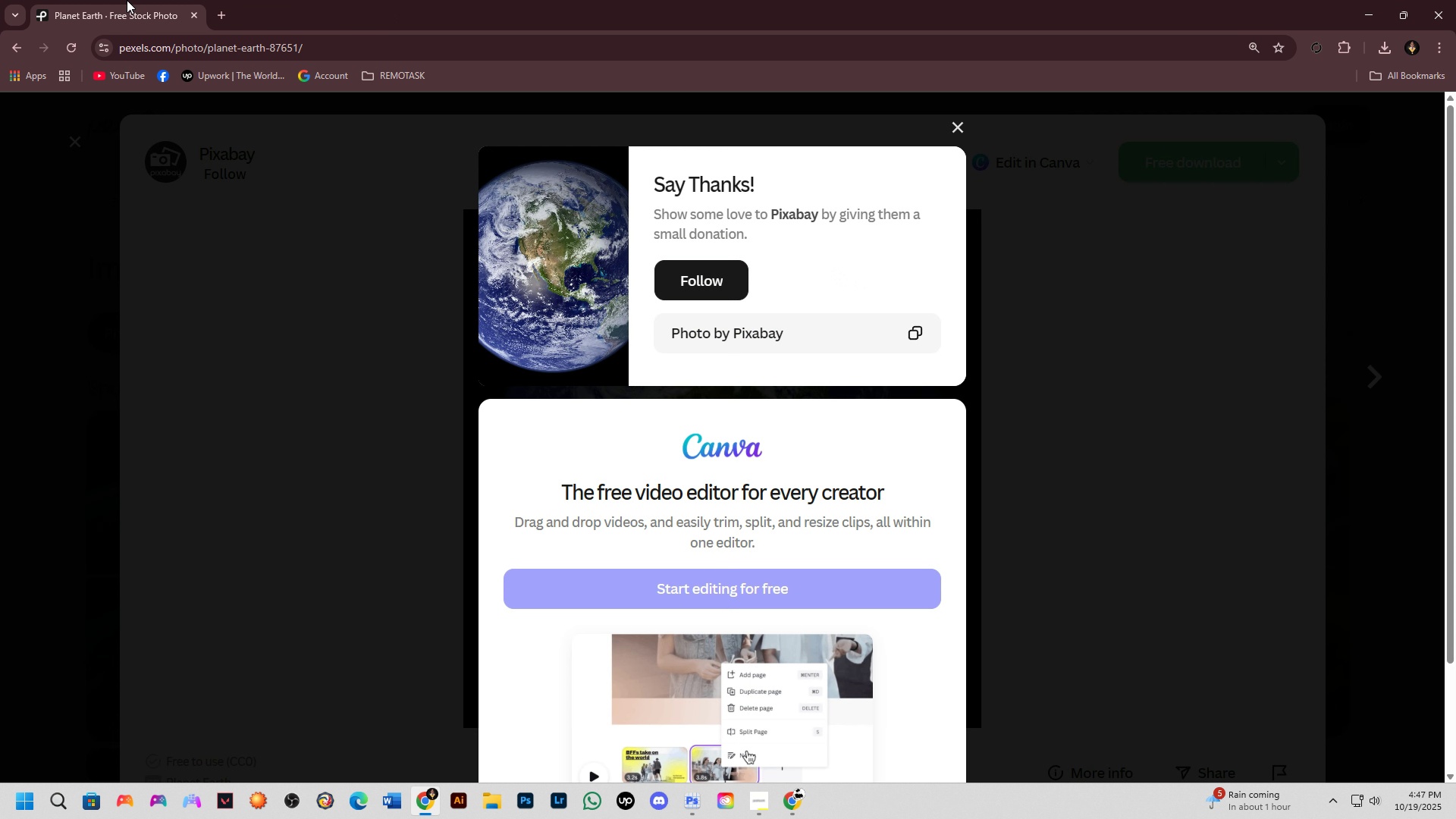 
key(Tab)
 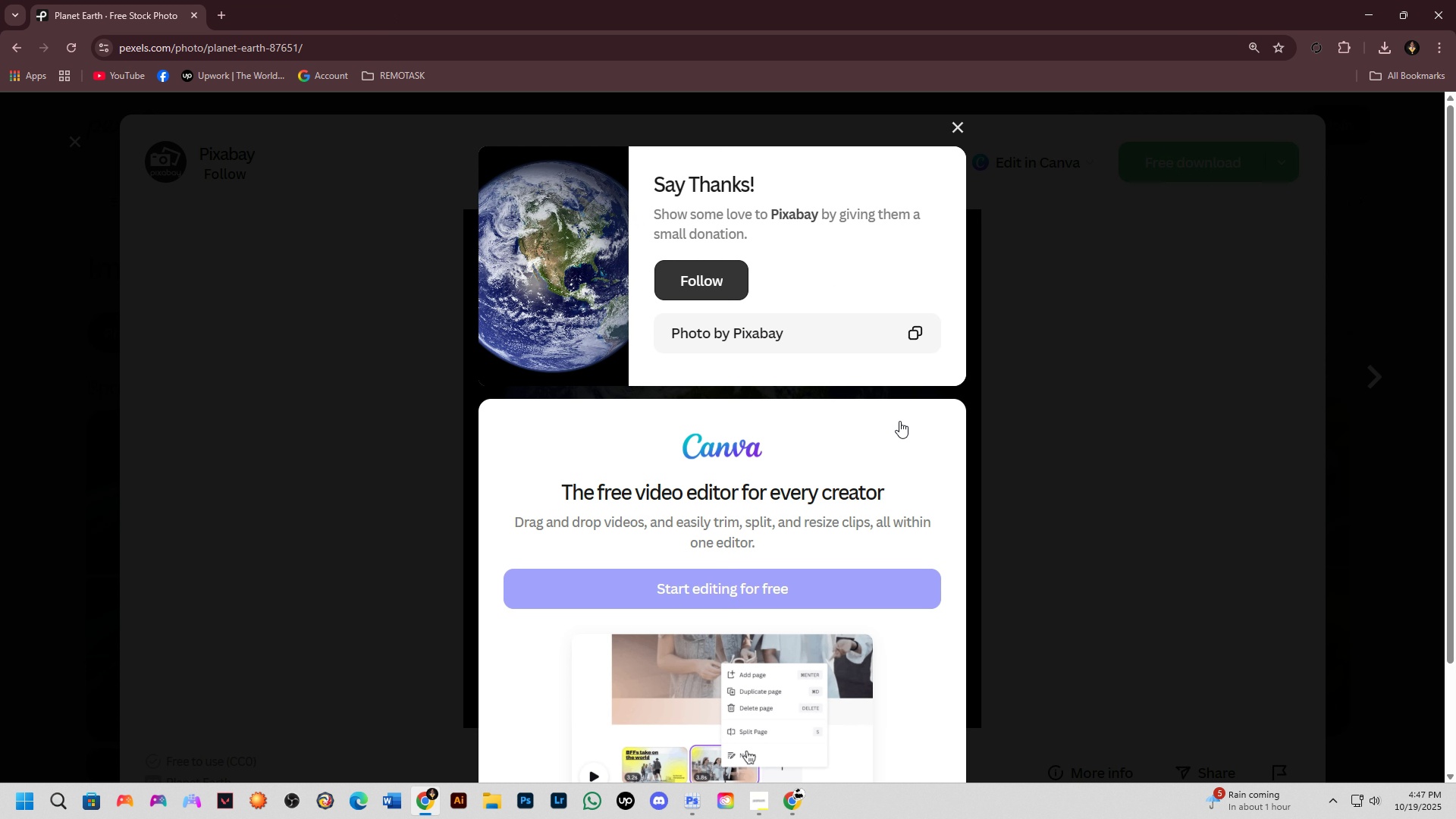 
key(Alt+Tab)
 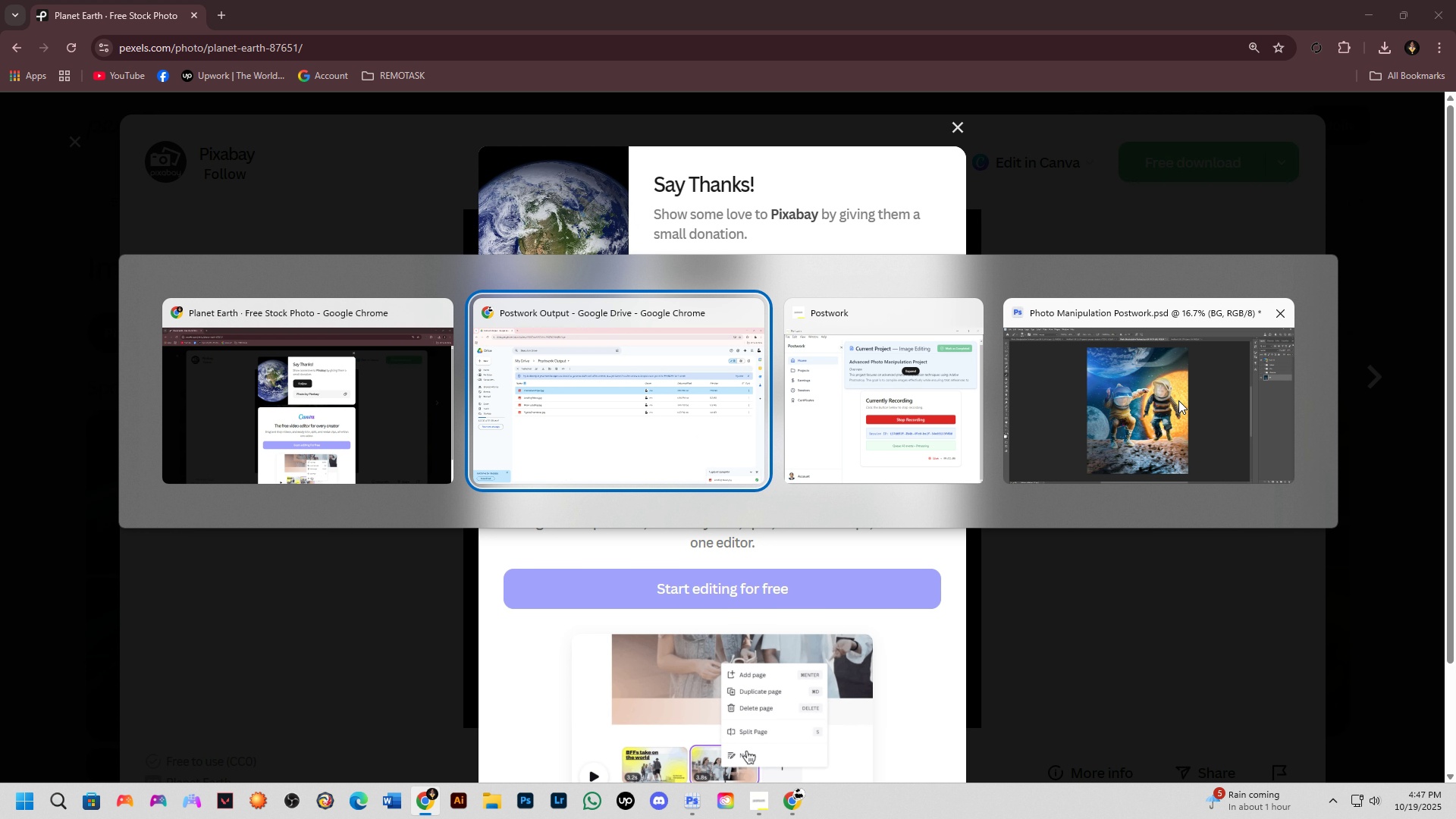 
left_click([1178, 400])
 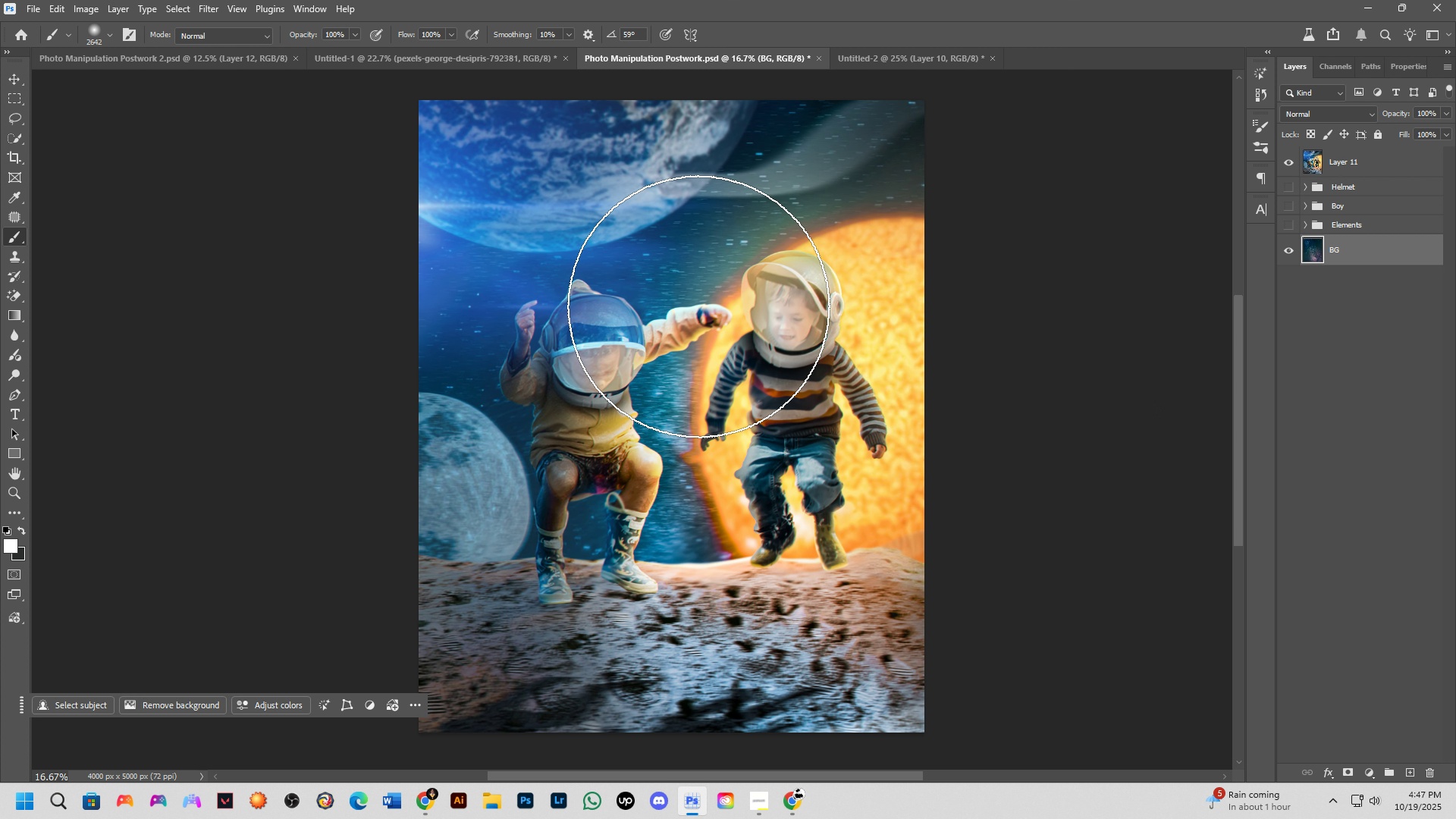 
key(Shift+ShiftLeft)
 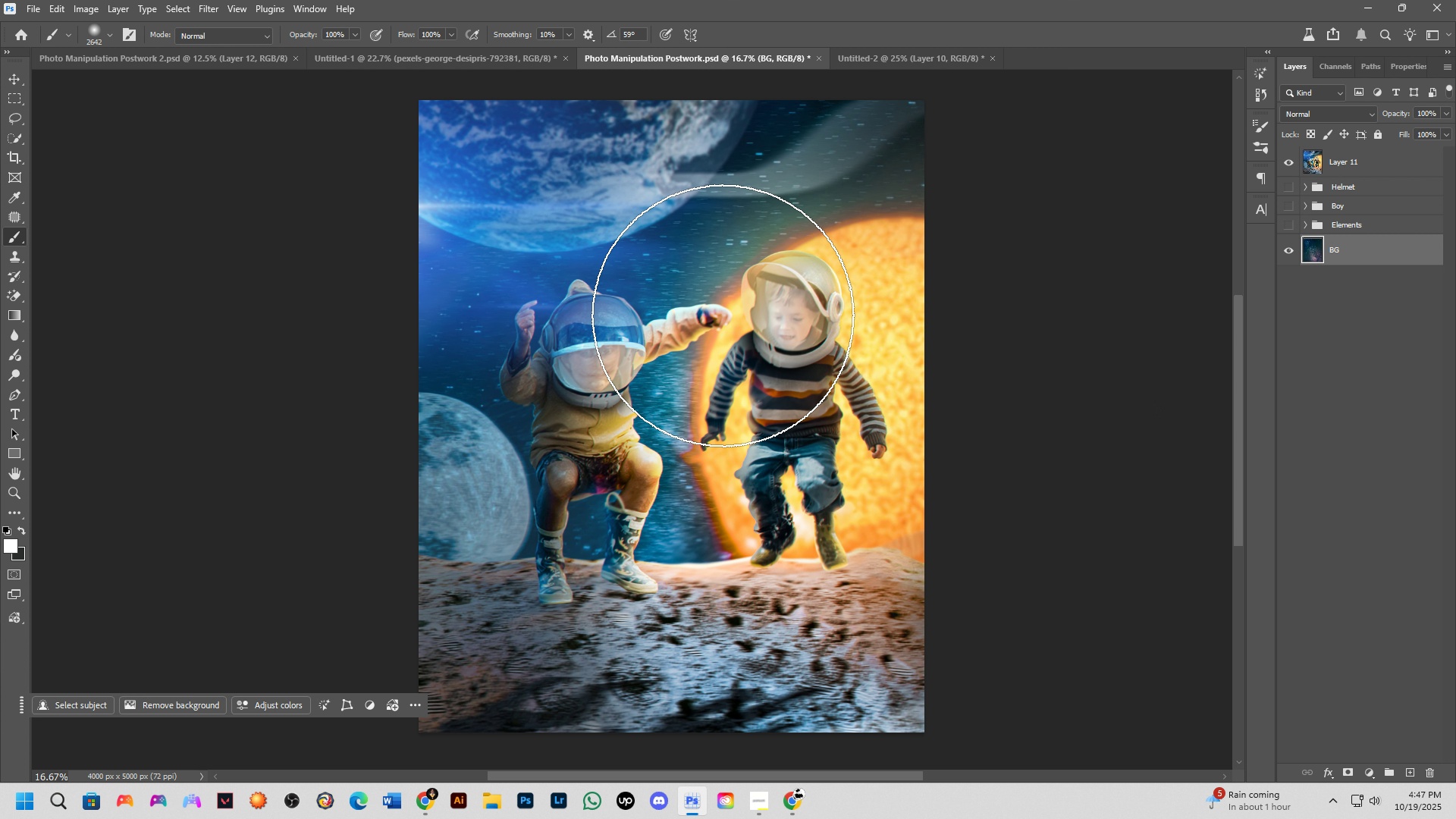 
hold_key(key=Space, duration=0.4)
 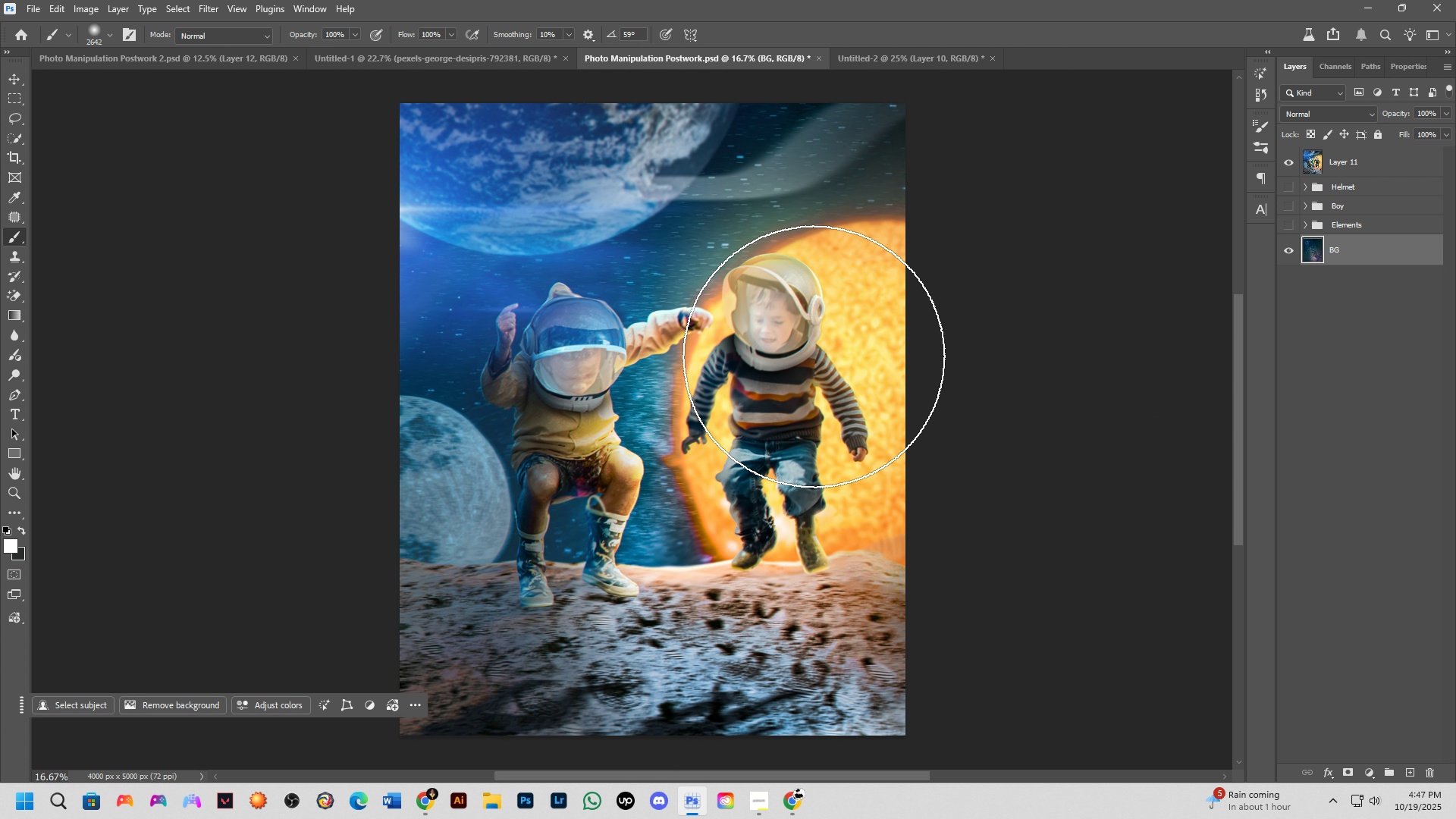 
left_click_drag(start_coordinate=[721, 316], to_coordinate=[702, 319])
 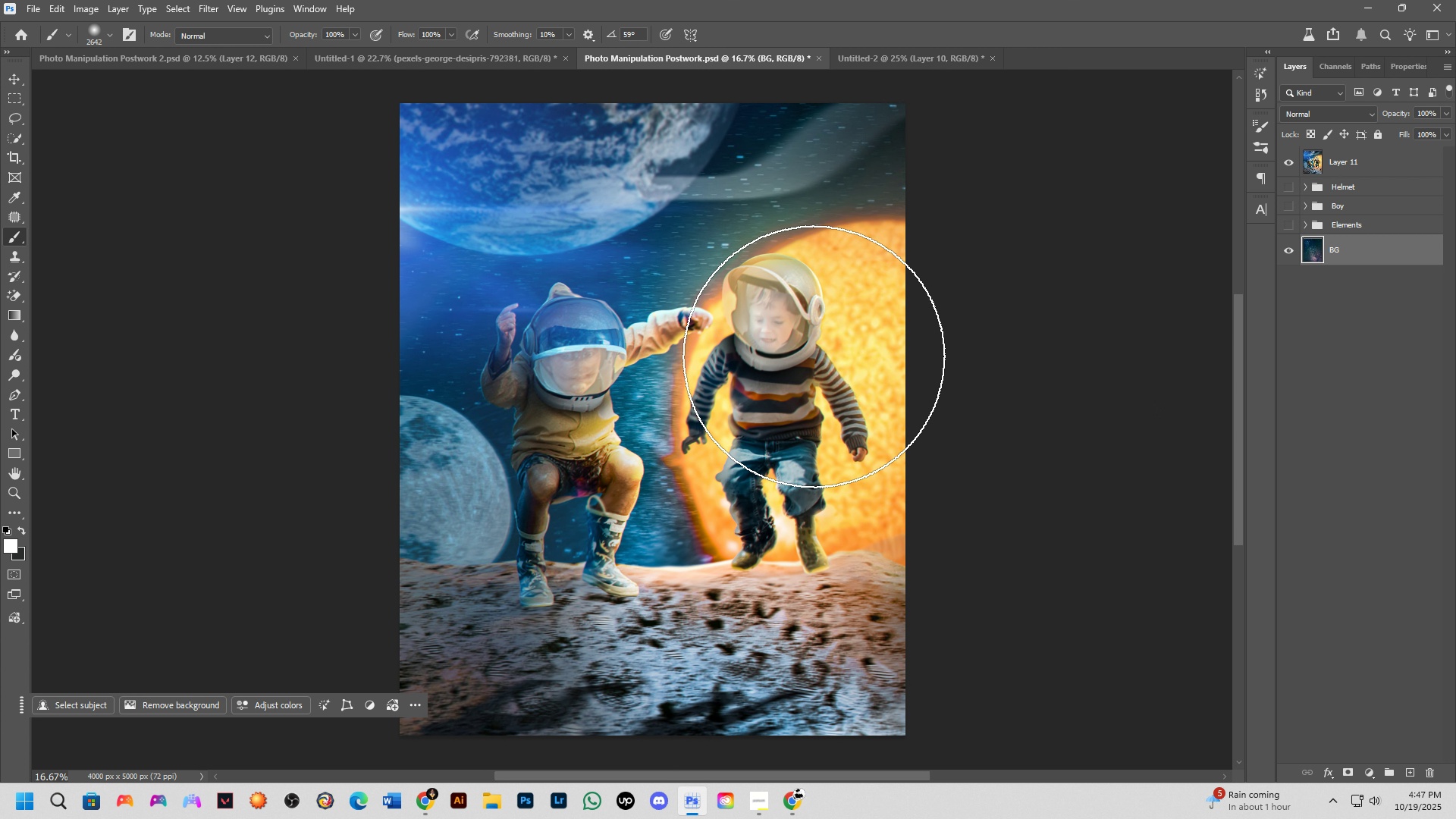 
wait(8.18)
 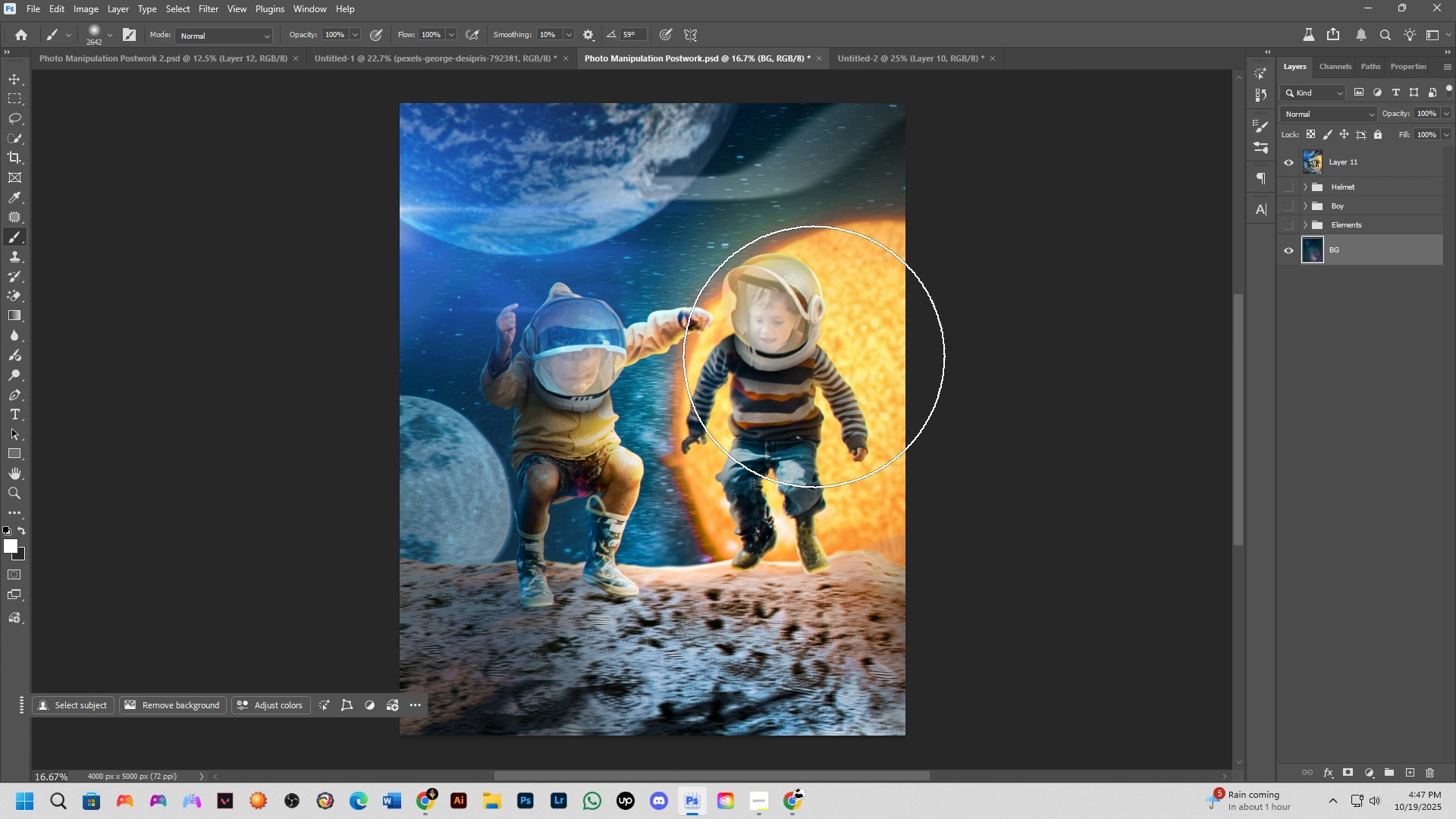 
left_click([992, 59])
 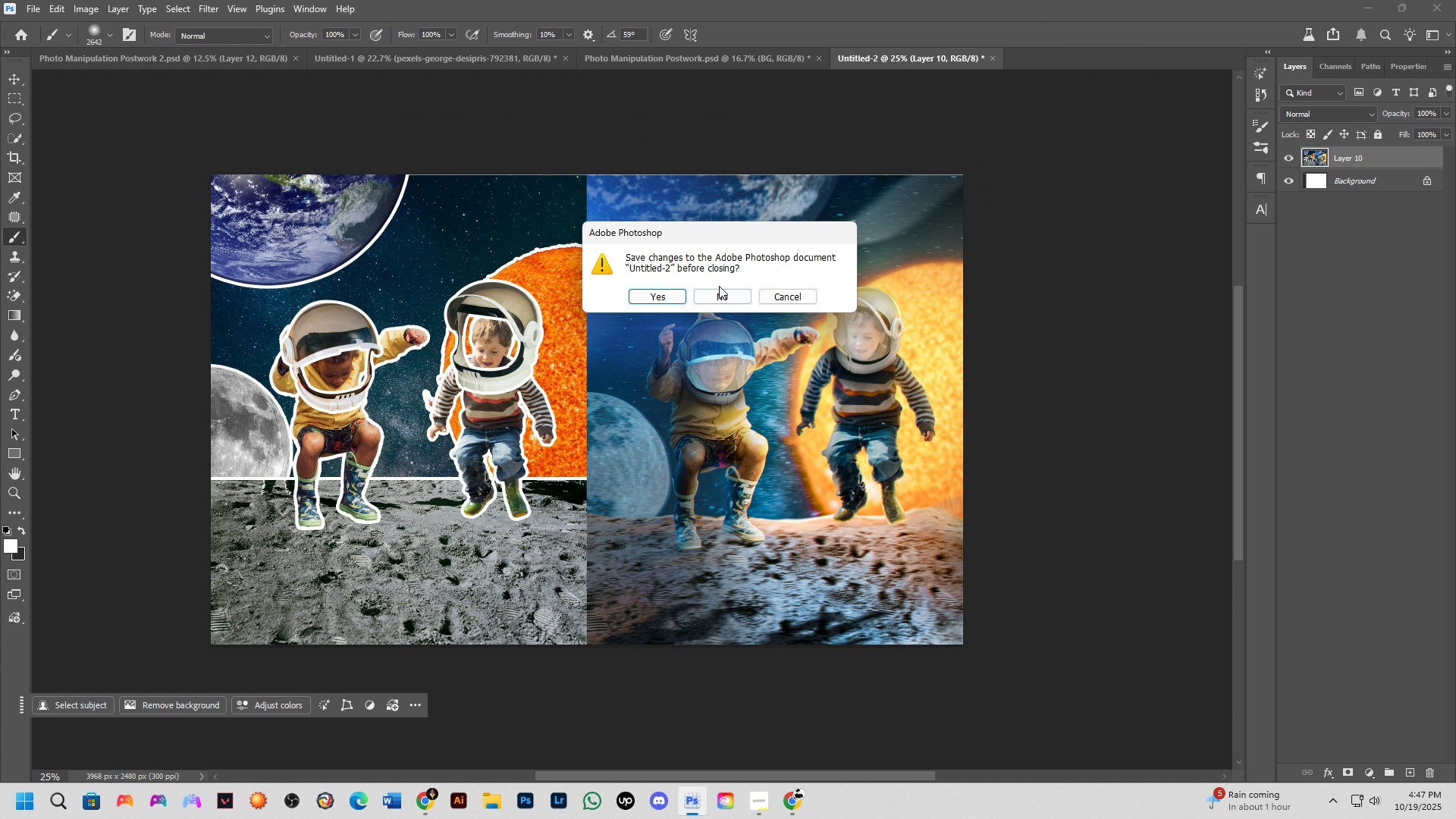 
left_click([719, 286])
 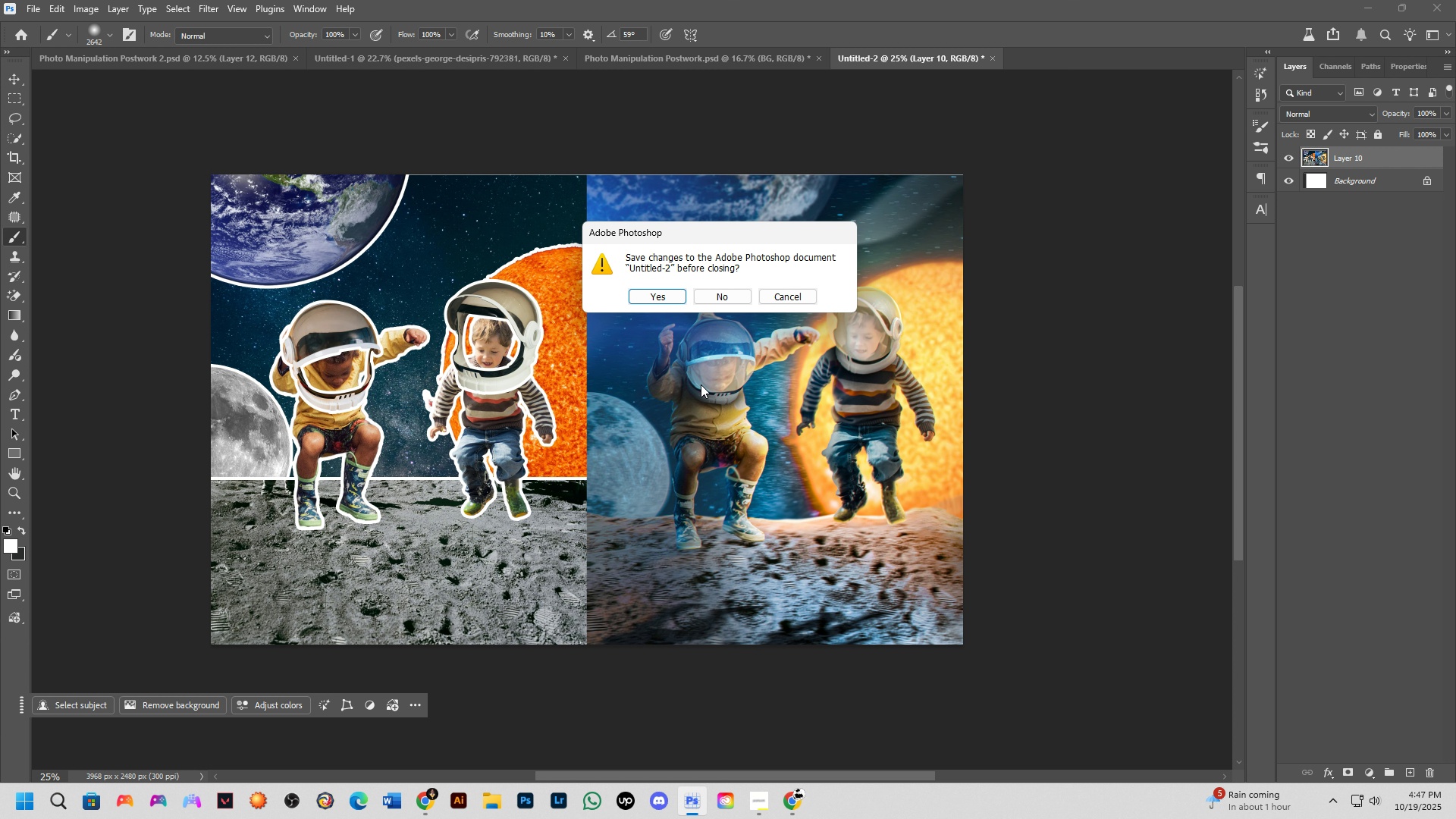 
wait(12.12)
 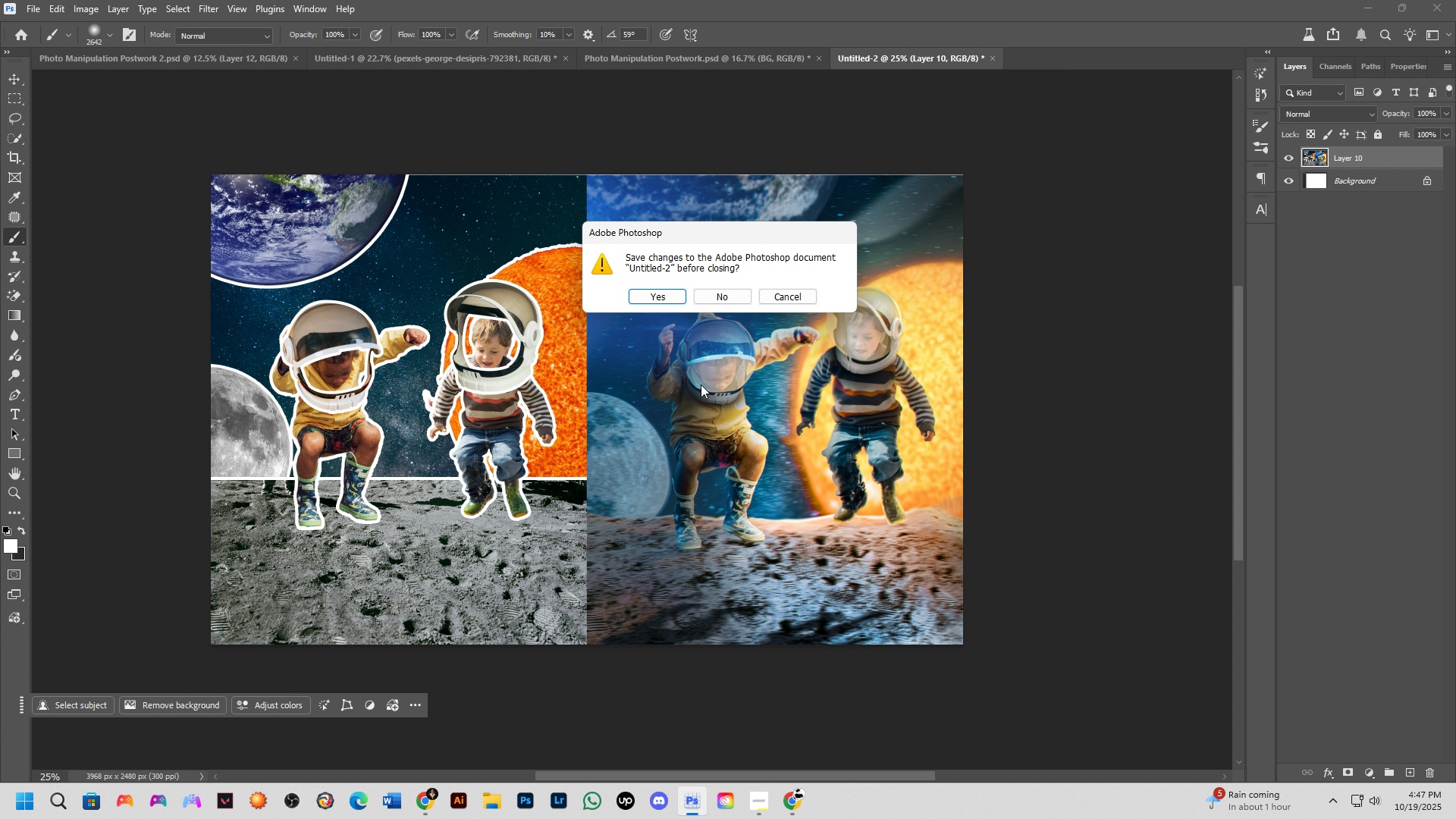 
left_click([718, 303])
 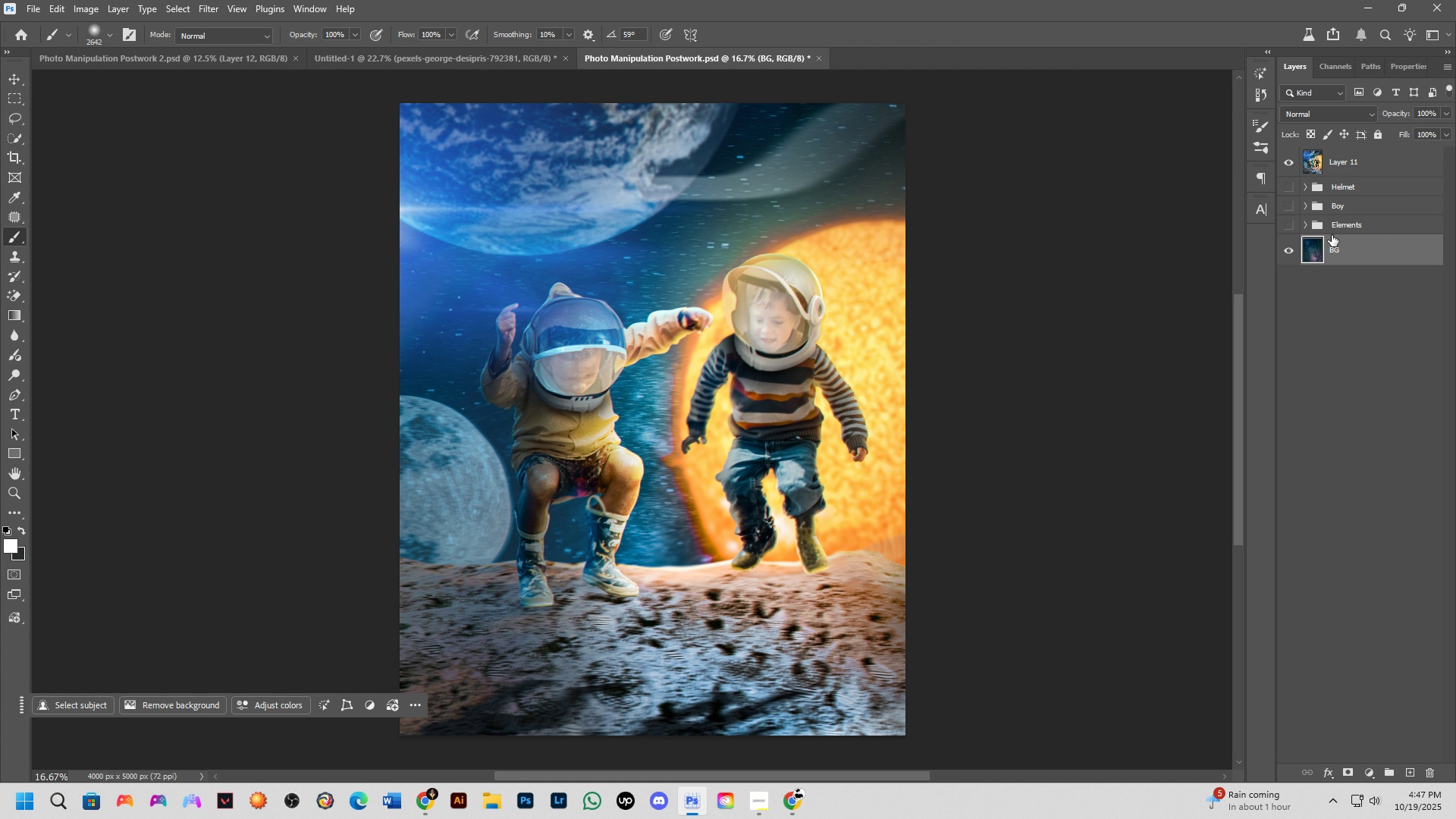 
left_click([1292, 246])
 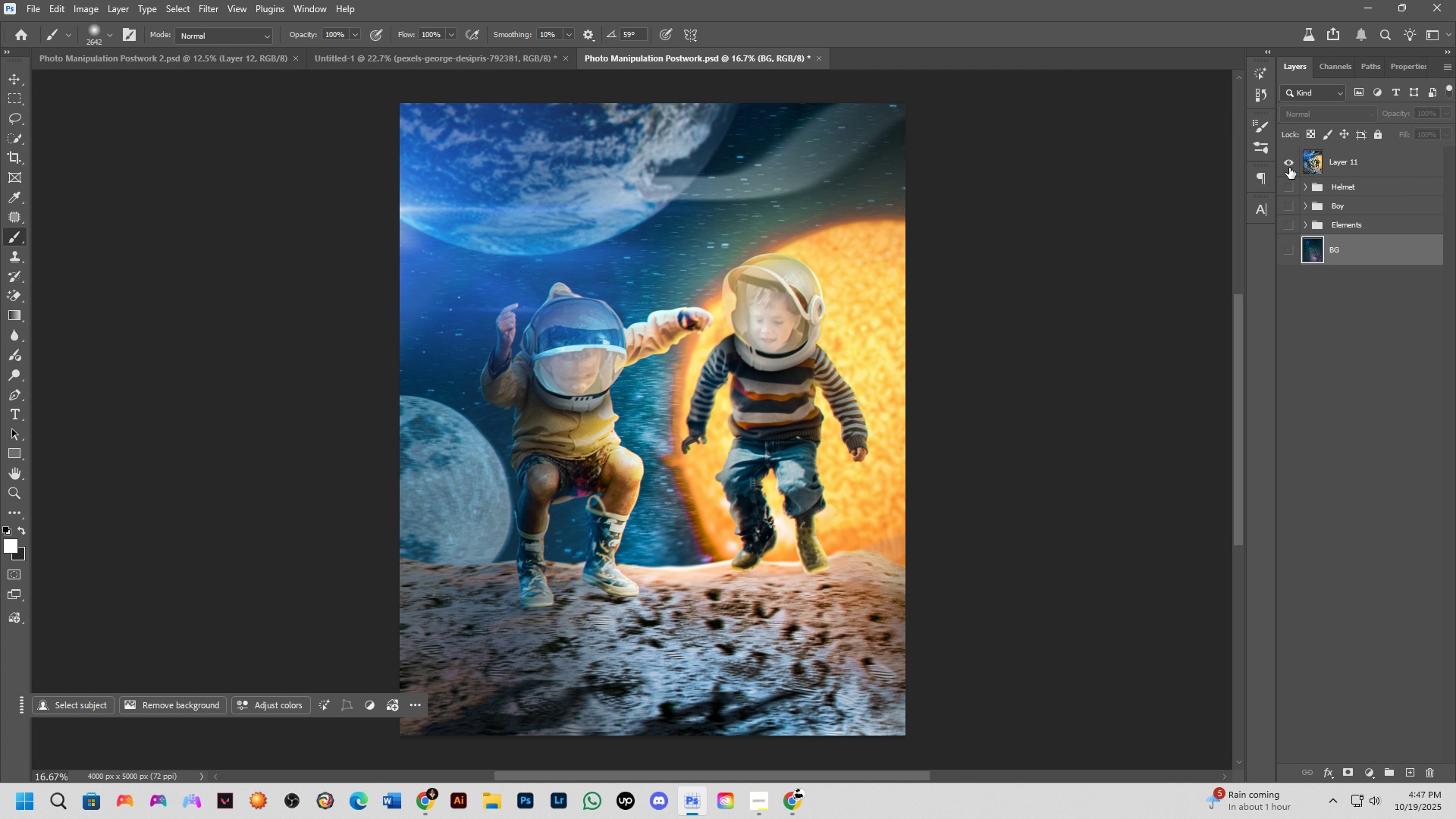 
left_click([1289, 166])
 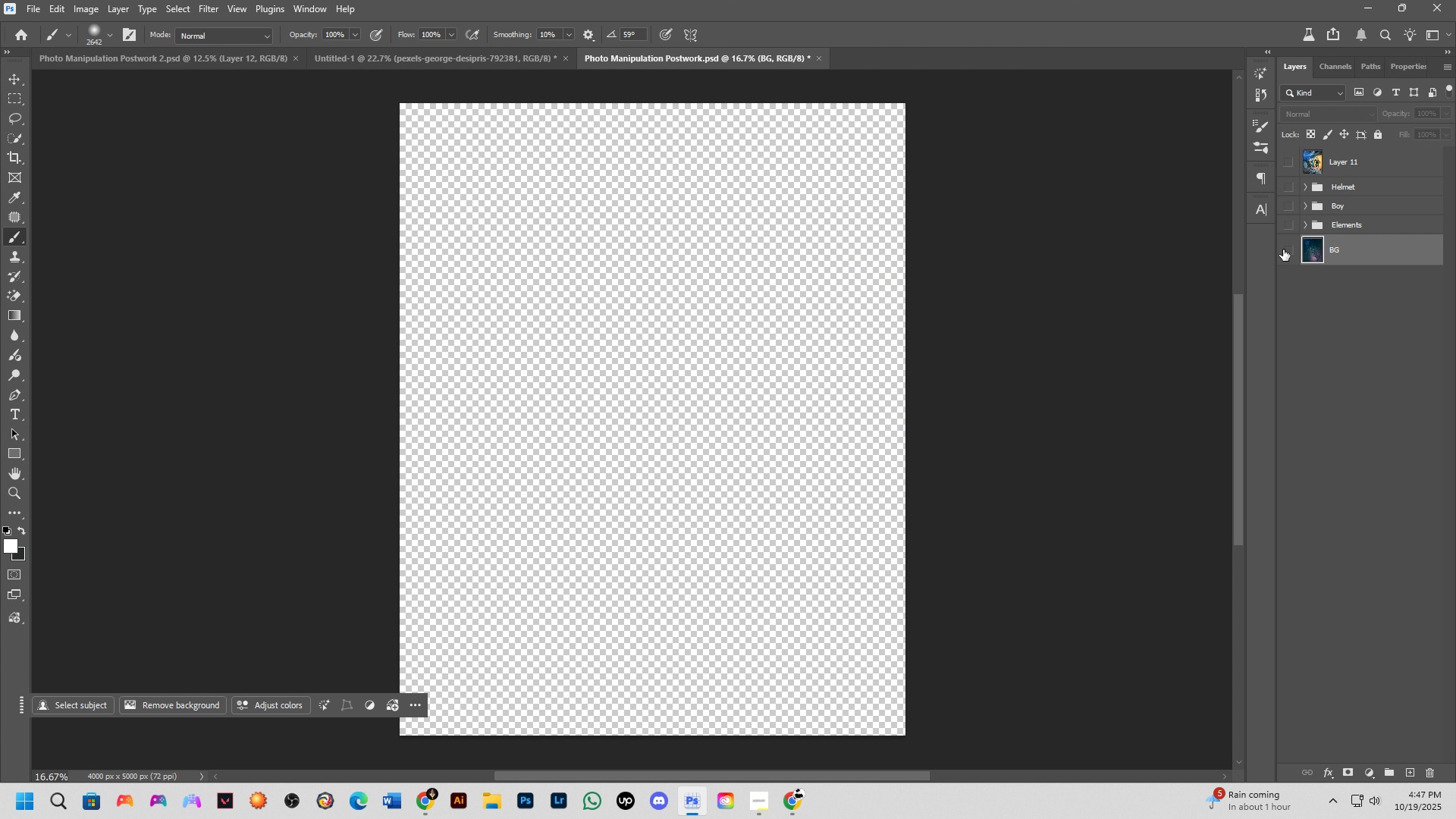 
left_click([1284, 250])
 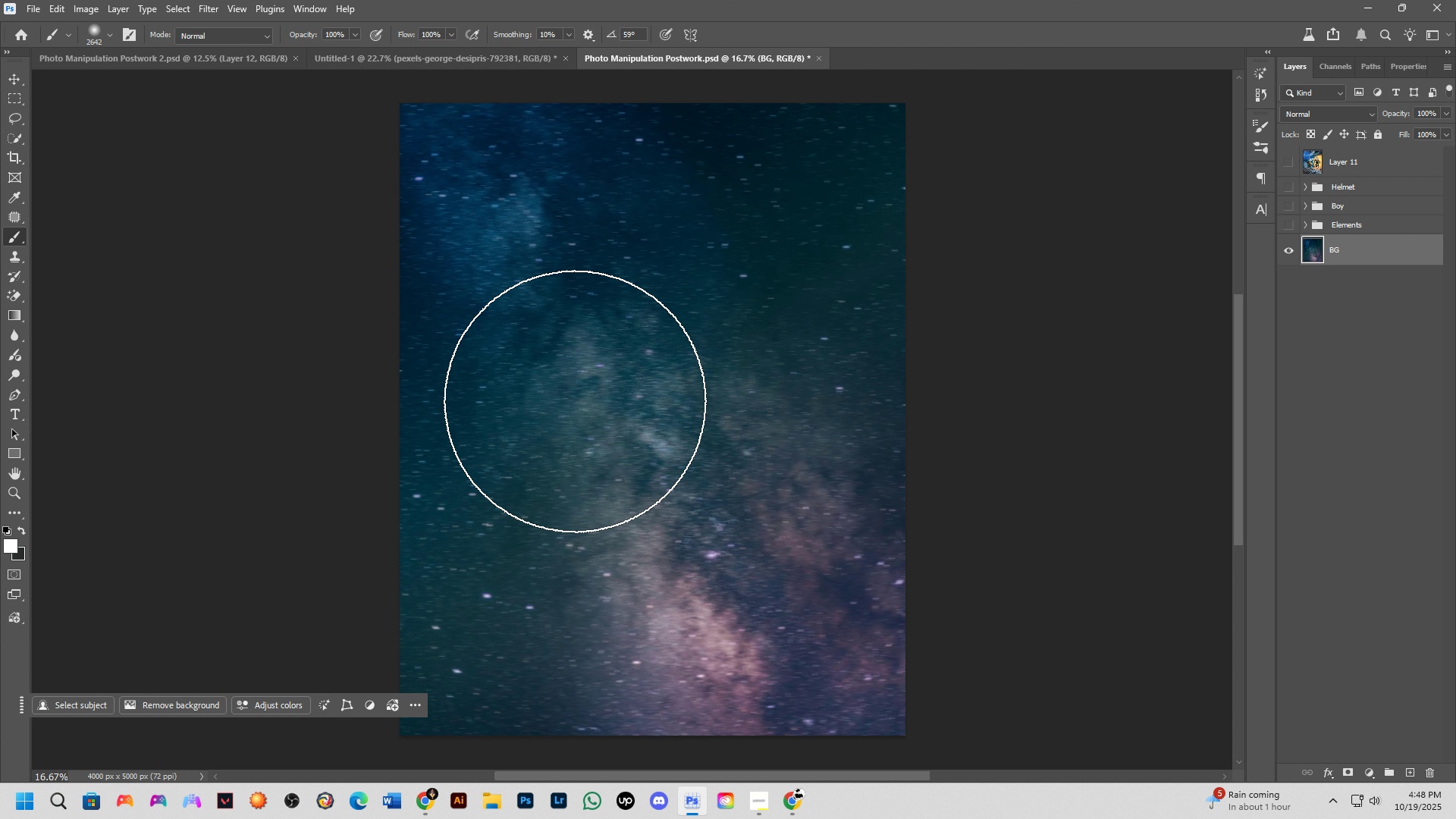 
key(Control+ControlLeft)
 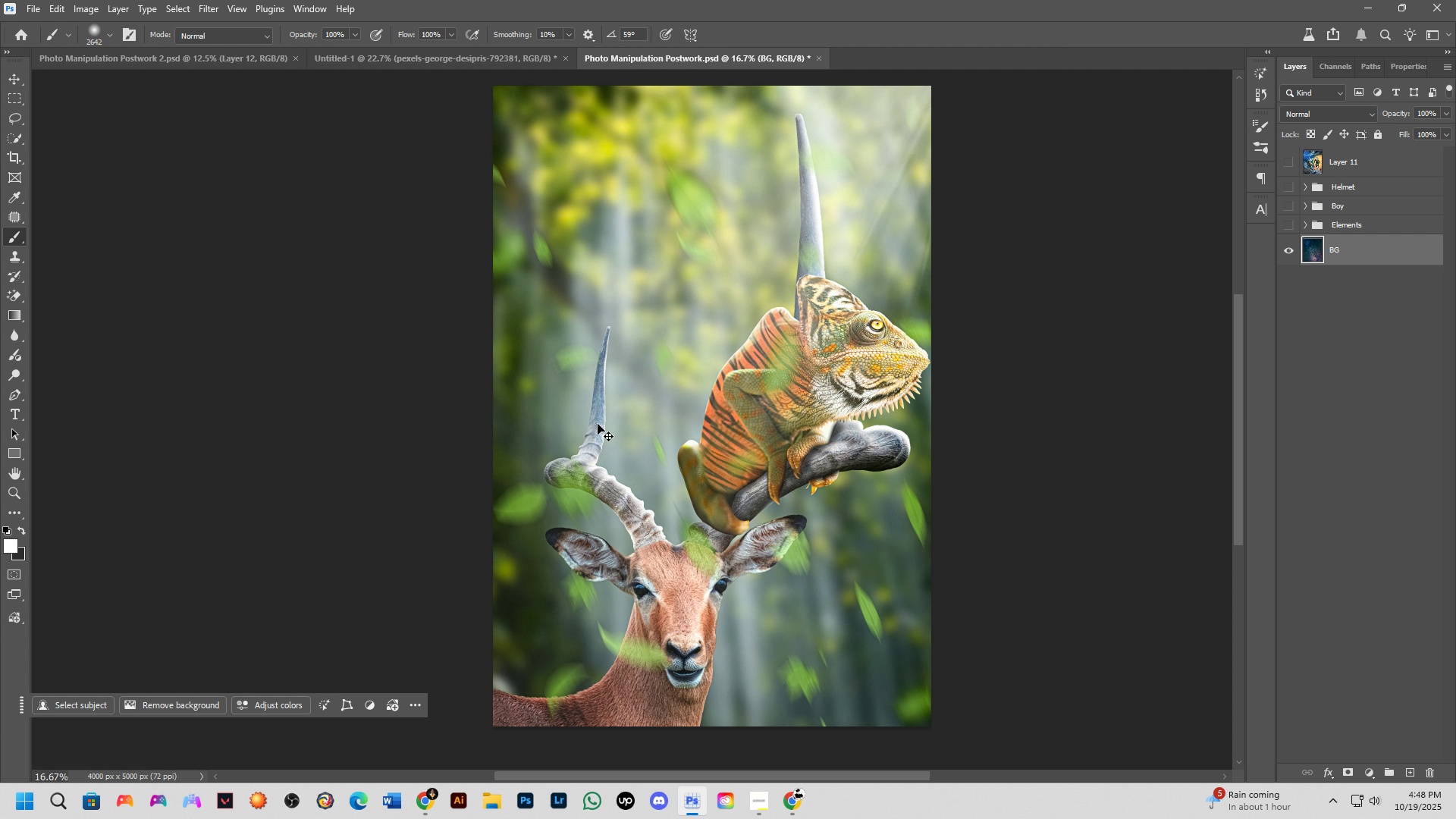 
key(Control+Tab)
 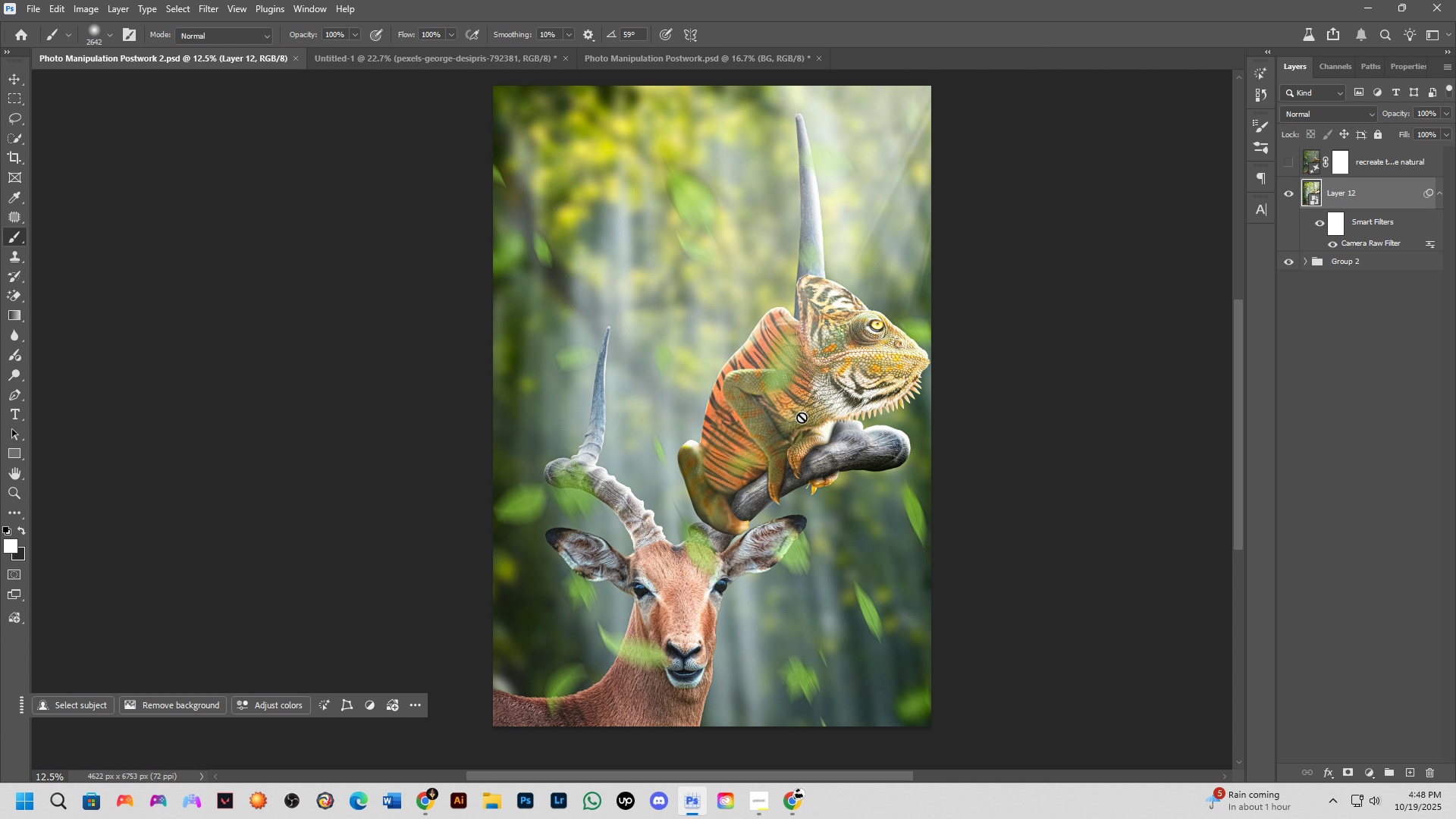 
key(Shift+ShiftLeft)
 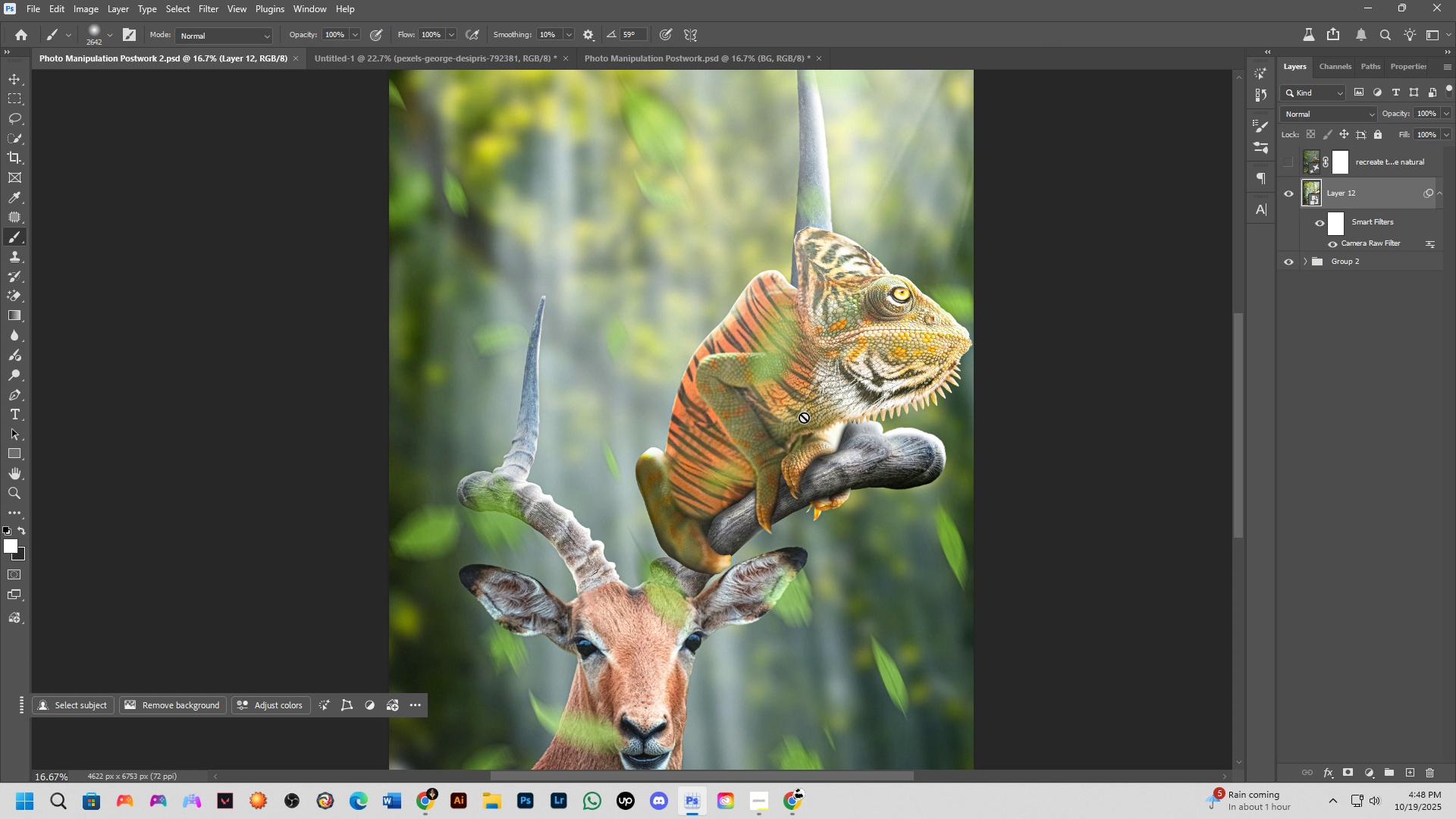 
scroll: coordinate [814, 417], scroll_direction: up, amount: 3.0
 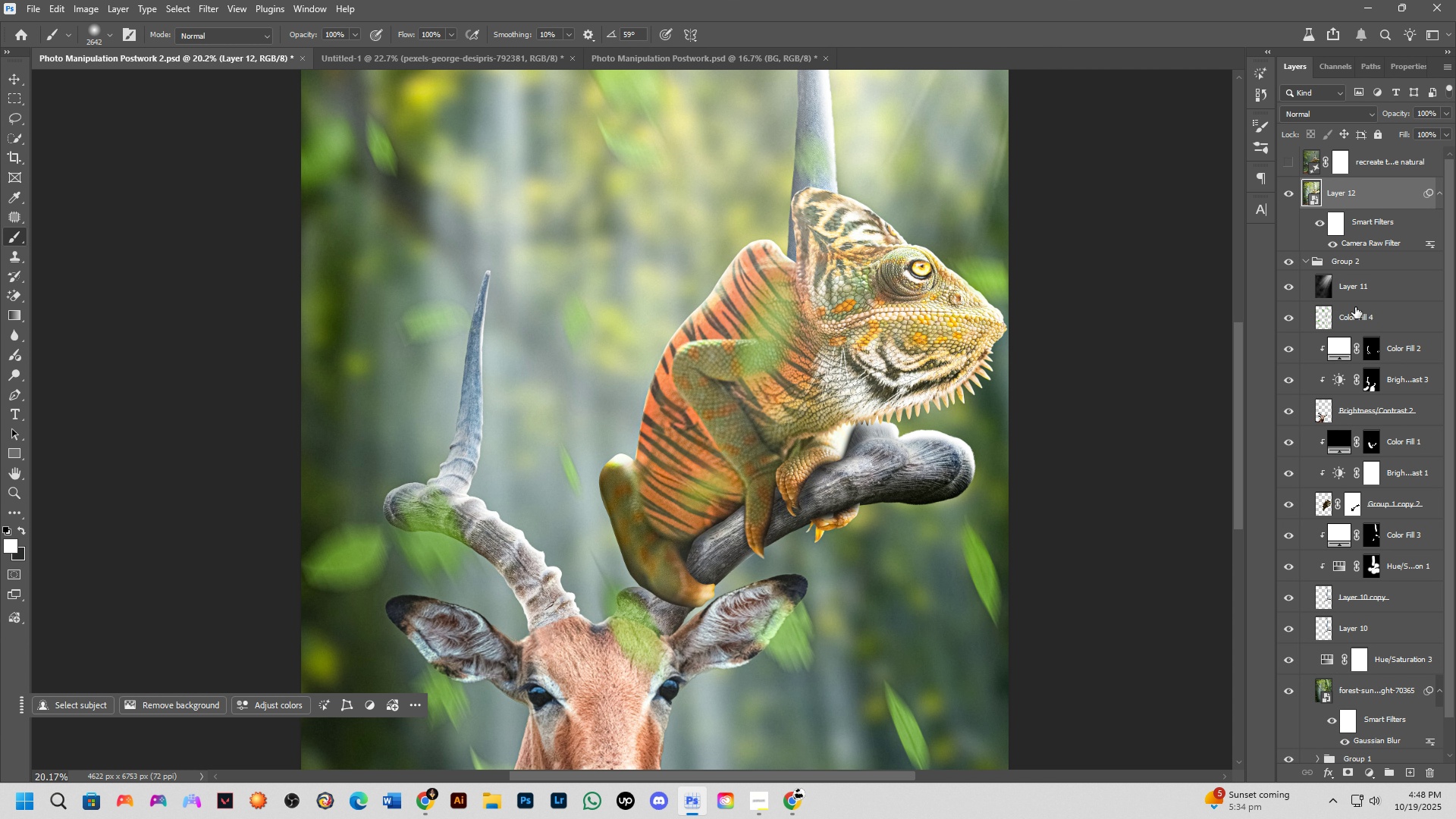 
hold_key(key=ShiftLeft, duration=0.3)
scroll: coordinate [859, 348], scroll_direction: up, amount: 3.0
 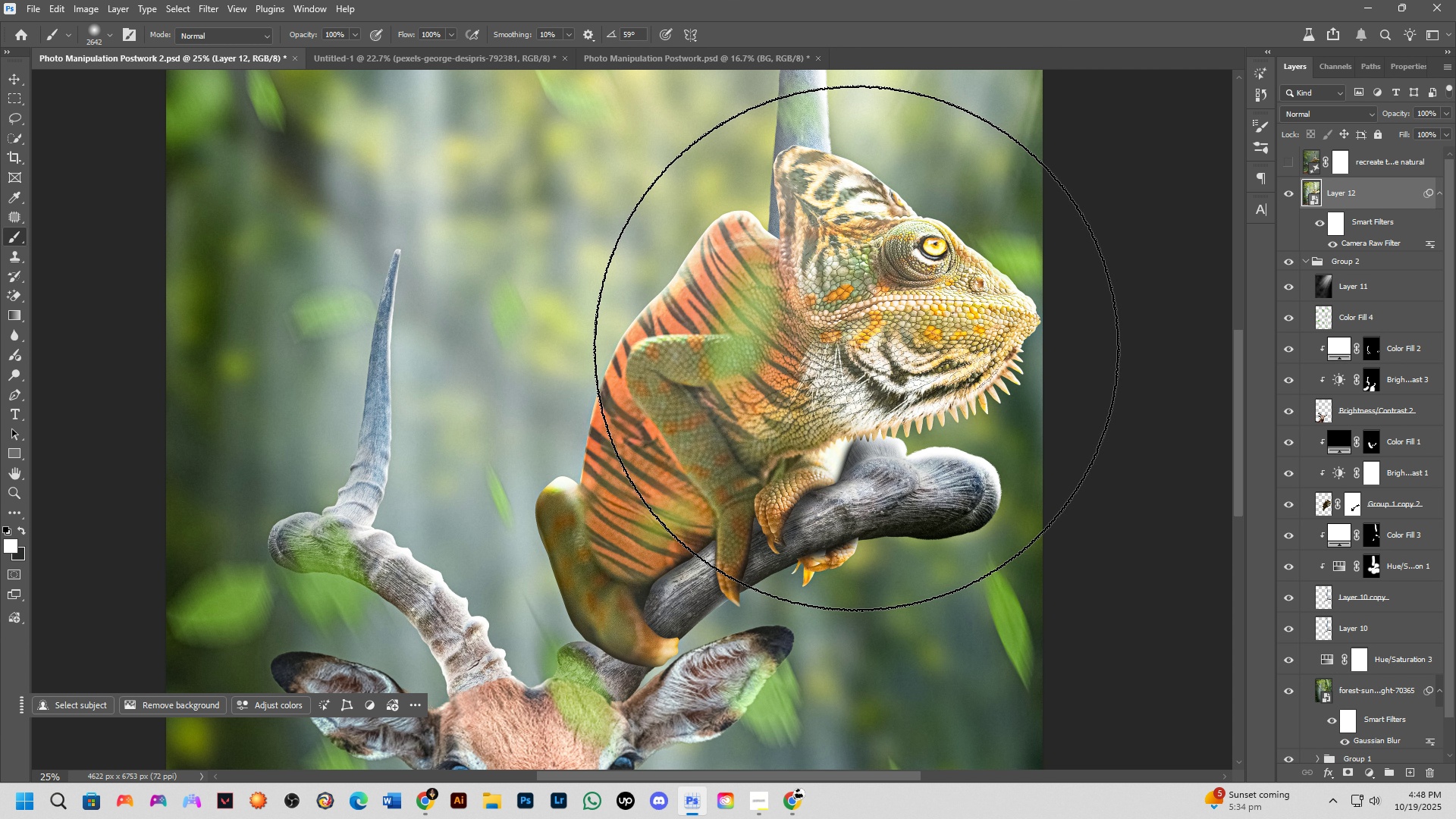 
key(Shift+ShiftLeft)
 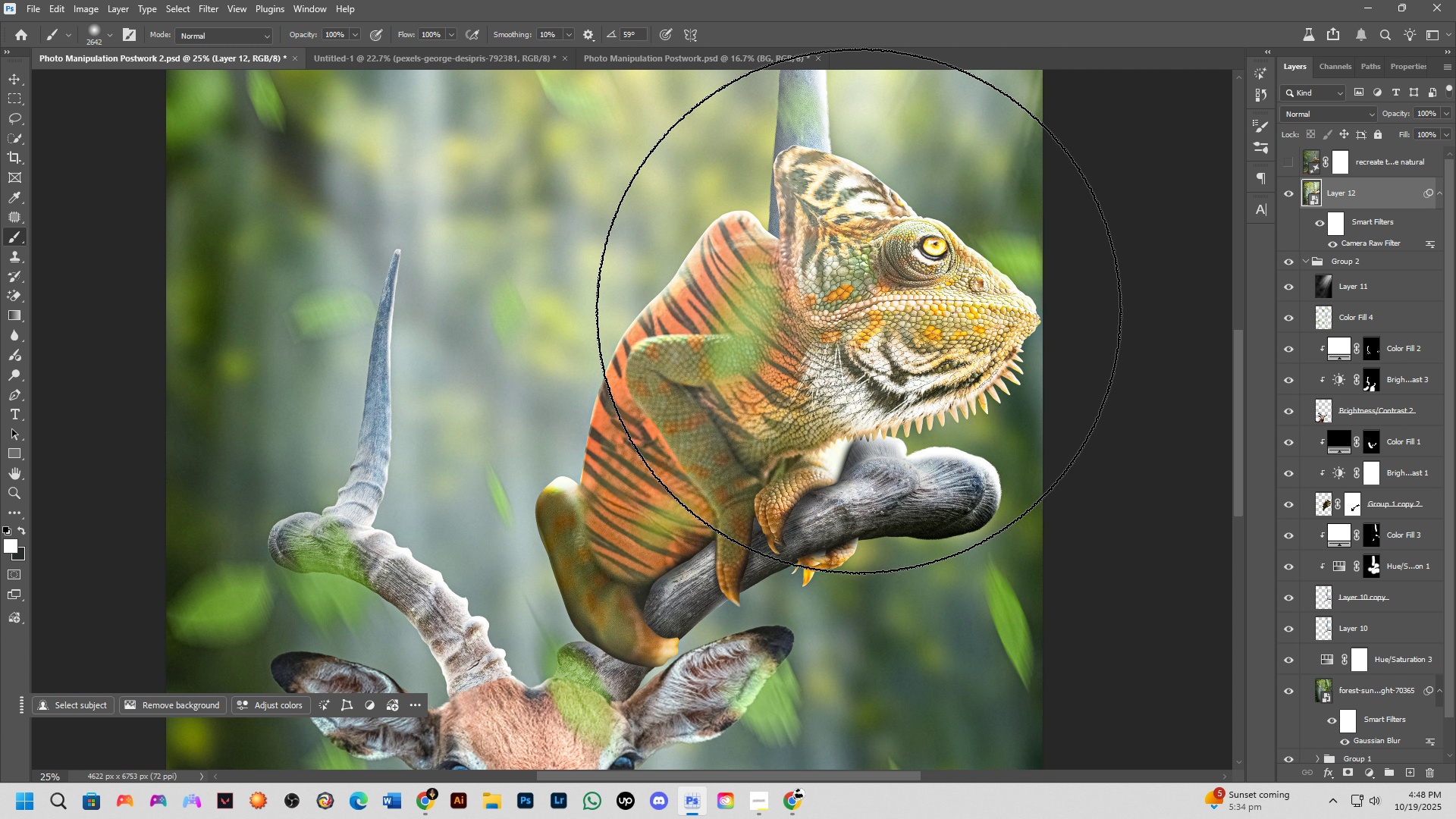 
scroll: coordinate [858, 311], scroll_direction: up, amount: 2.0
 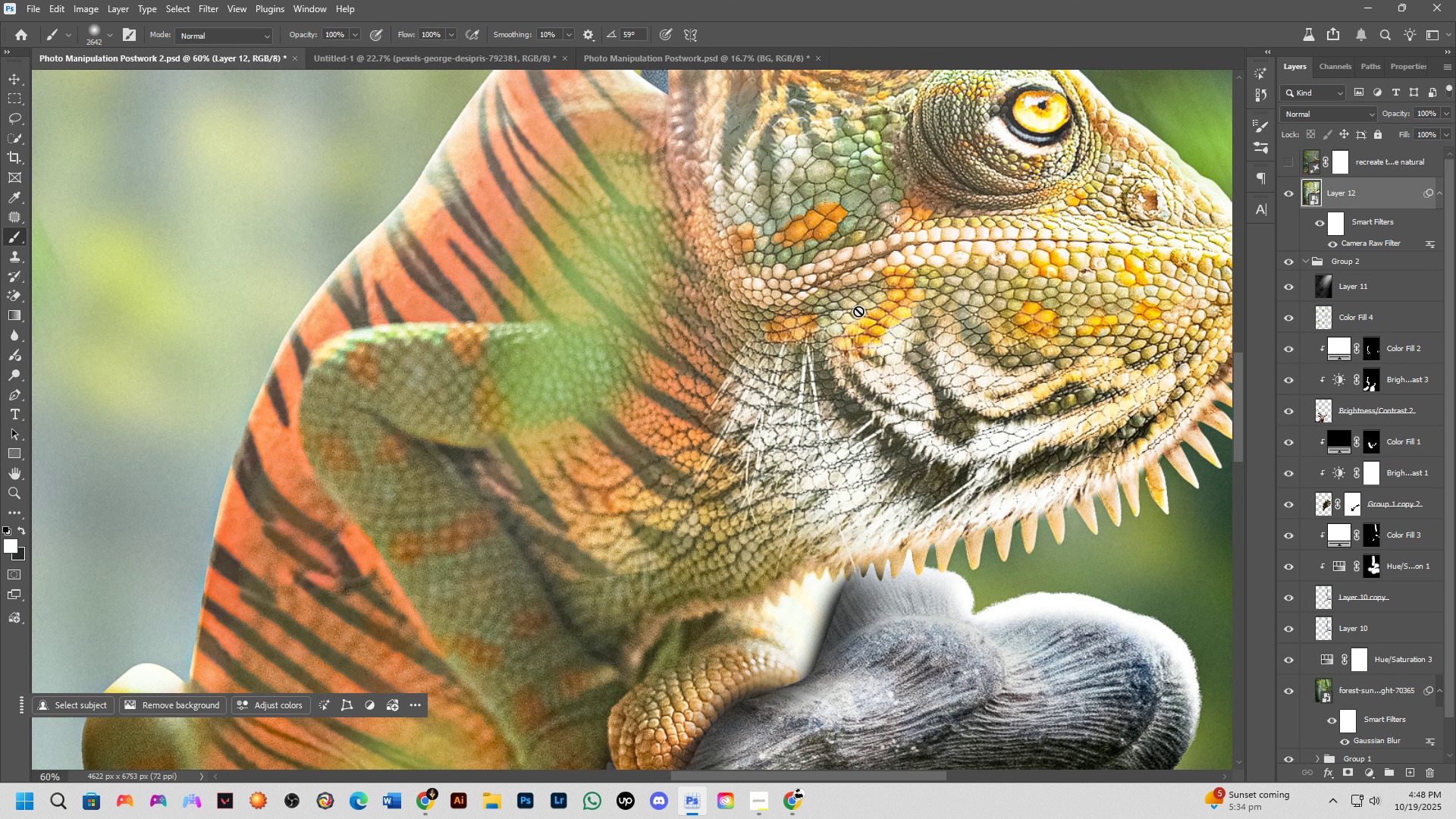 
hold_key(key=ShiftLeft, duration=0.45)
scroll: coordinate [858, 311], scroll_direction: down, amount: 5.0
 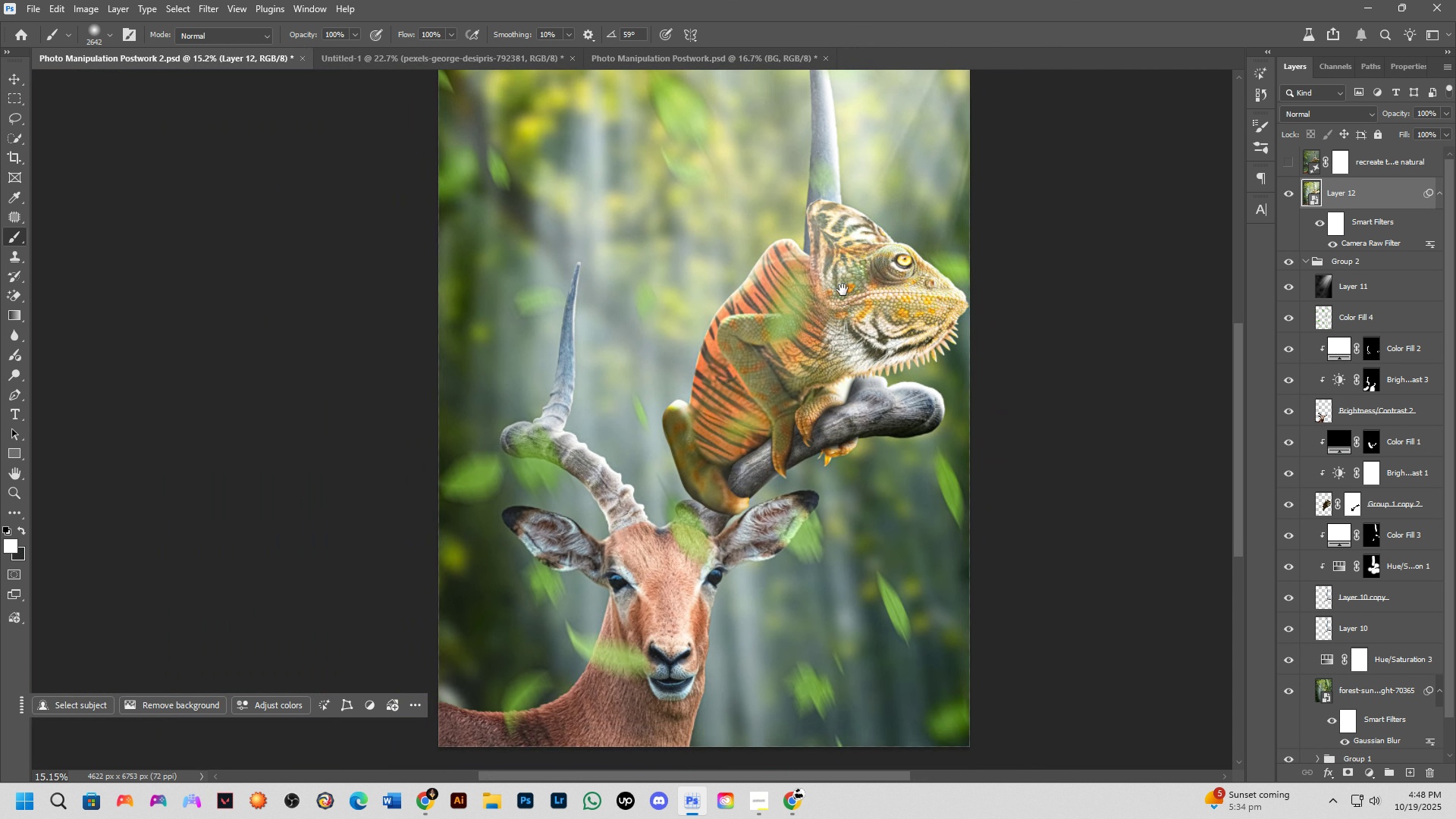 
hold_key(key=Space, duration=0.68)
 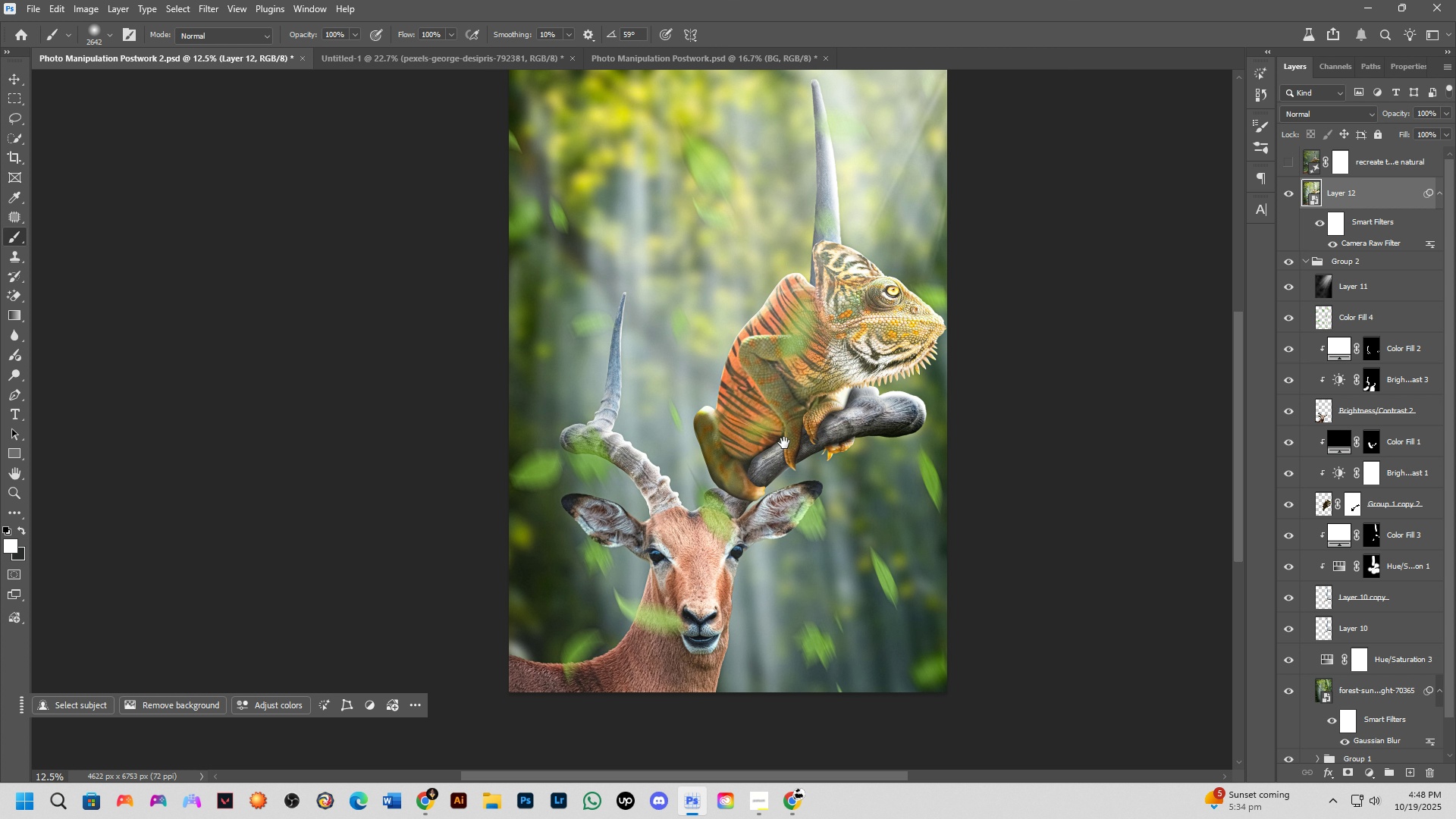 
left_click_drag(start_coordinate=[836, 283], to_coordinate=[836, 309])
 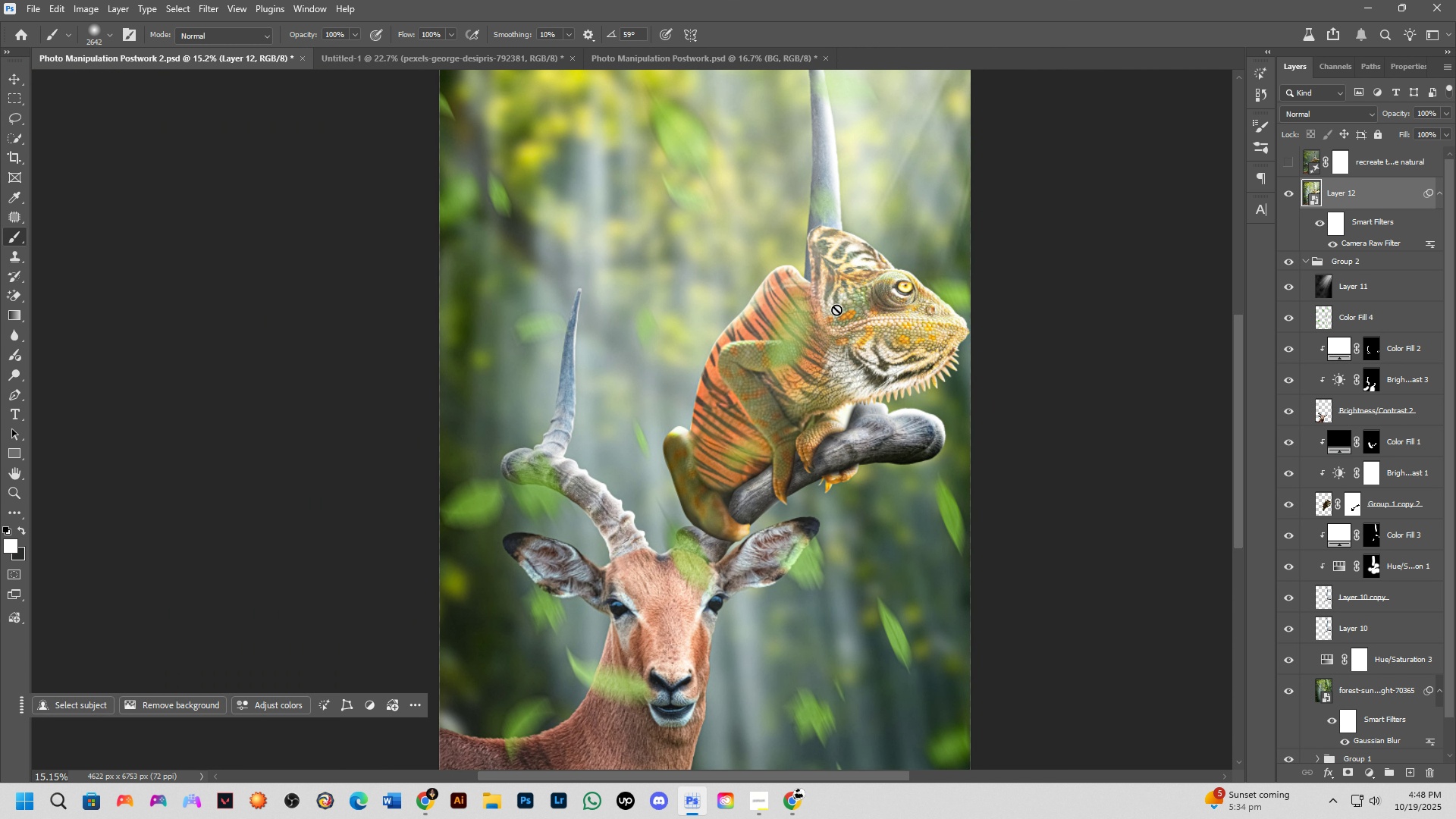 
key(Shift+ShiftLeft)
 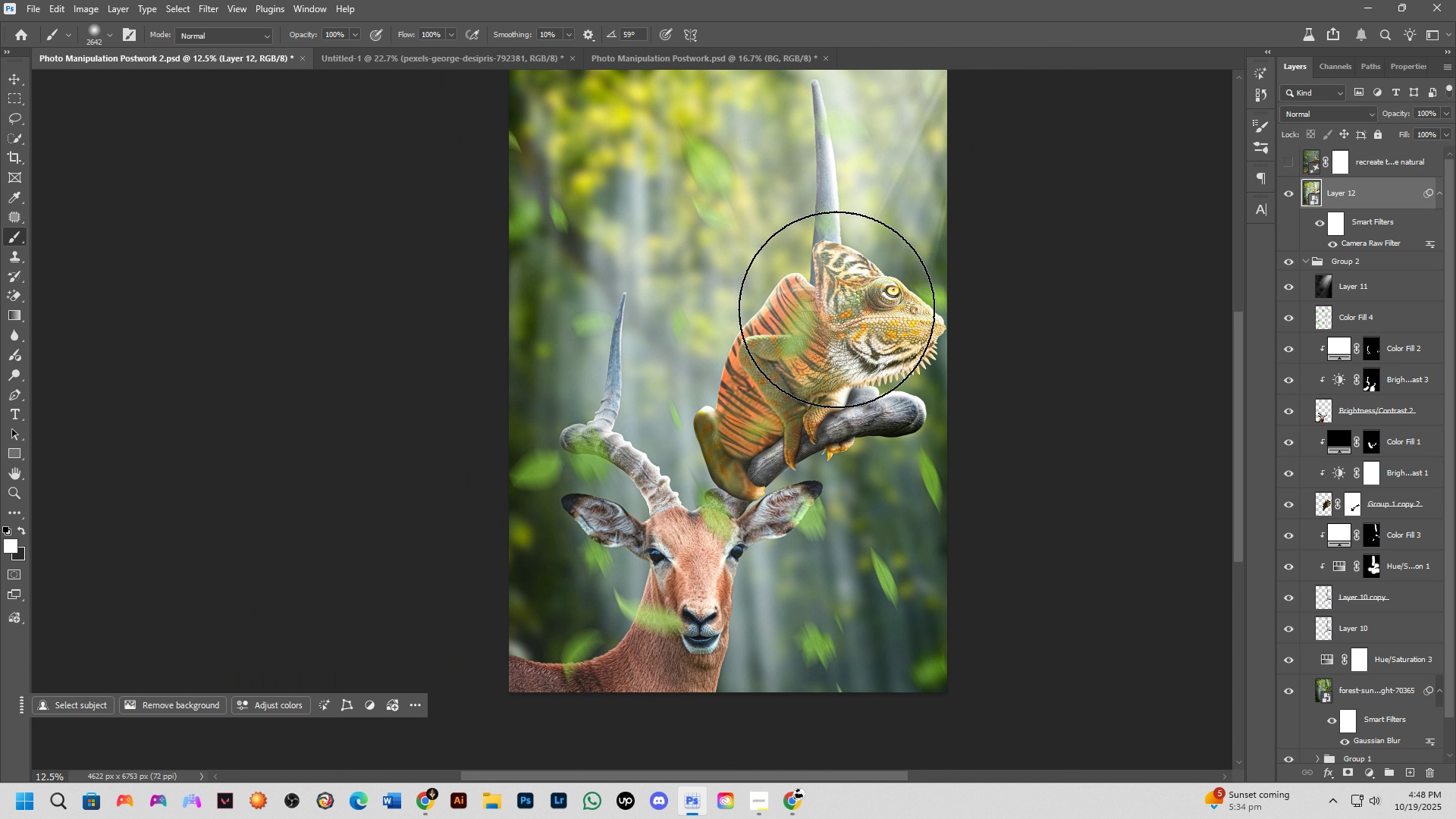 
scroll: coordinate [836, 309], scroll_direction: down, amount: 1.0
 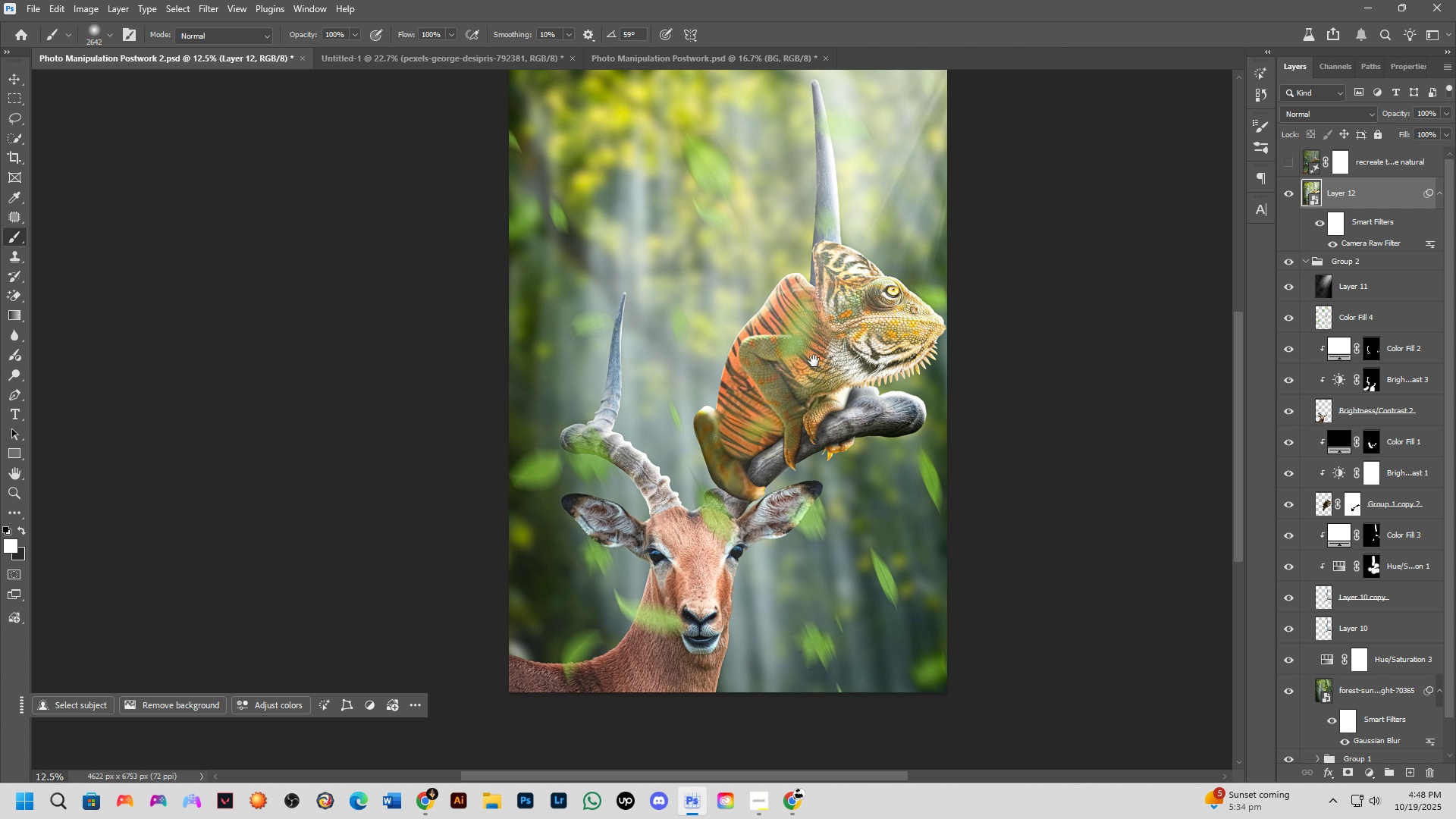 
hold_key(key=Space, duration=1.54)
 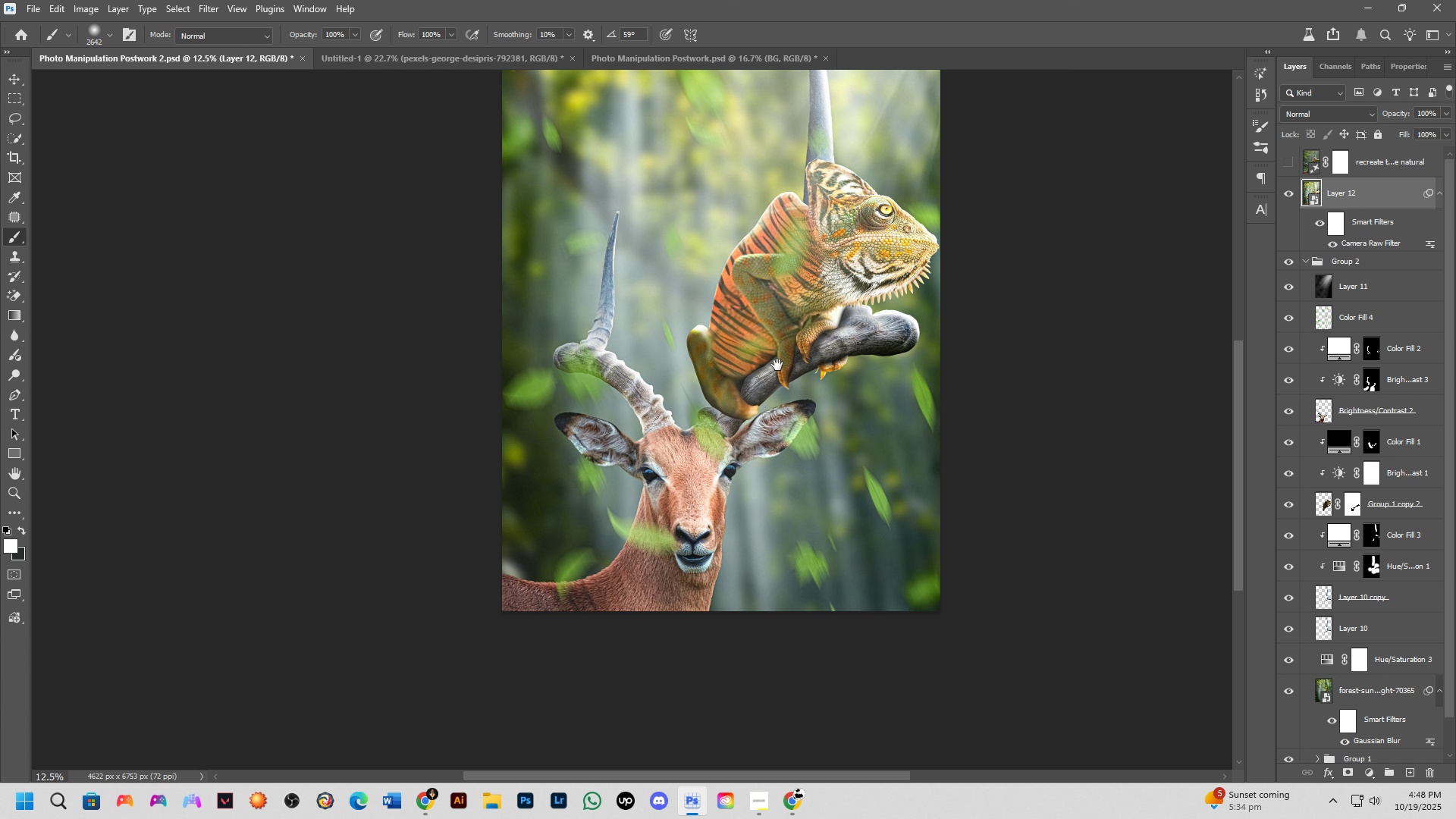 
left_click_drag(start_coordinate=[784, 446], to_coordinate=[777, 354])
 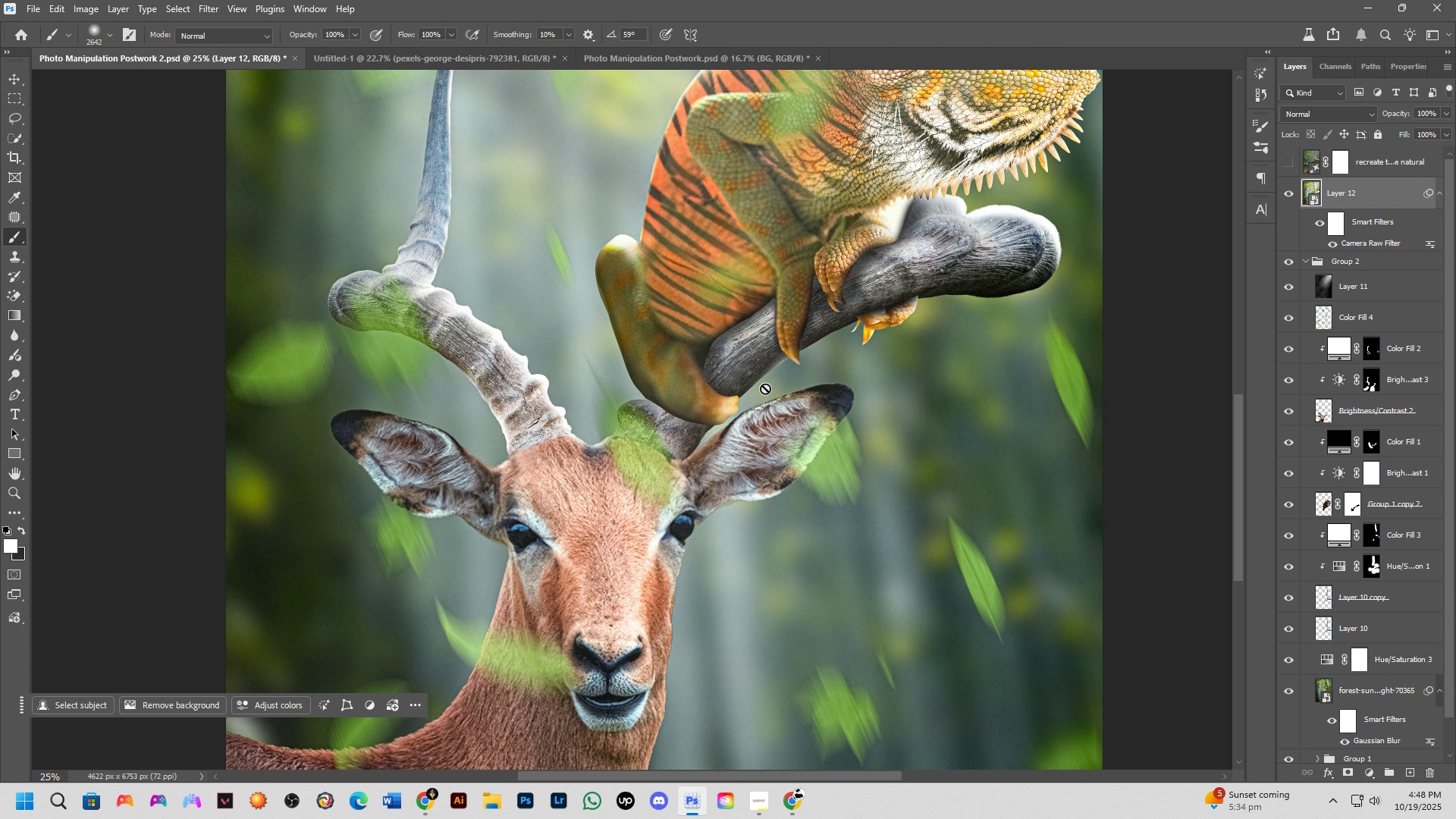 
hold_key(key=Space, duration=1.52)
 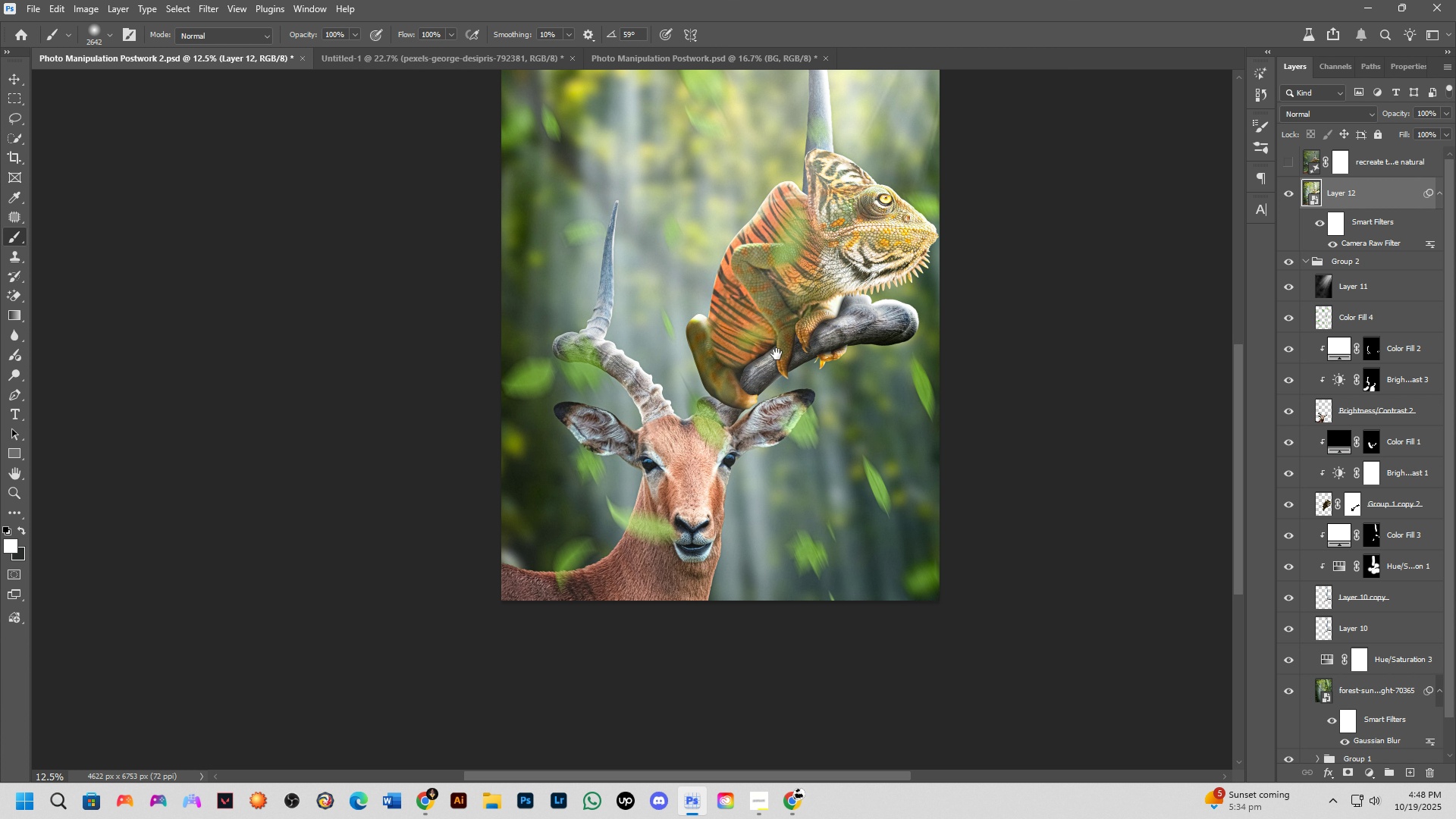 
hold_key(key=Space, duration=1.51)
 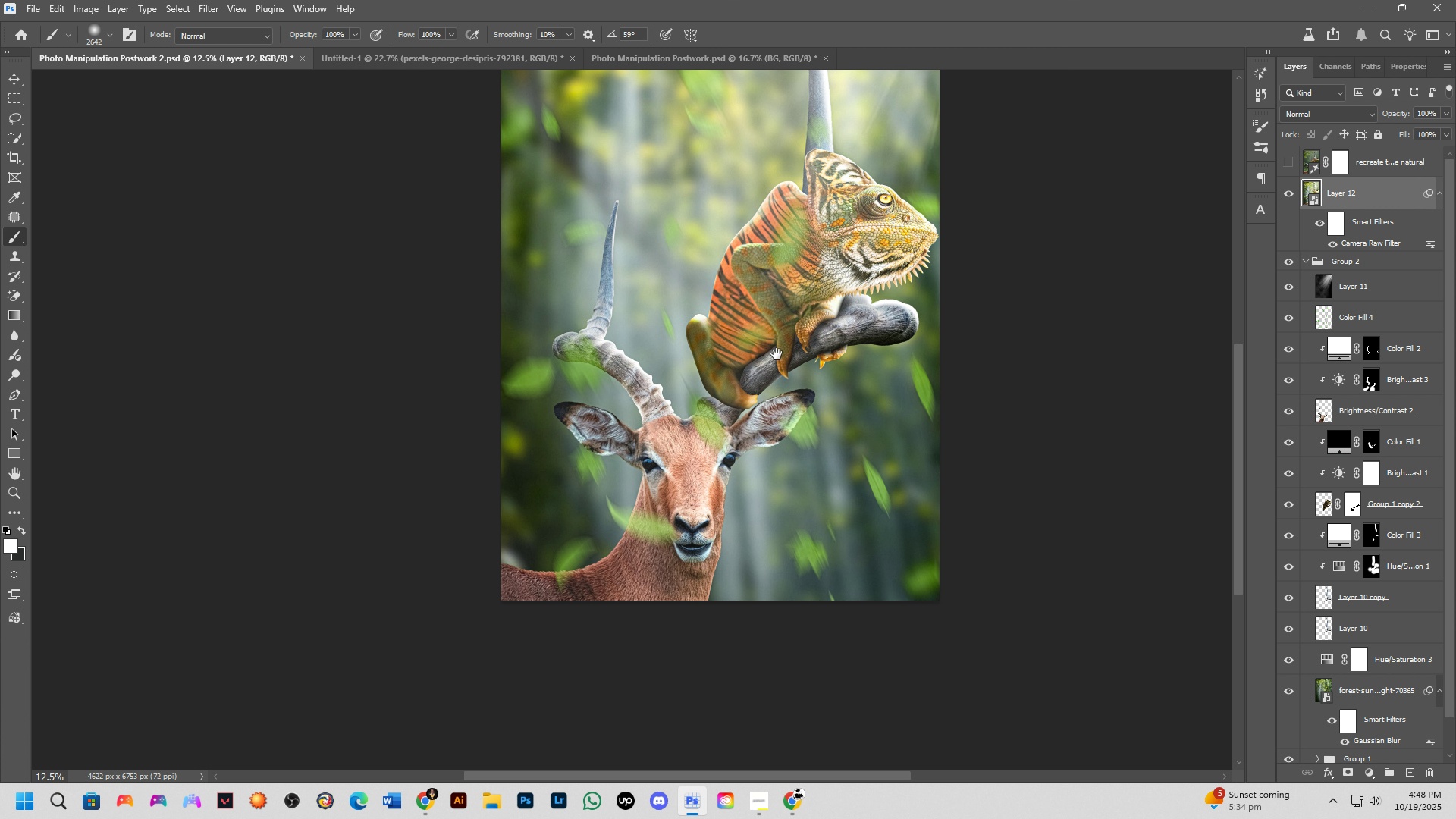 
hold_key(key=Space, duration=1.52)
 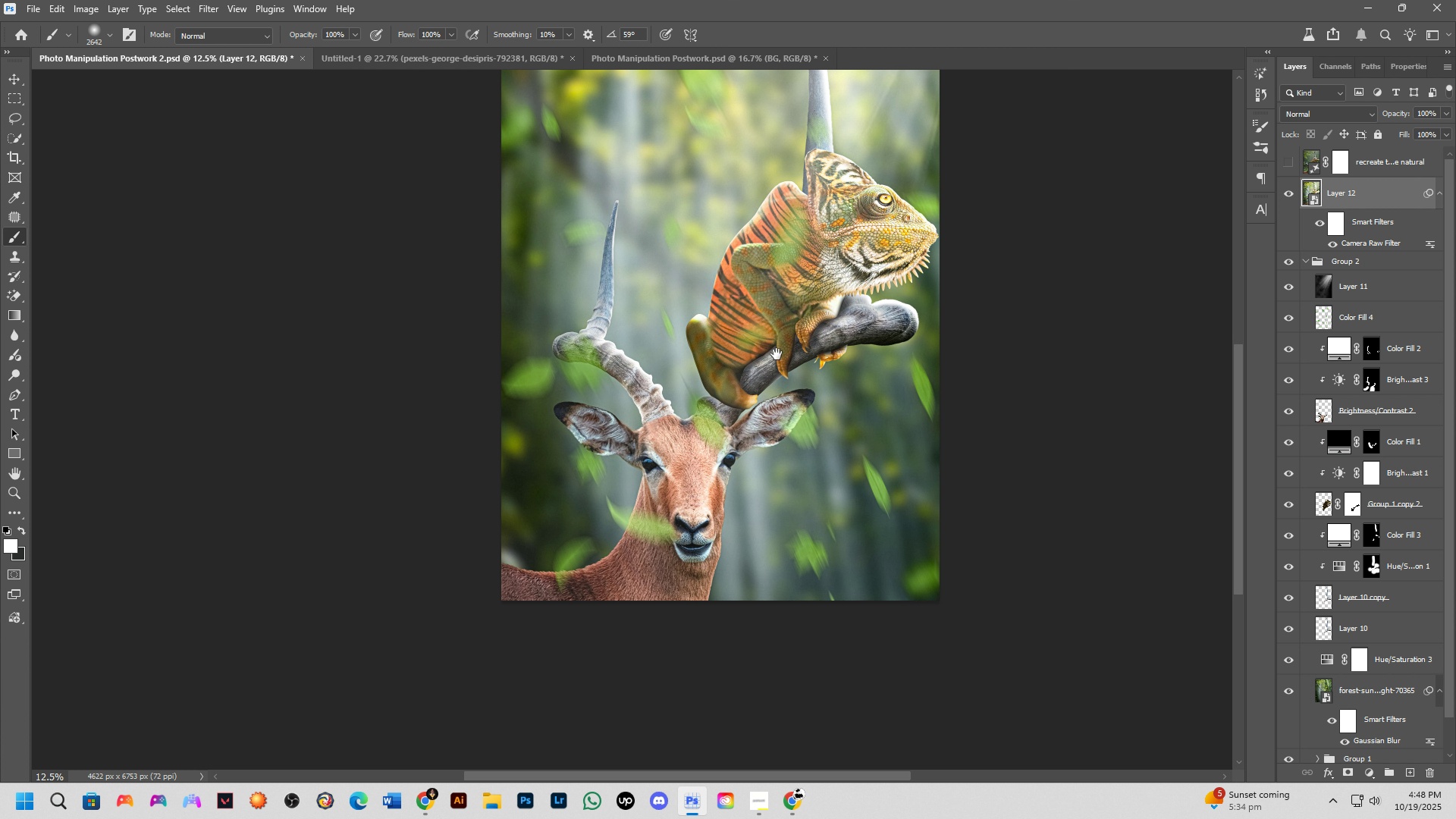 
hold_key(key=Space, duration=0.4)
 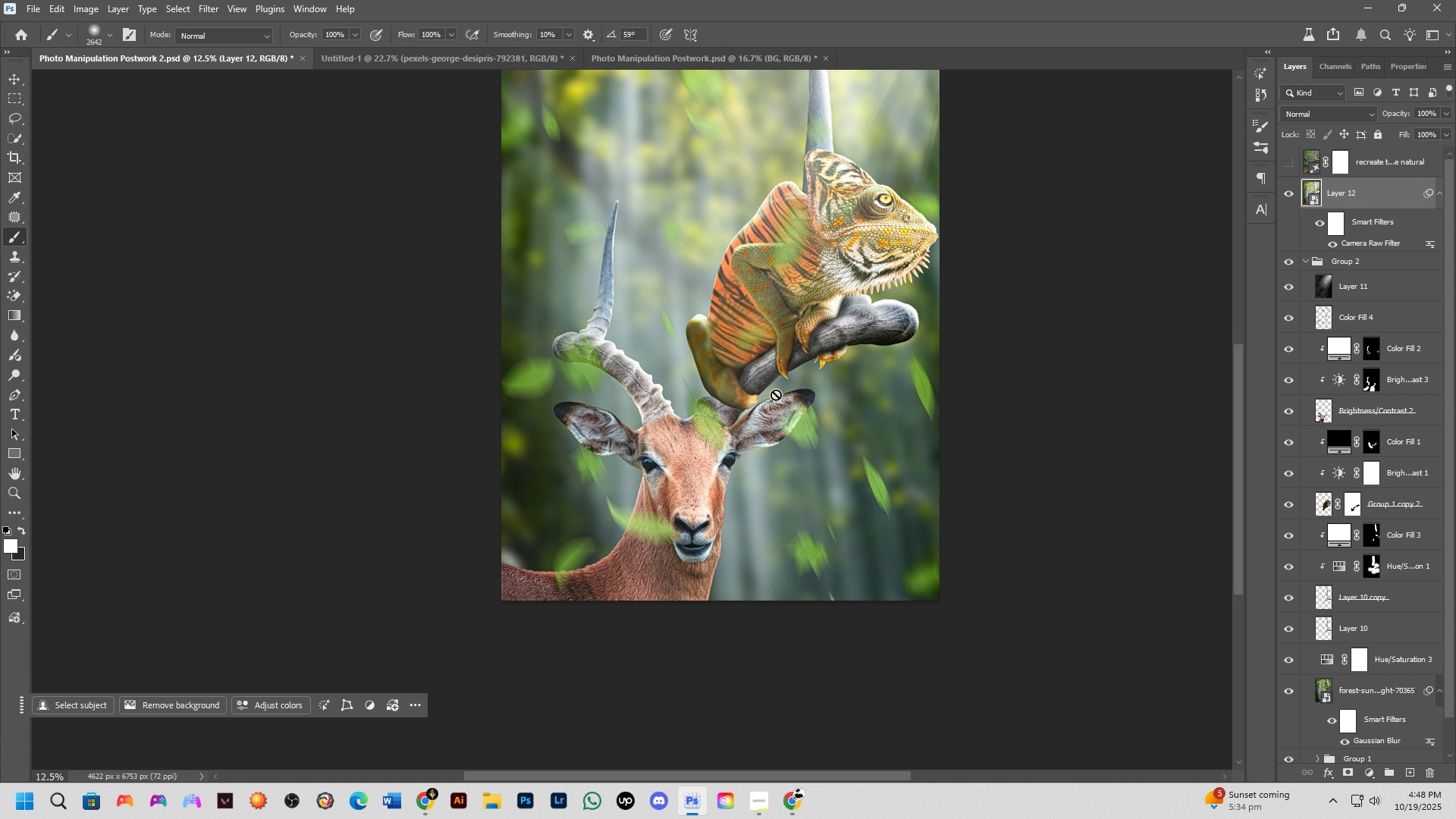 
key(Shift+ShiftLeft)
 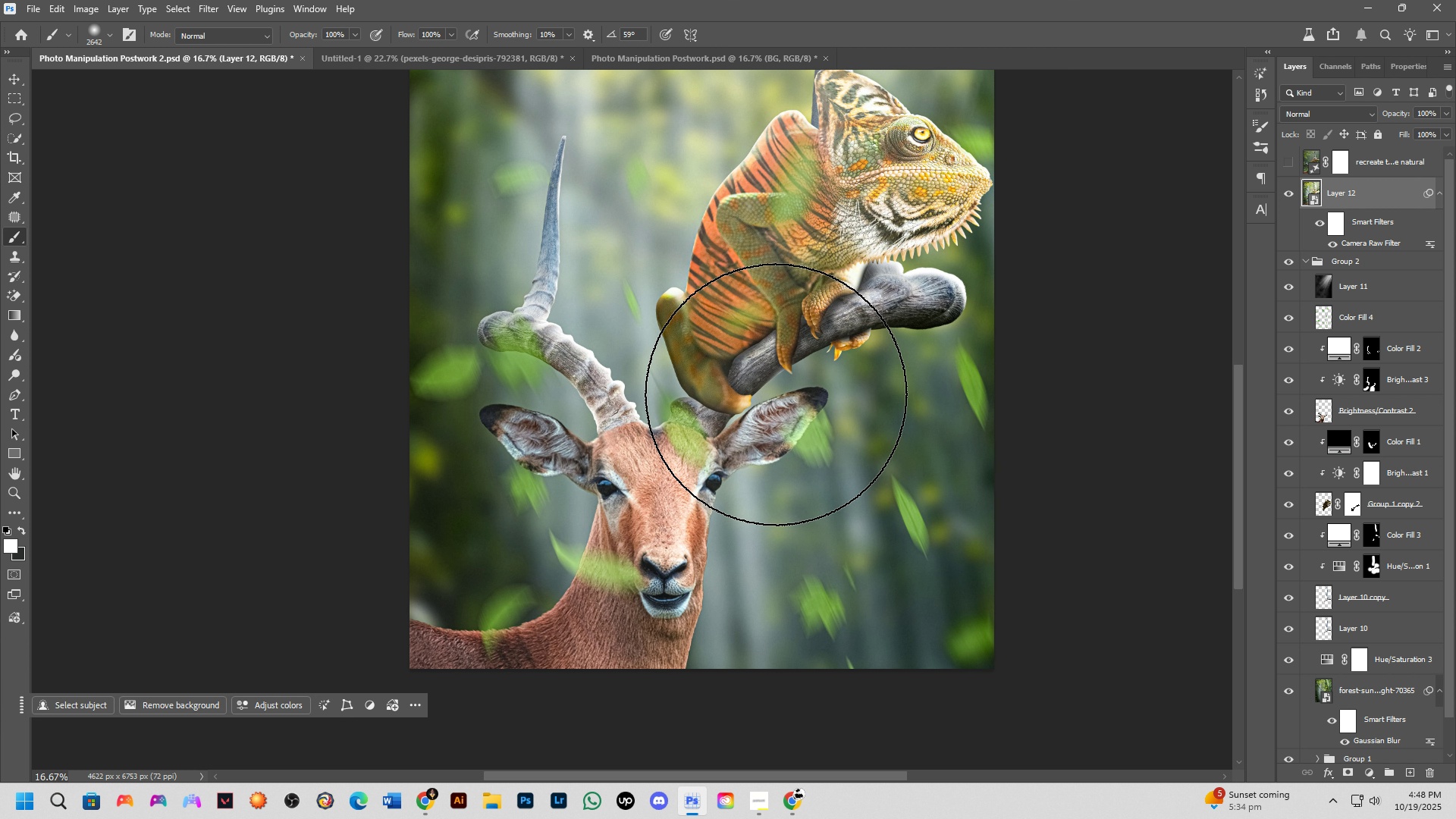 
scroll: coordinate [776, 394], scroll_direction: up, amount: 2.0
 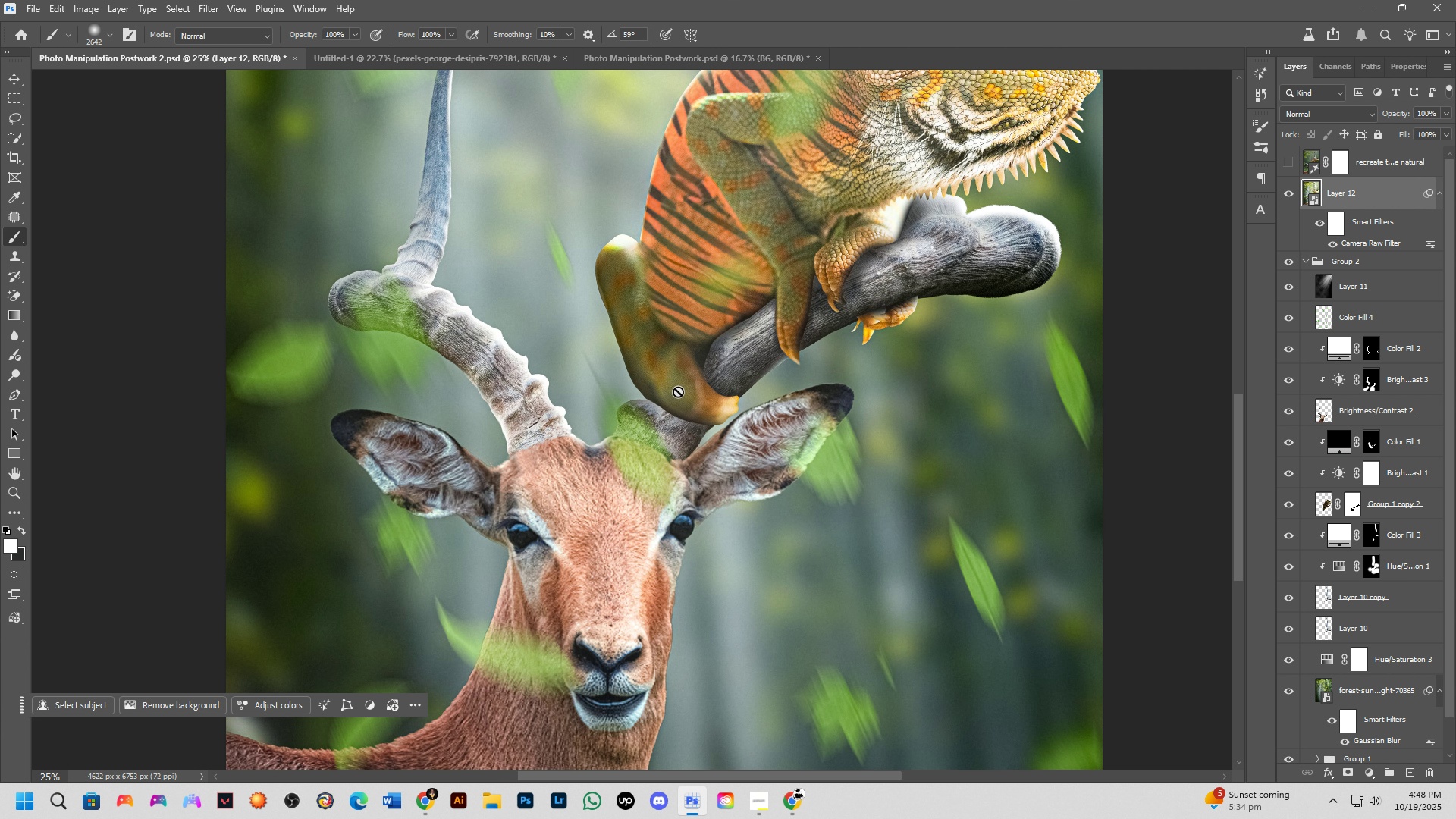 
hold_key(key=ShiftLeft, duration=1.1)
scroll: coordinate [676, 393], scroll_direction: up, amount: 1.0
 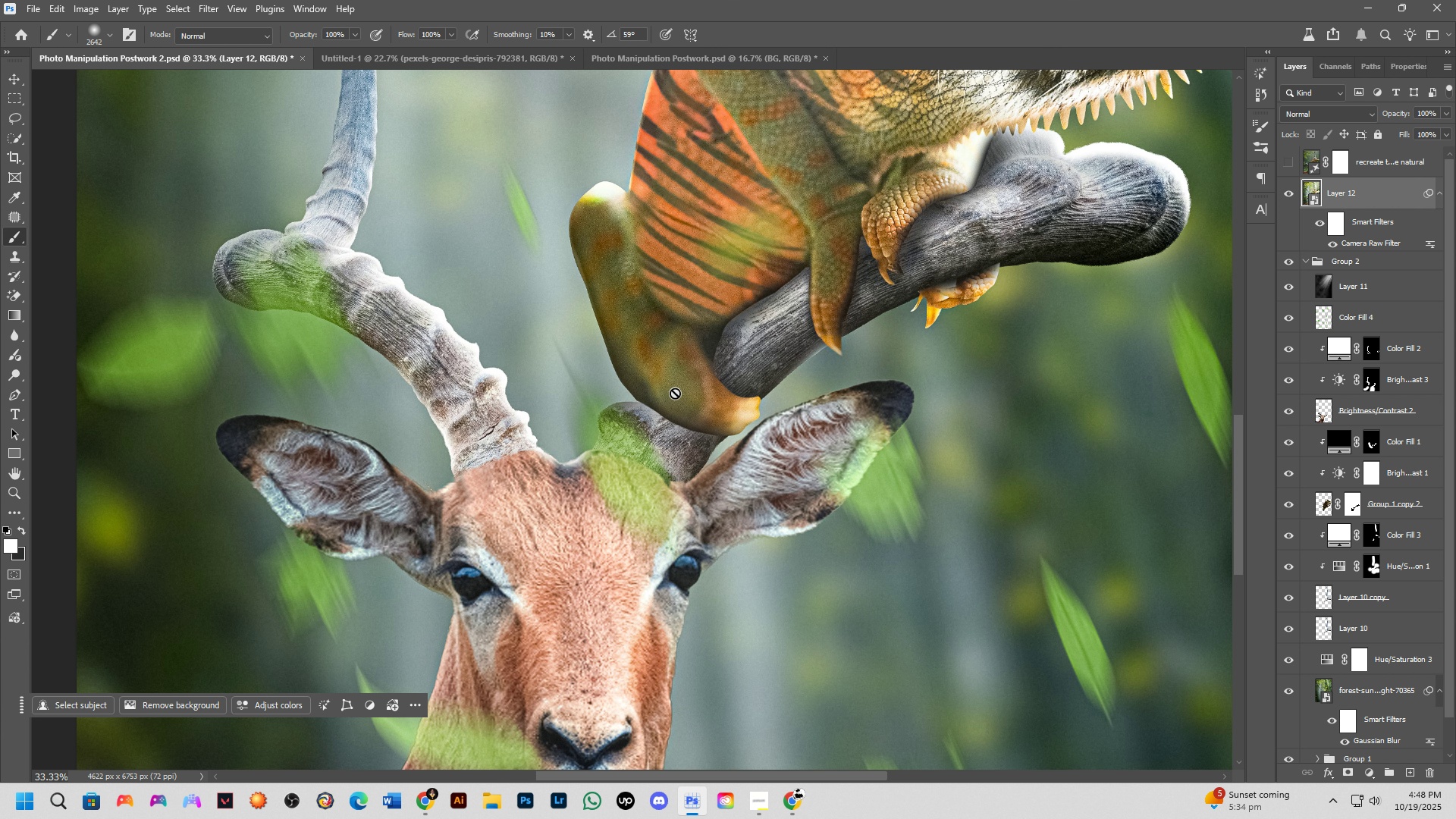 
scroll: coordinate [675, 393], scroll_direction: down, amount: 3.0
 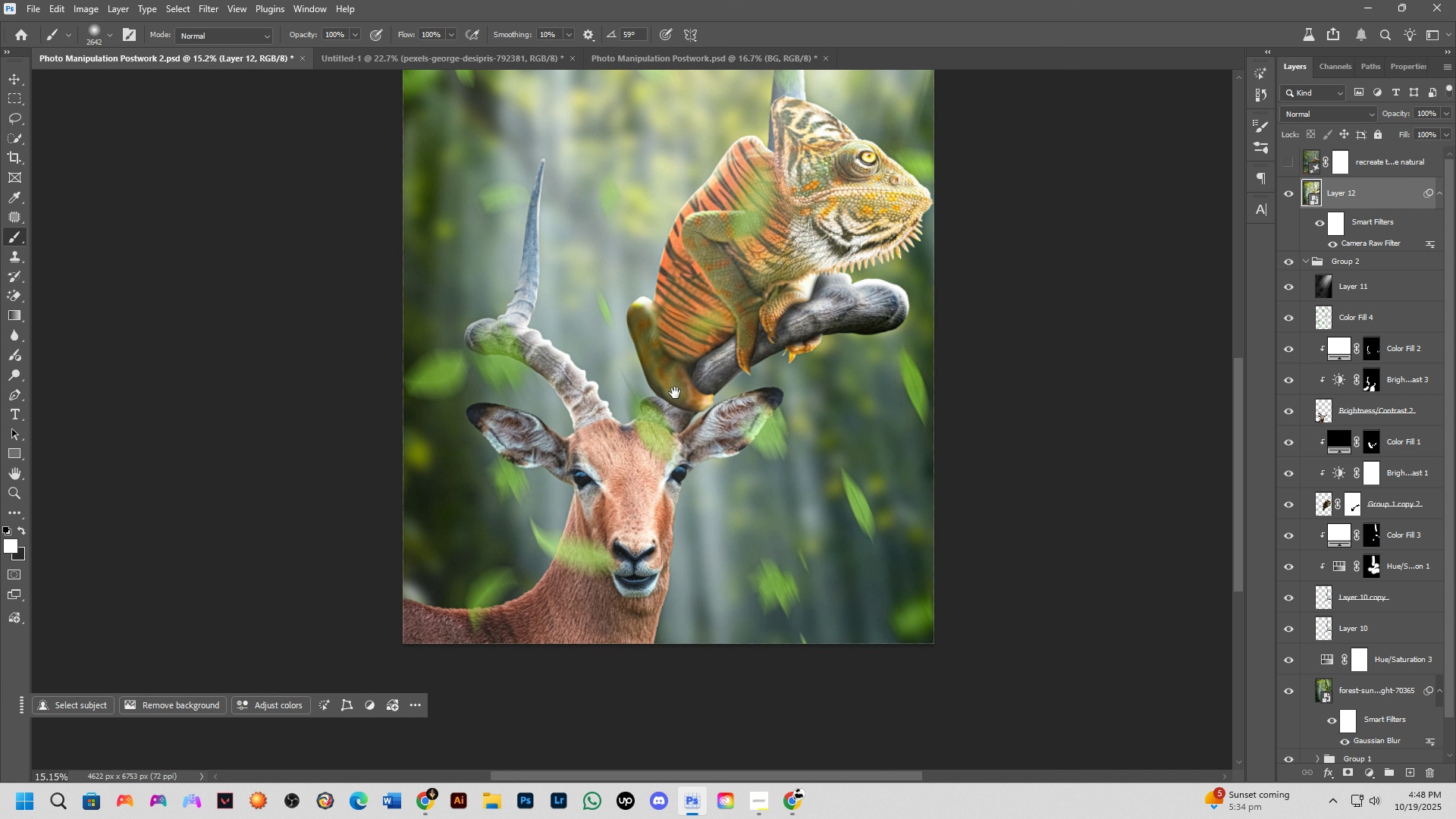 
hold_key(key=Space, duration=0.93)
 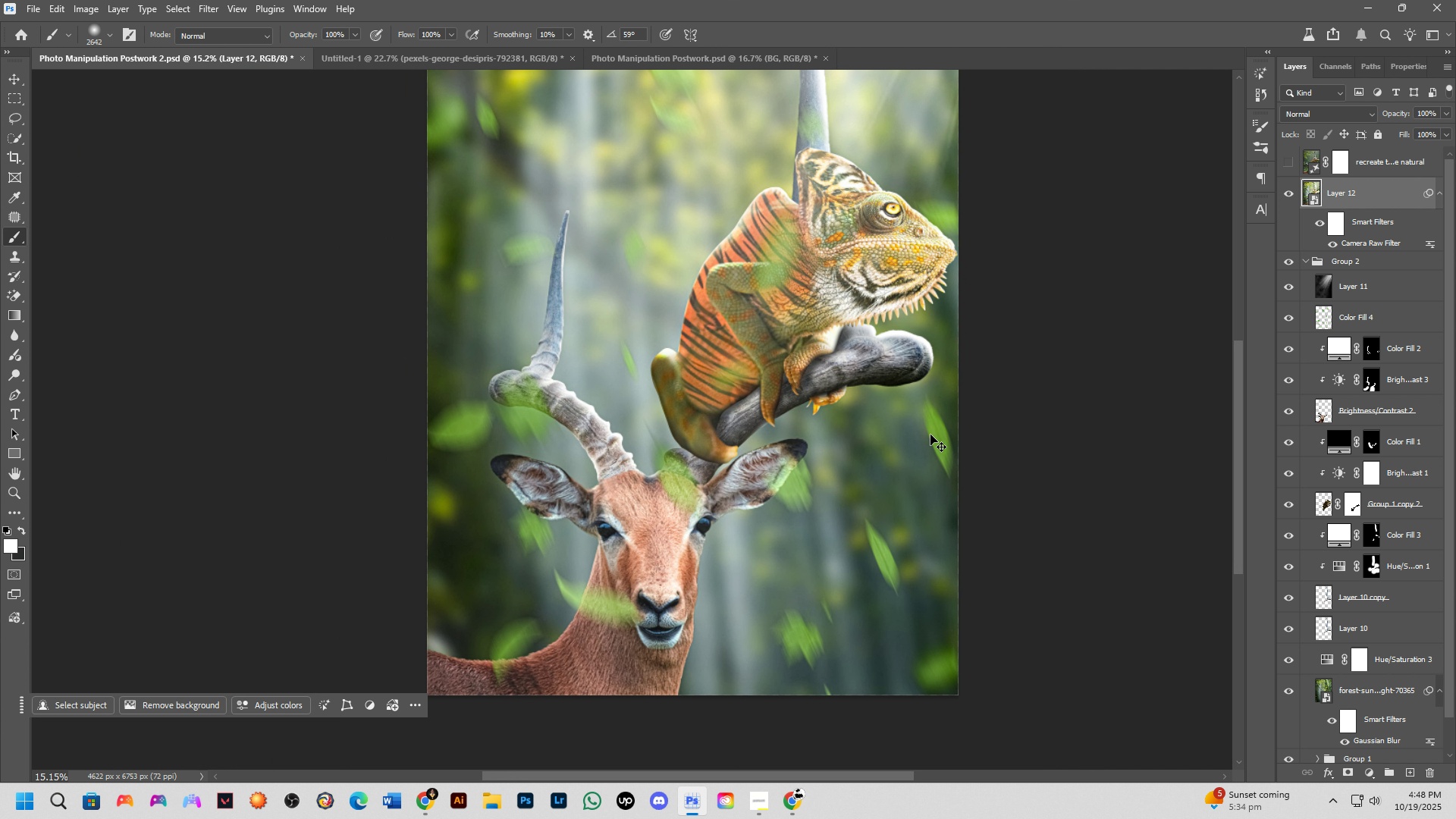 
left_click_drag(start_coordinate=[675, 393], to_coordinate=[699, 444])
 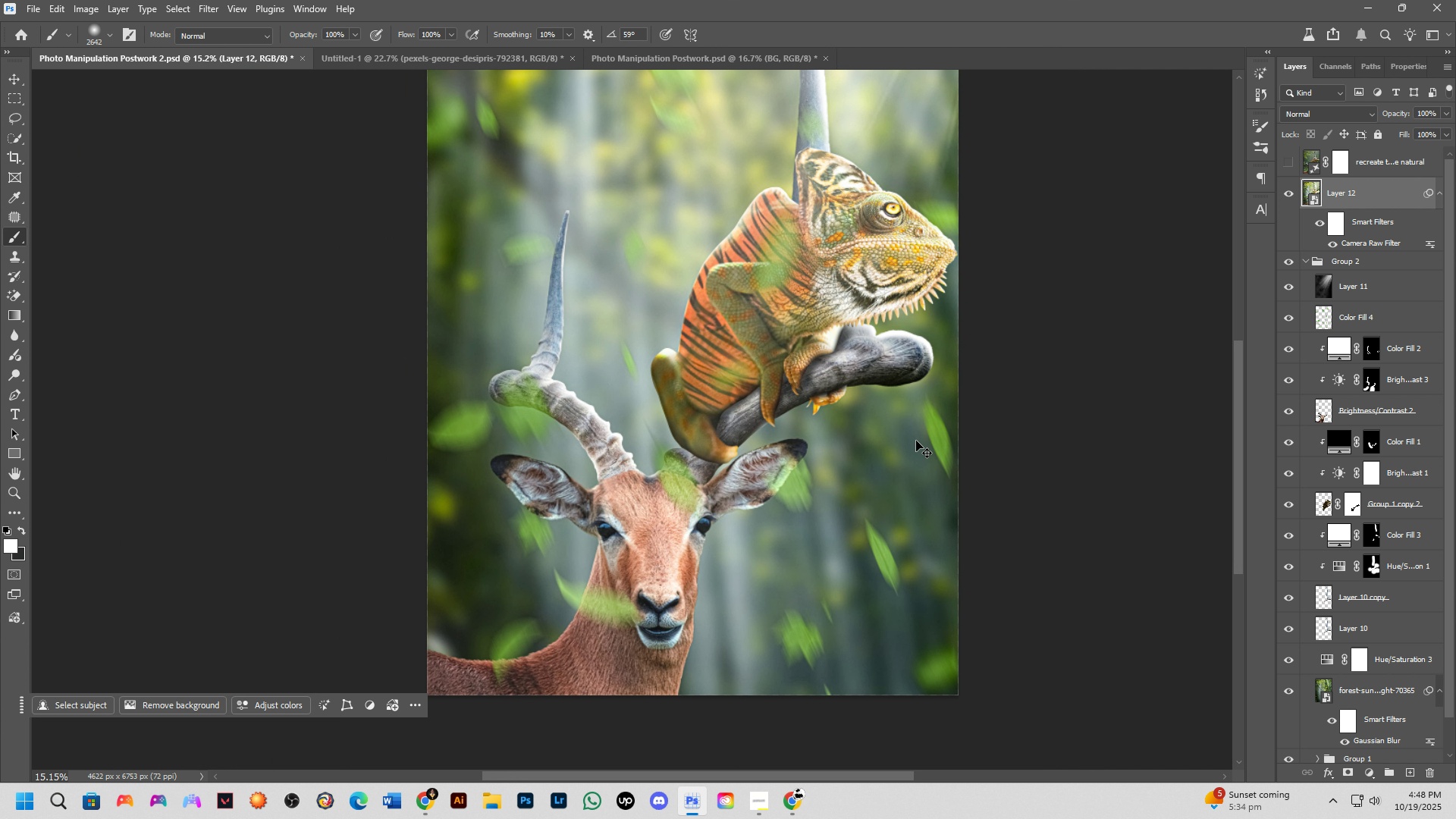 
left_click_drag(start_coordinate=[932, 435], to_coordinate=[923, 509])
 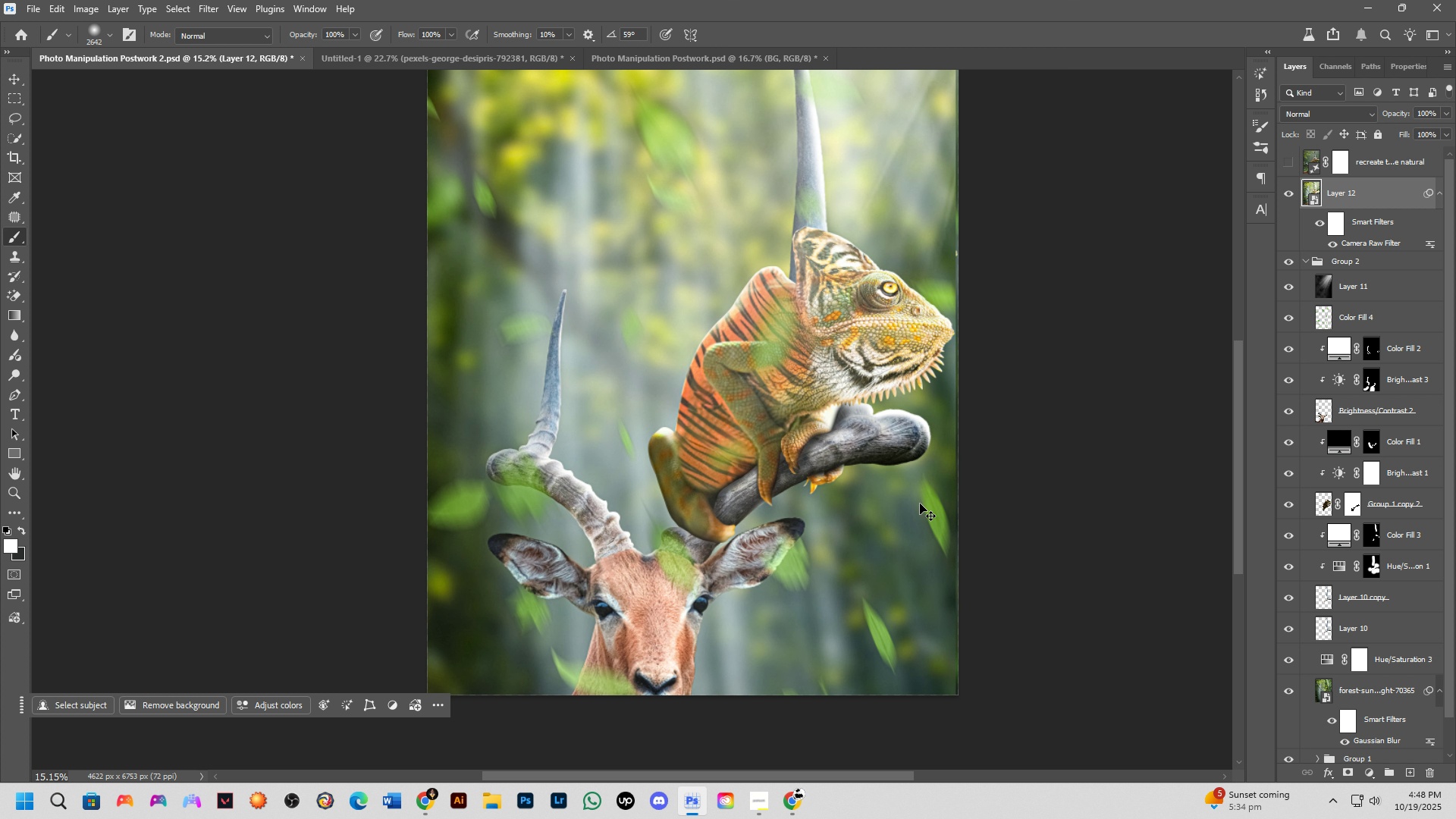 
key(Control+Z)
 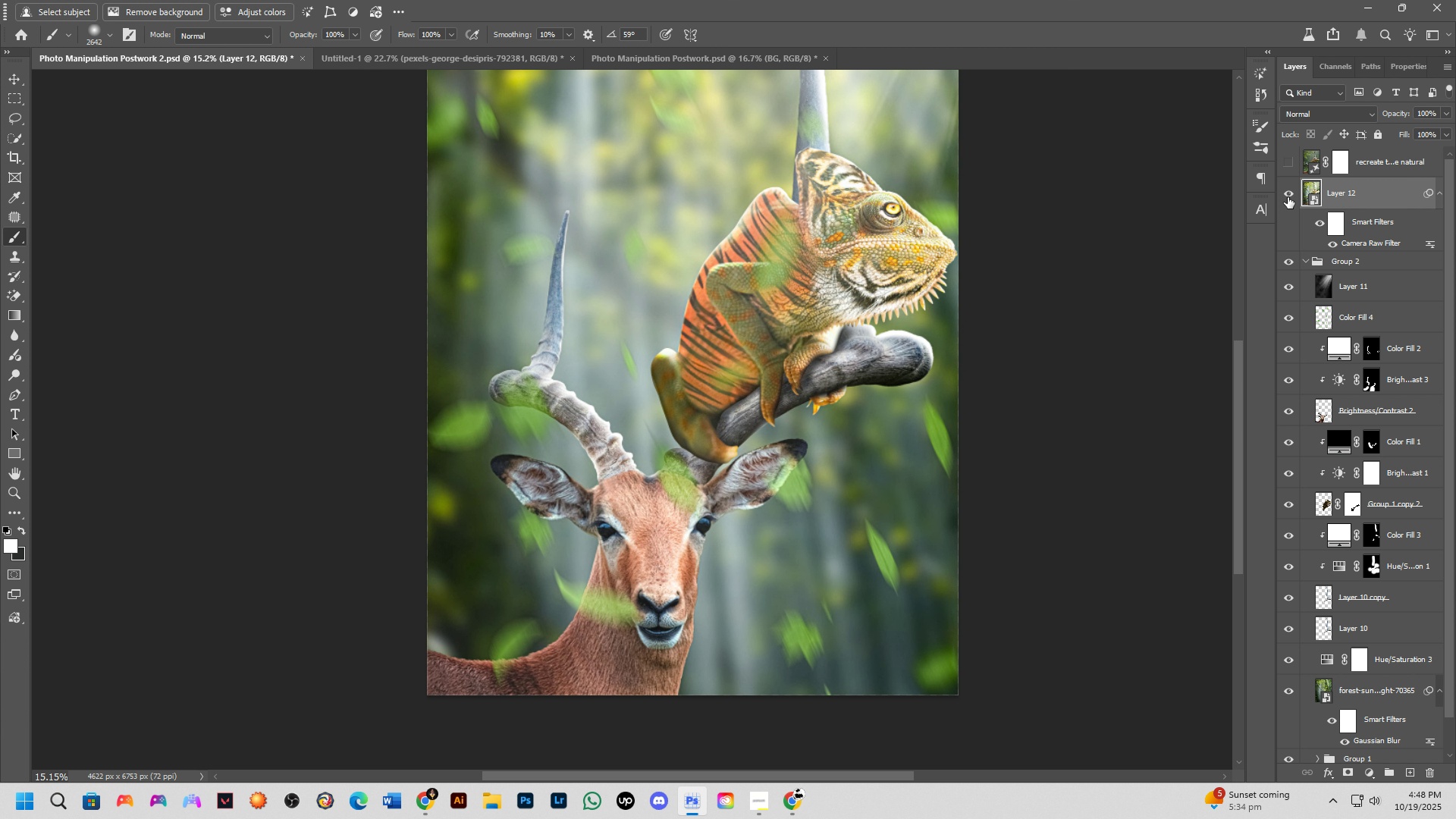 
left_click([1288, 196])
 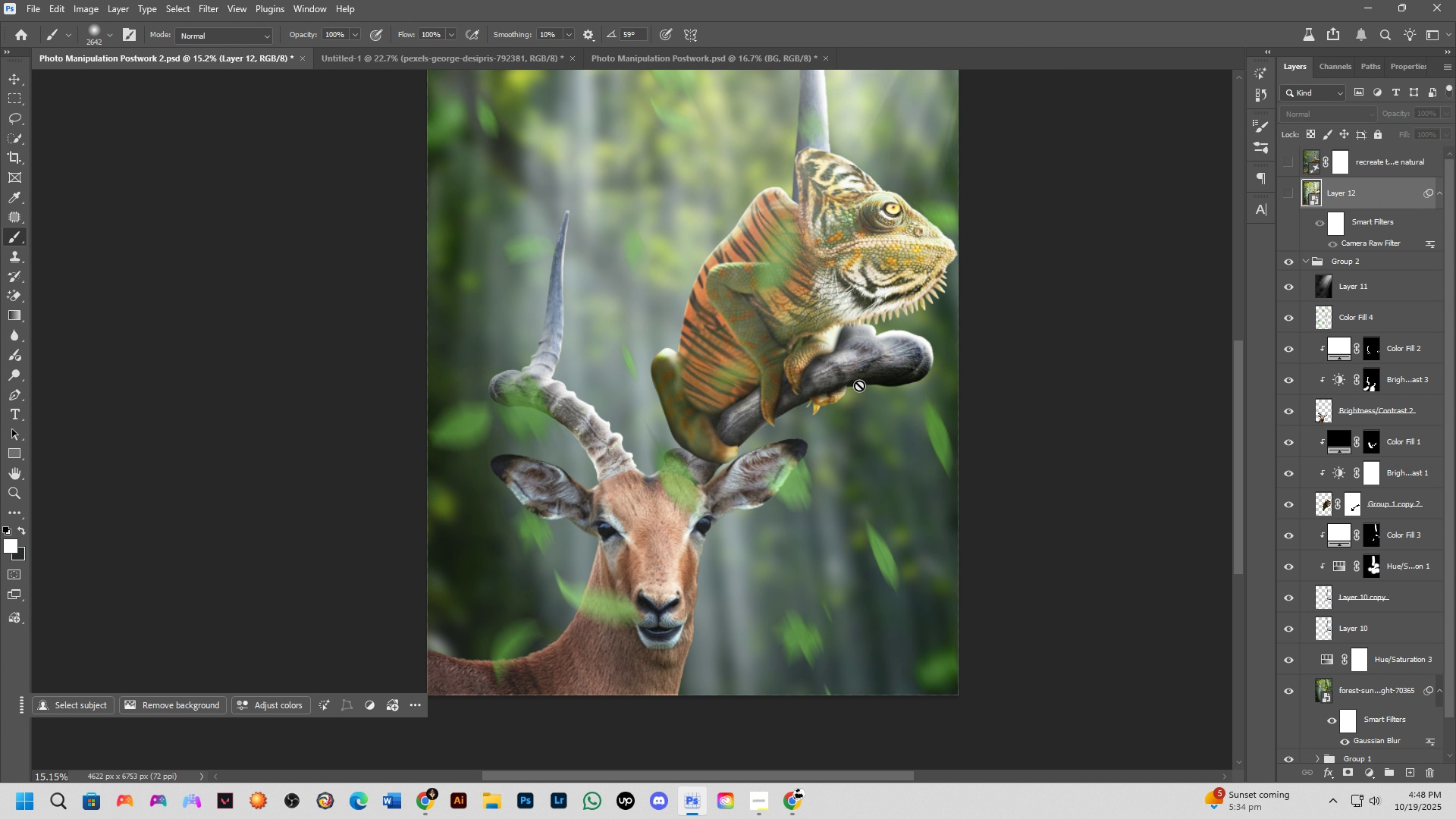 
scroll: coordinate [858, 385], scroll_direction: down, amount: 4.0
 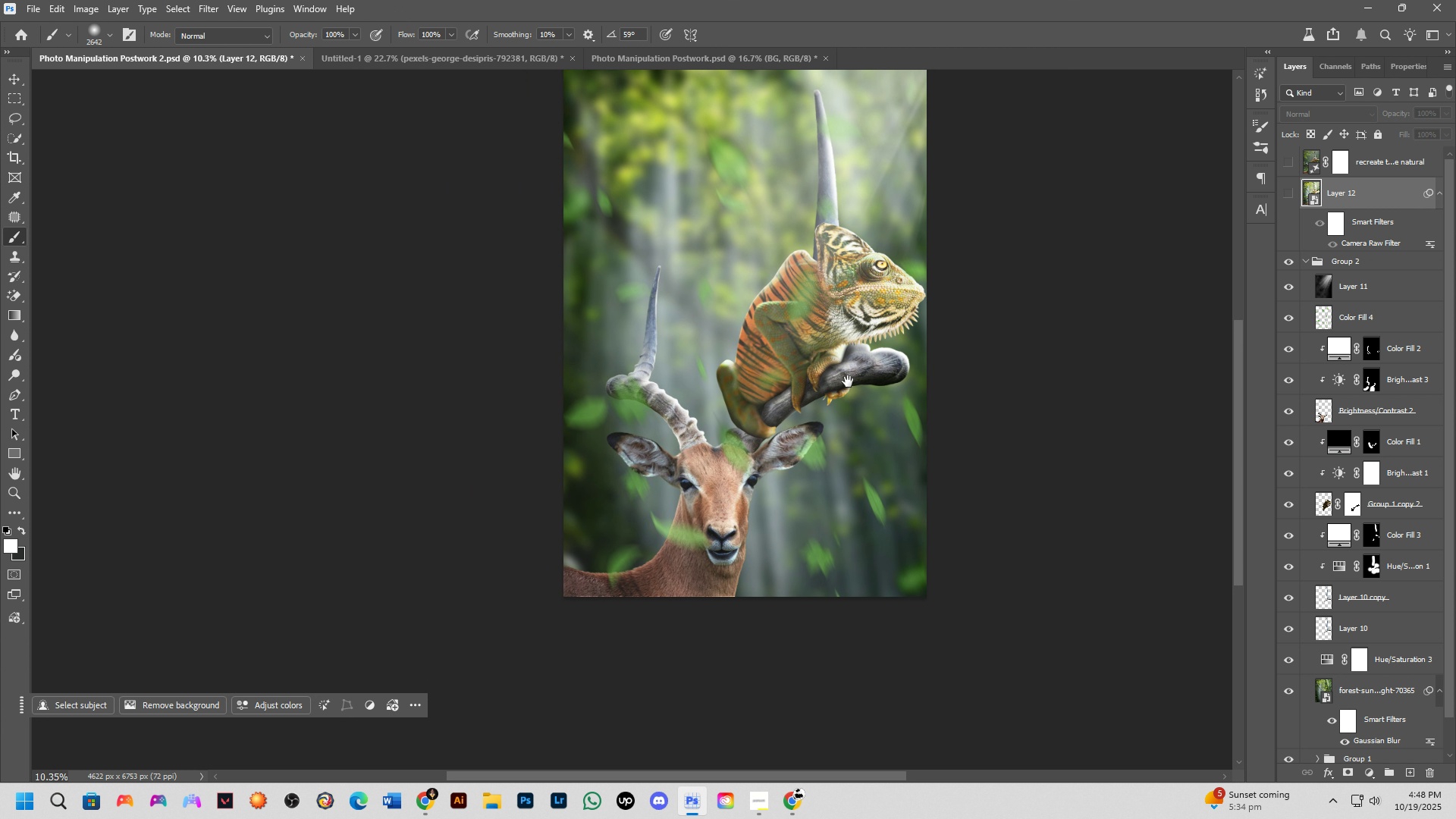 
hold_key(key=Space, duration=0.46)
 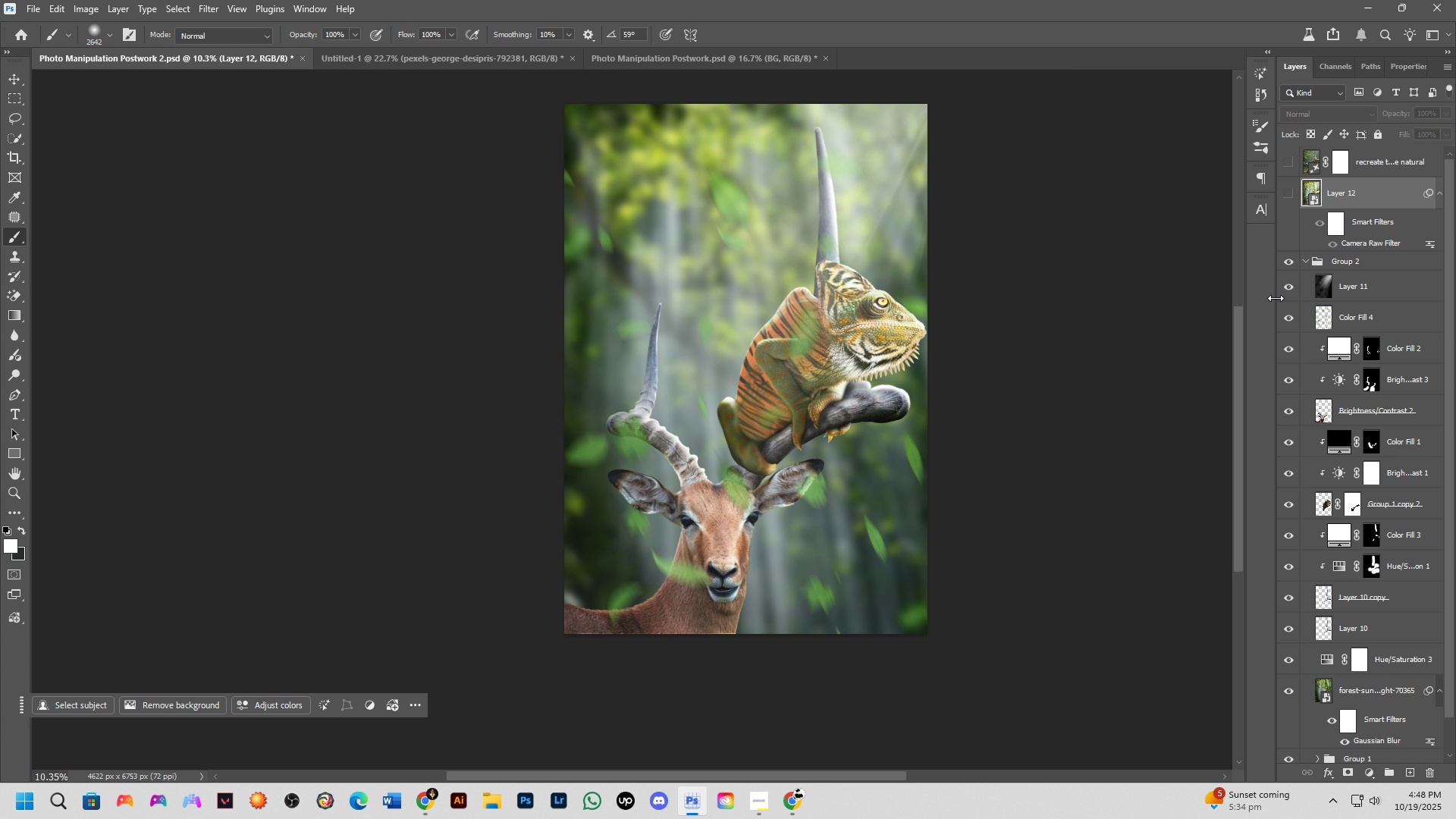 
left_click_drag(start_coordinate=[844, 391], to_coordinate=[845, 428])
 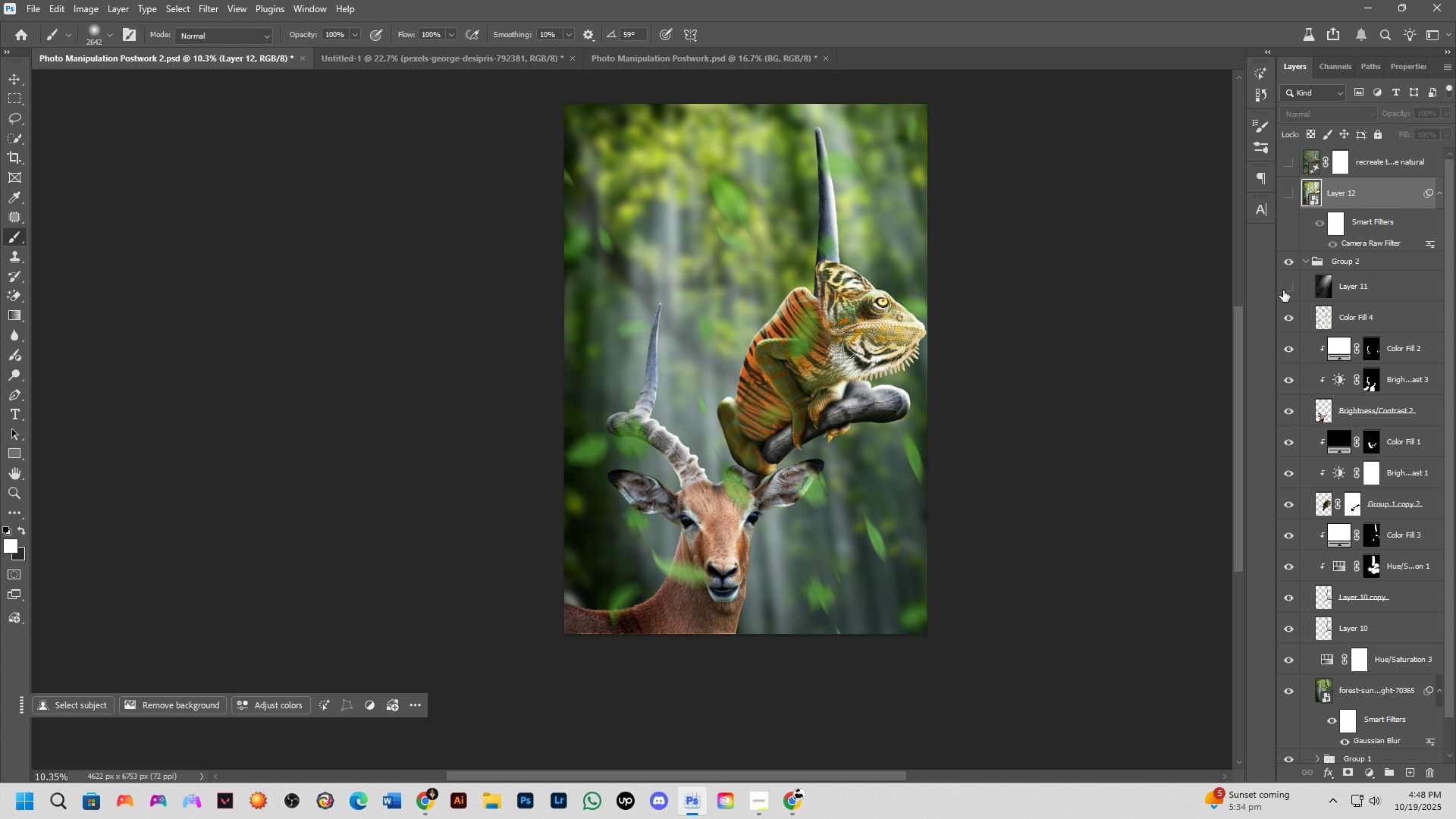 
double_click([1283, 290])
 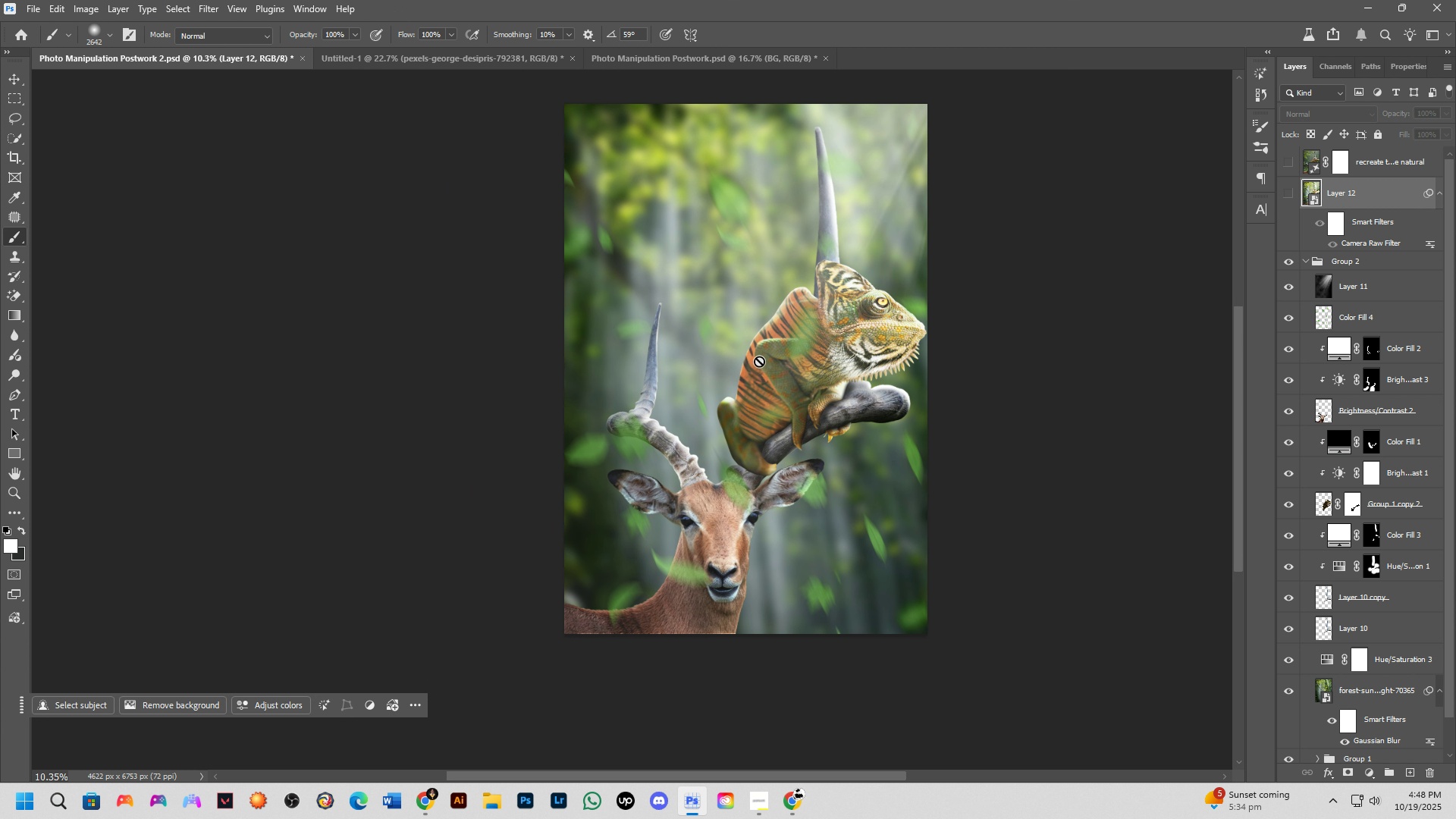 
hold_key(key=ShiftLeft, duration=0.44)
scroll: coordinate [777, 331], scroll_direction: up, amount: 6.0
 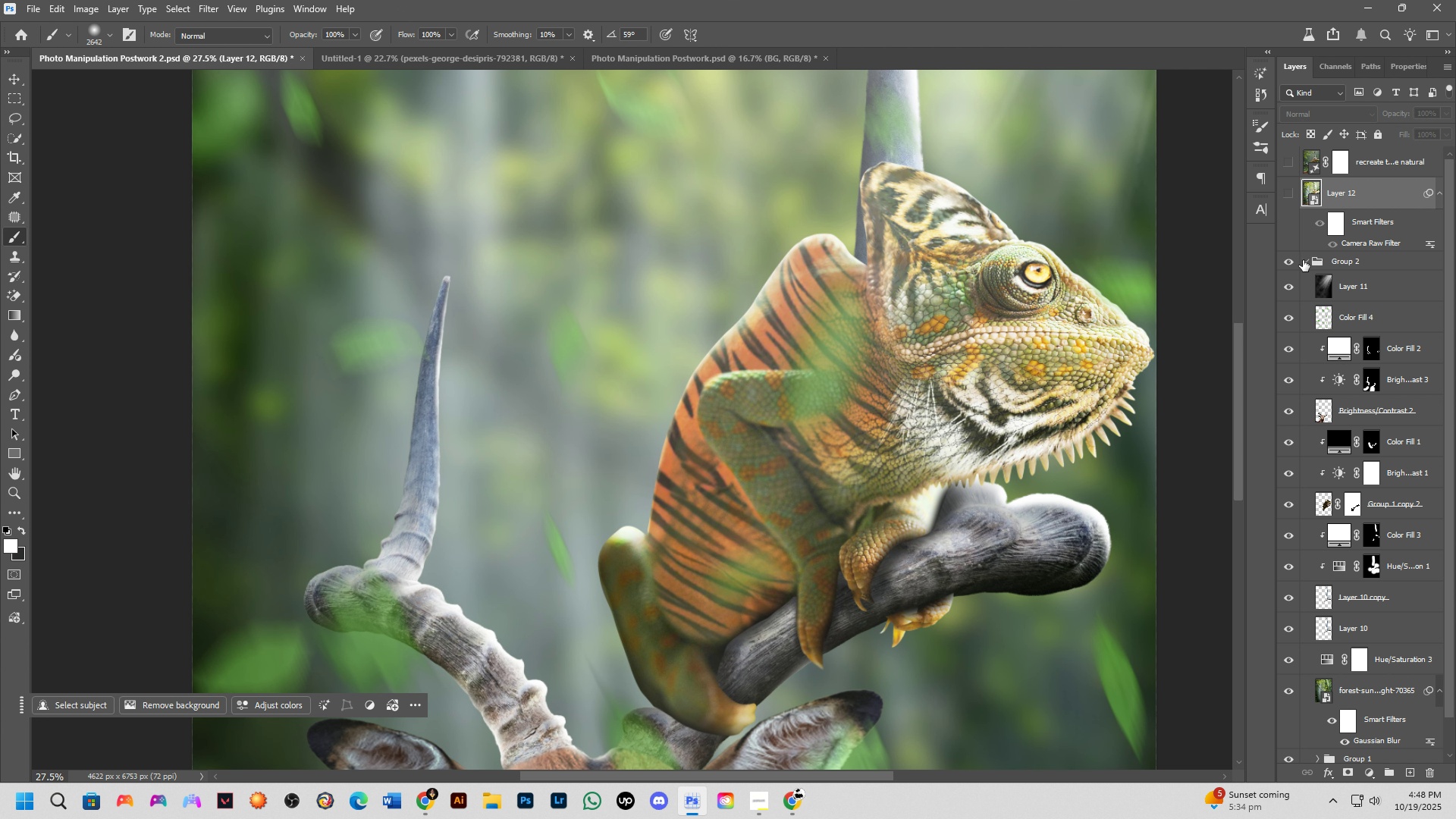 
left_click([1304, 262])
 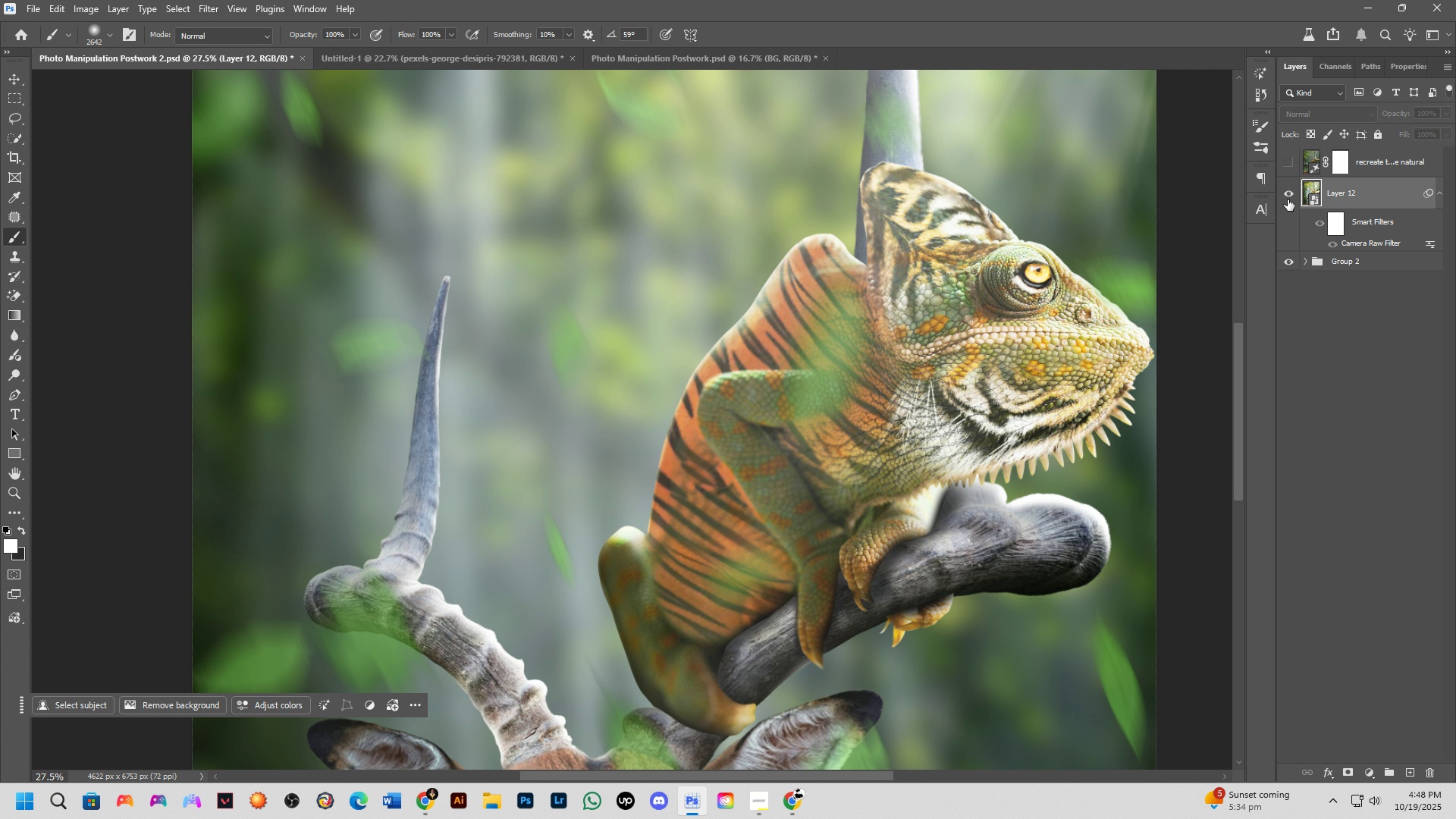 
left_click([1288, 199])
 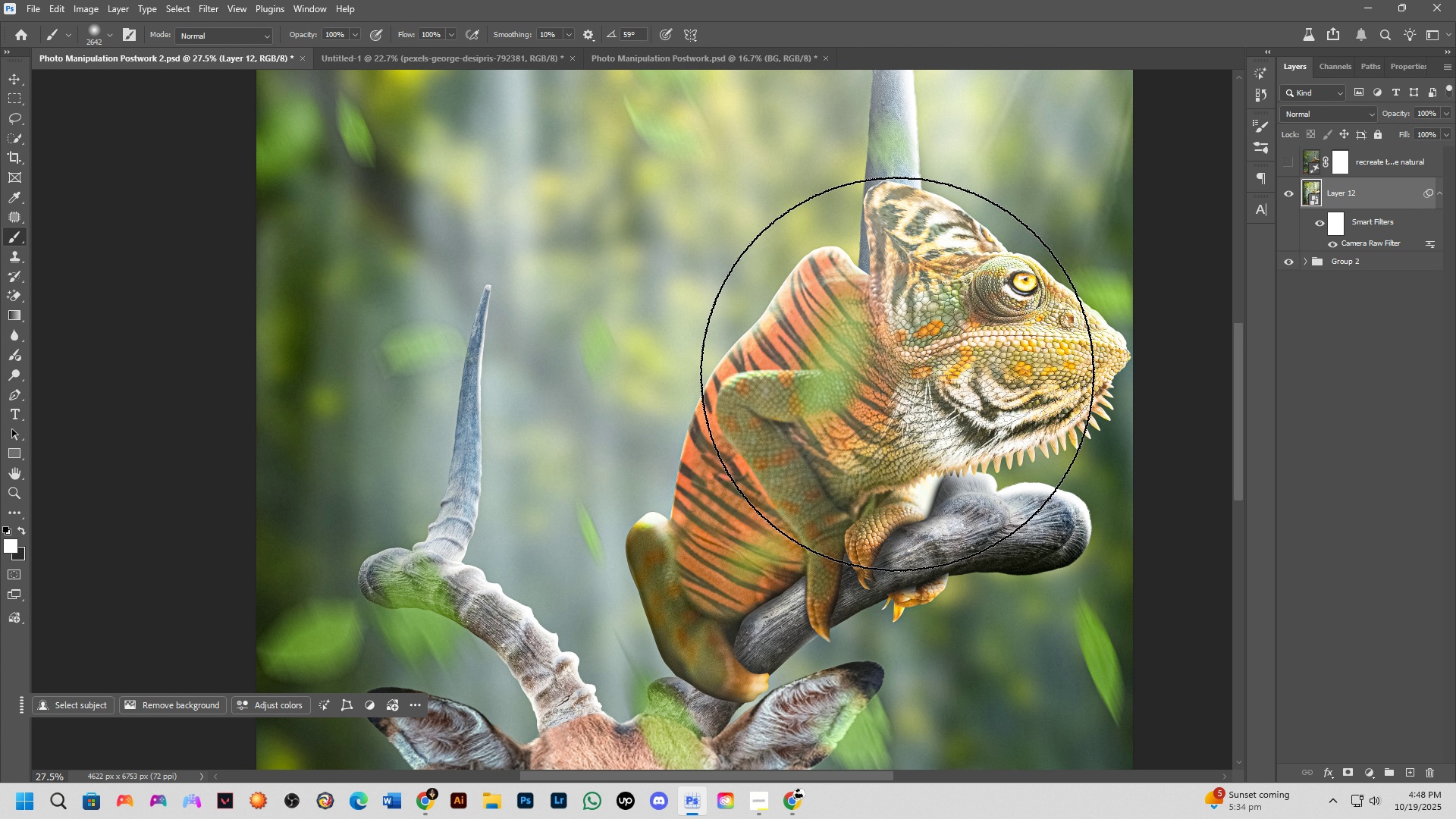 
scroll: coordinate [898, 375], scroll_direction: down, amount: 4.0
 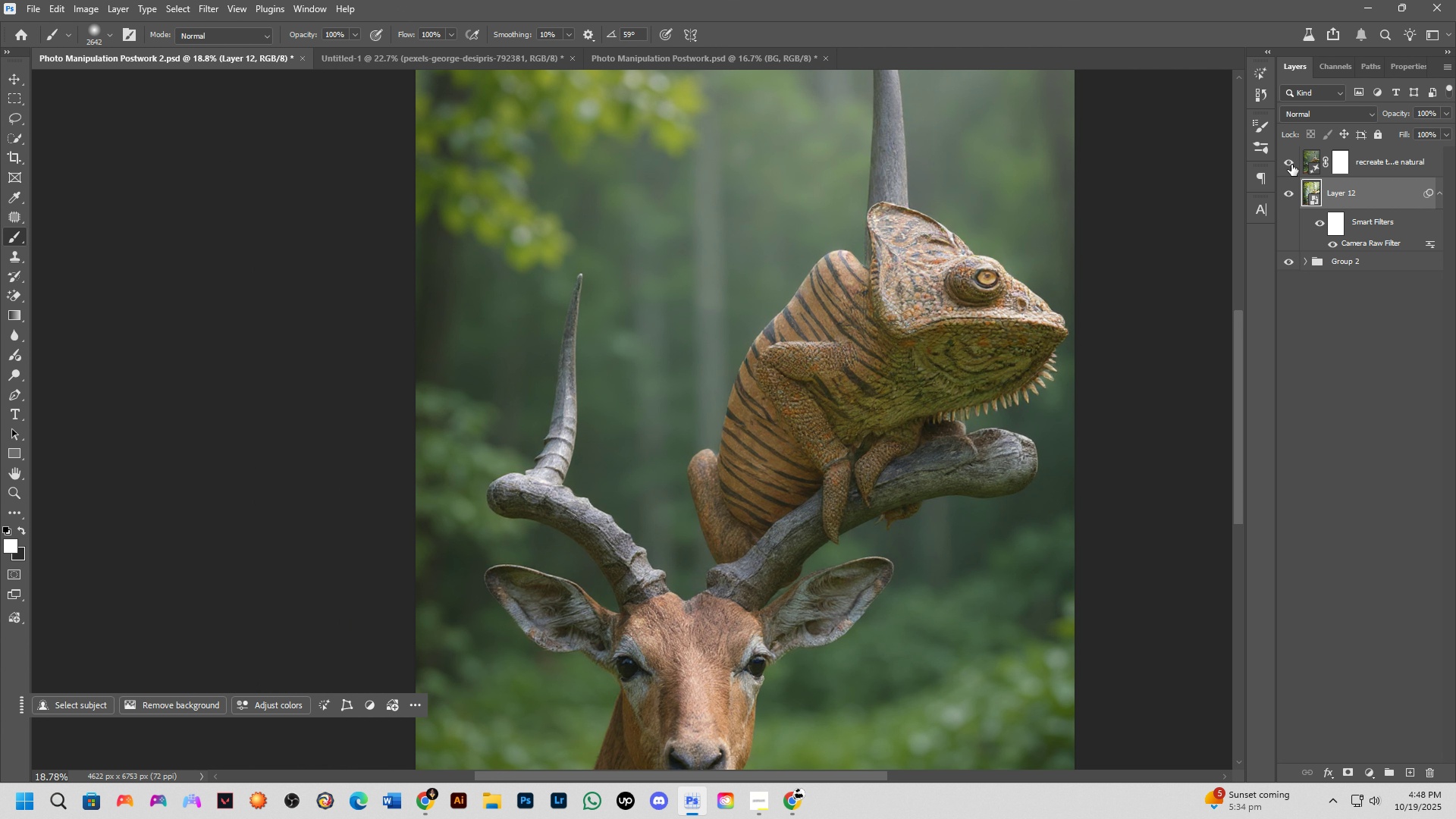 
key(Shift+ShiftLeft)
 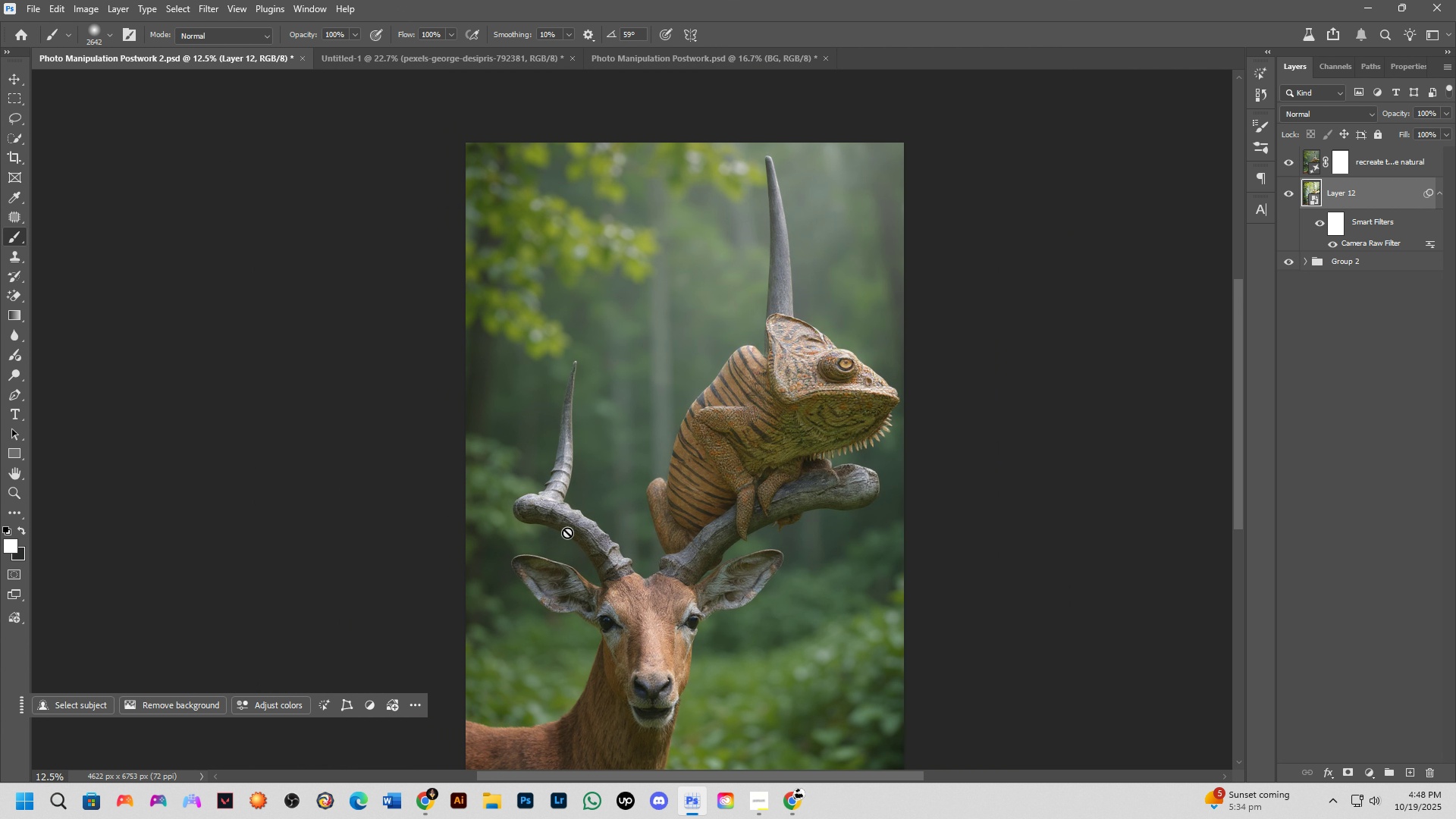 
scroll: coordinate [566, 535], scroll_direction: down, amount: 2.0
 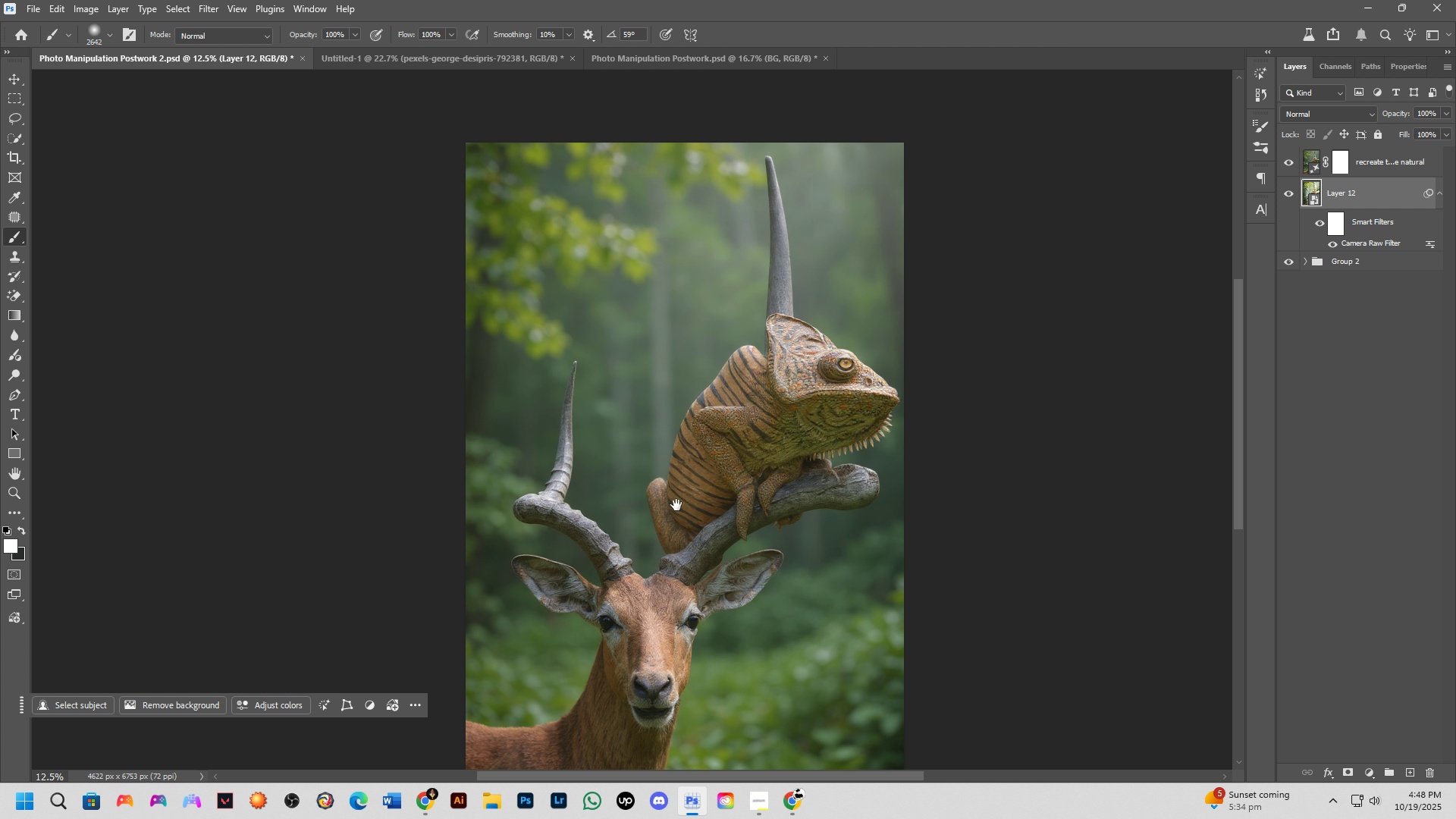 
hold_key(key=Space, duration=0.9)
 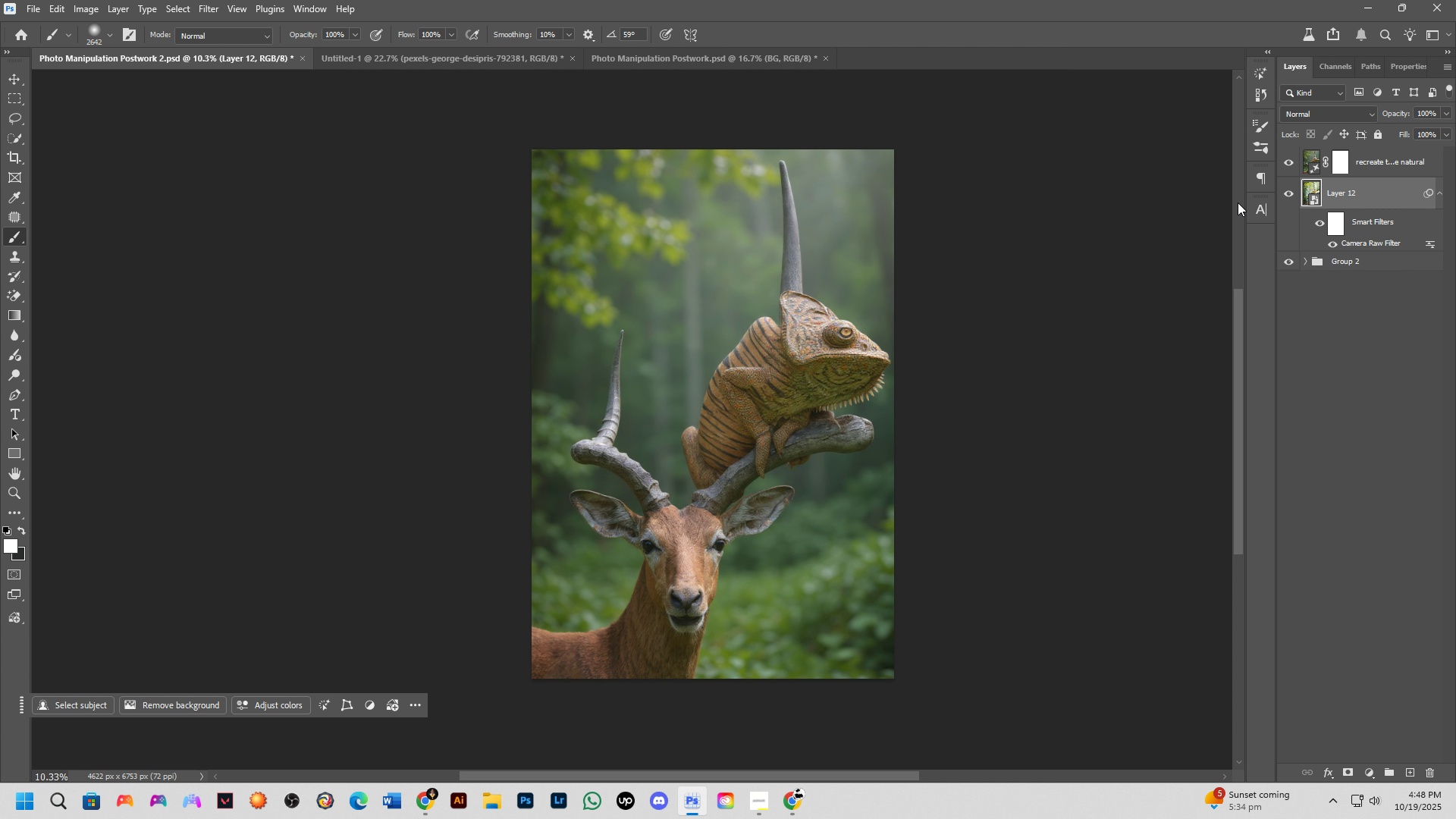 
left_click_drag(start_coordinate=[723, 434], to_coordinate=[744, 390])
 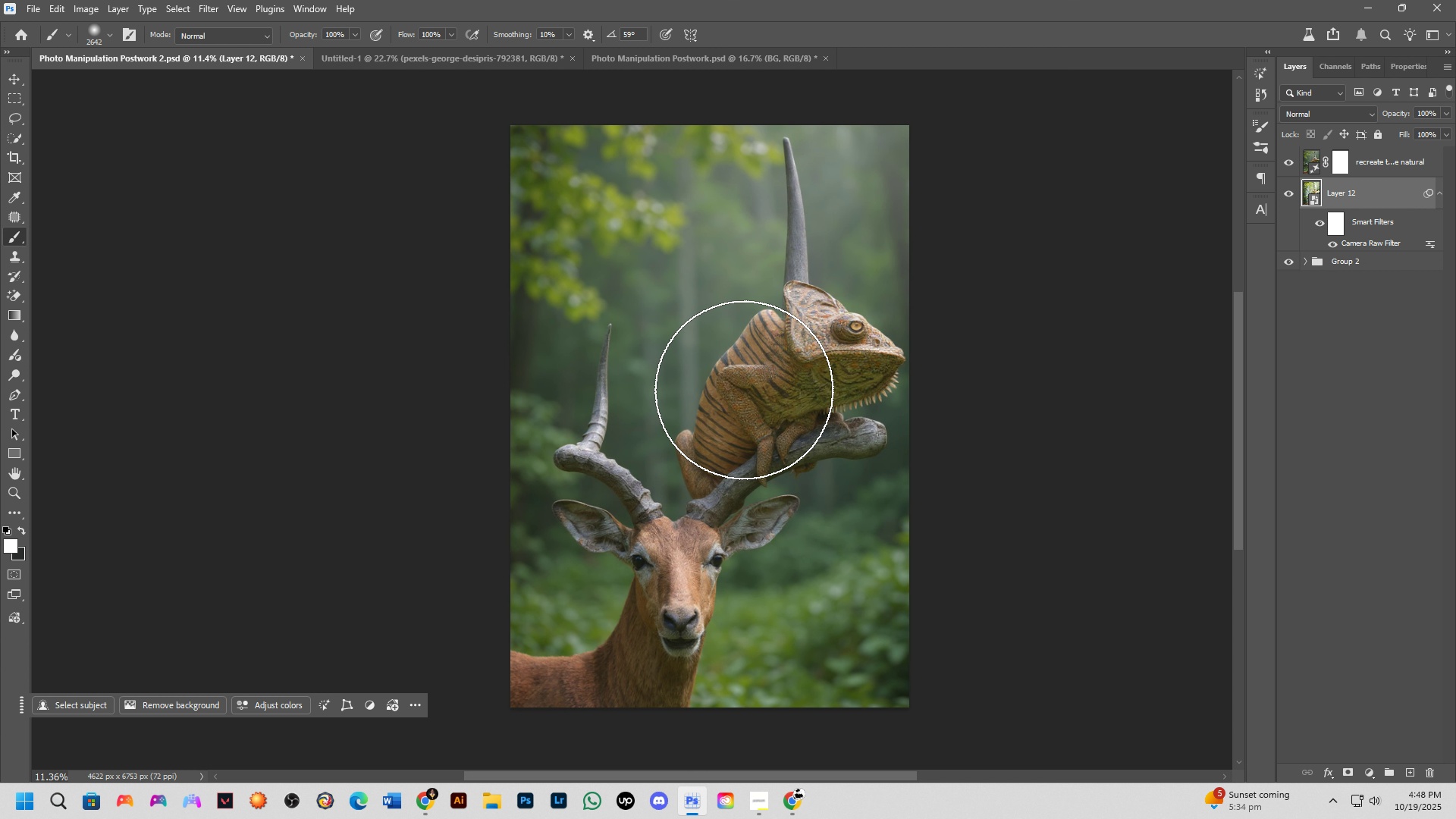 
scroll: coordinate [744, 390], scroll_direction: down, amount: 2.0
 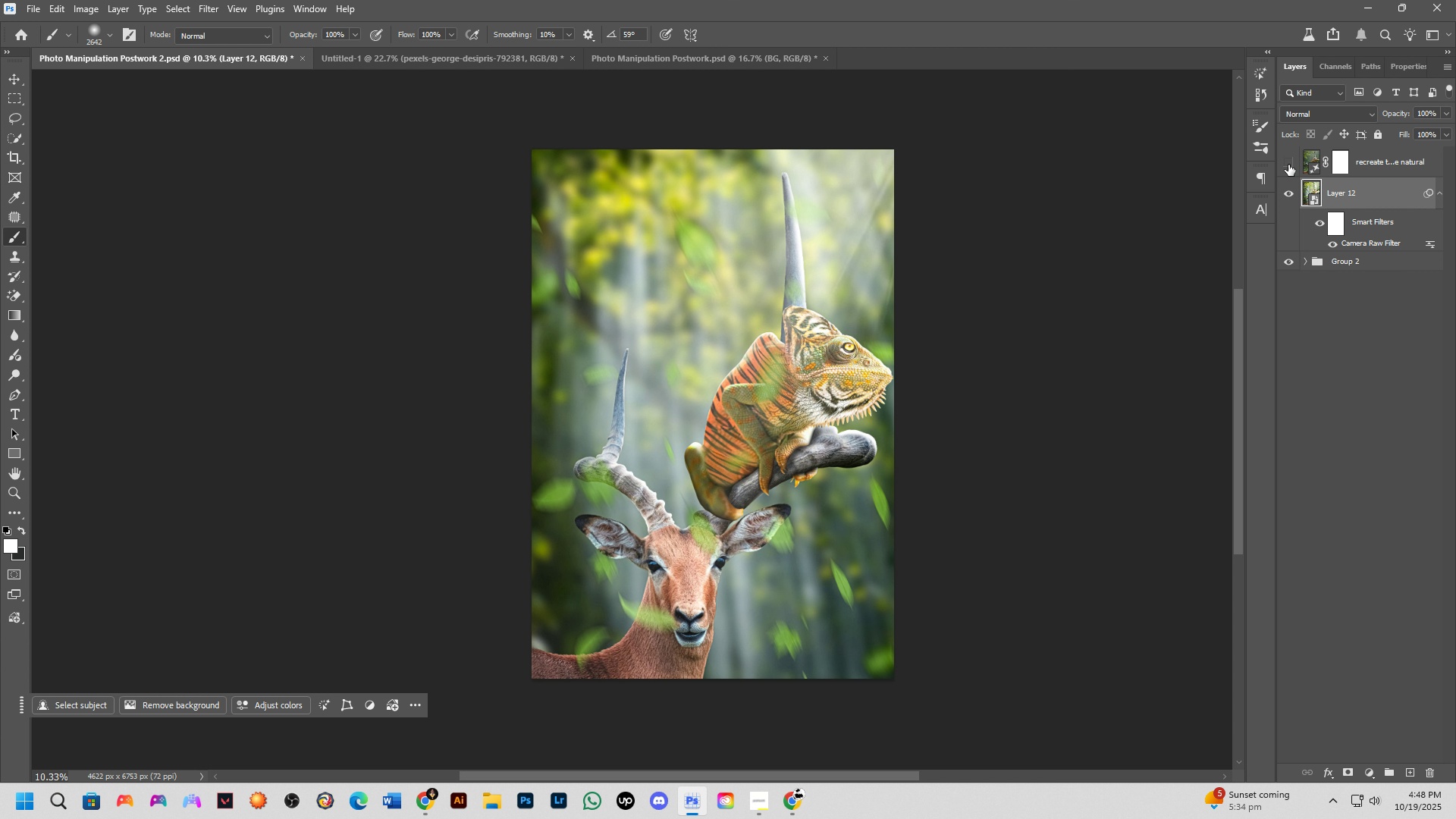 
double_click([1288, 165])
 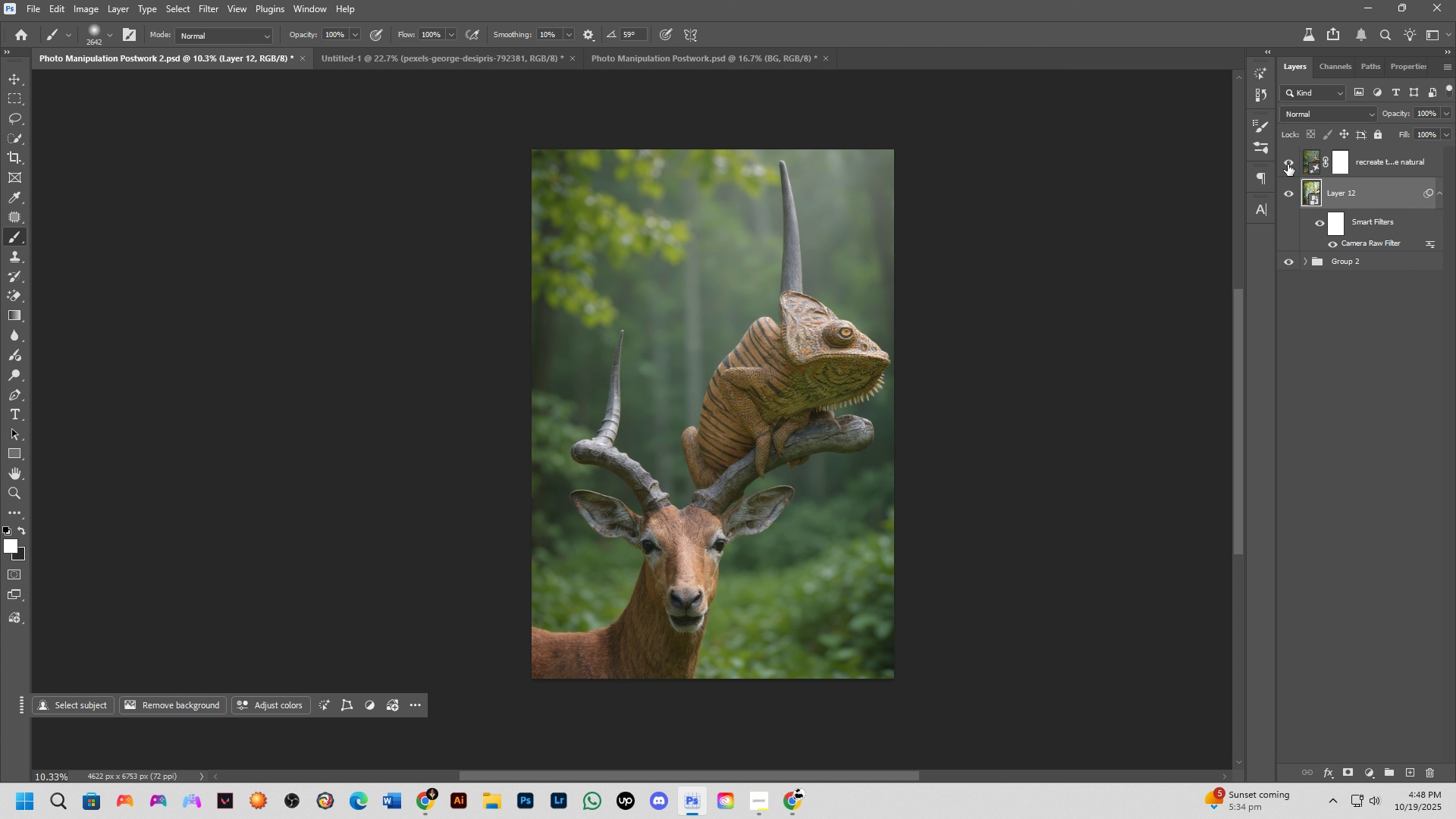 
left_click([1288, 165])
 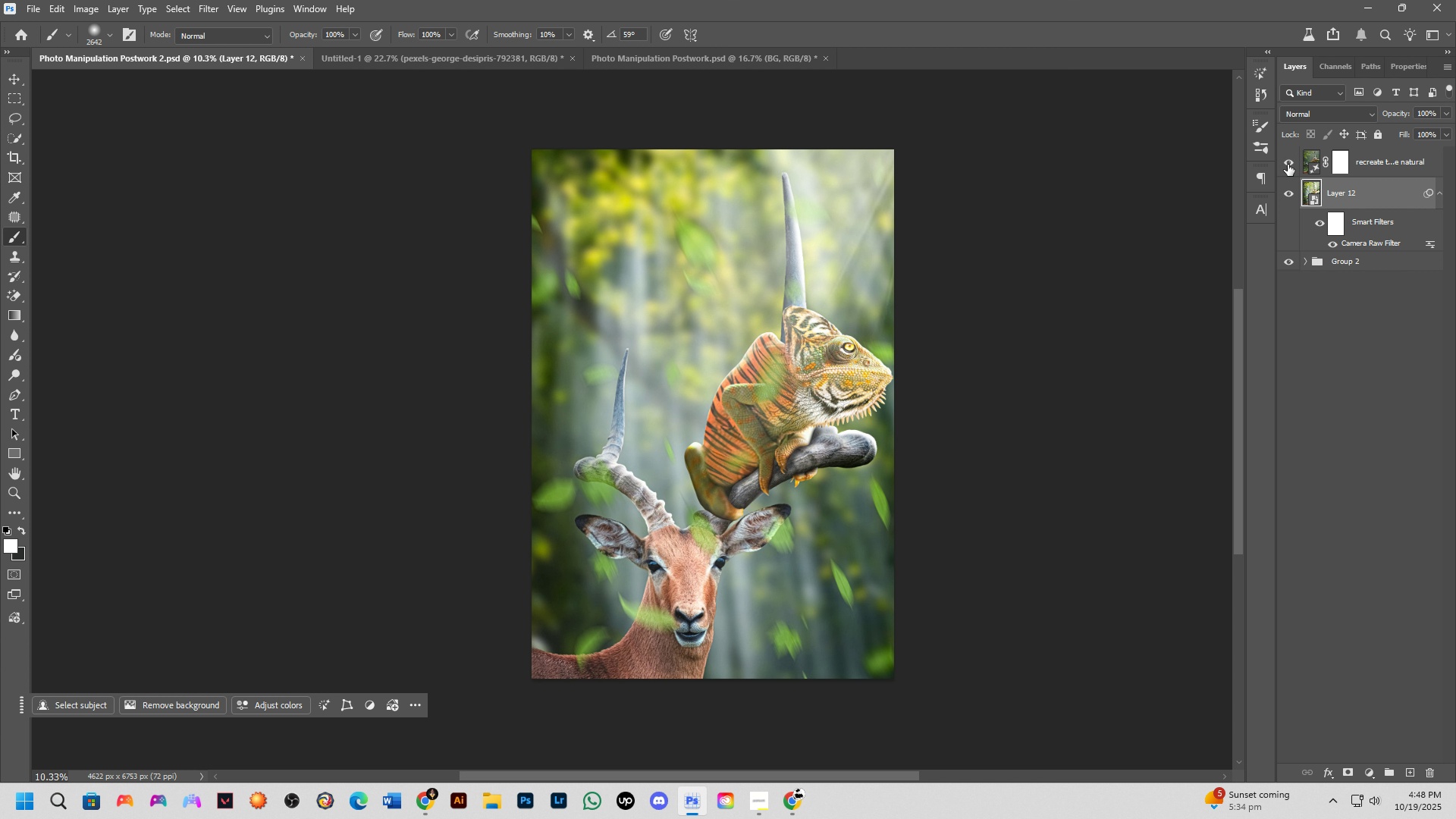 
left_click([1288, 165])
 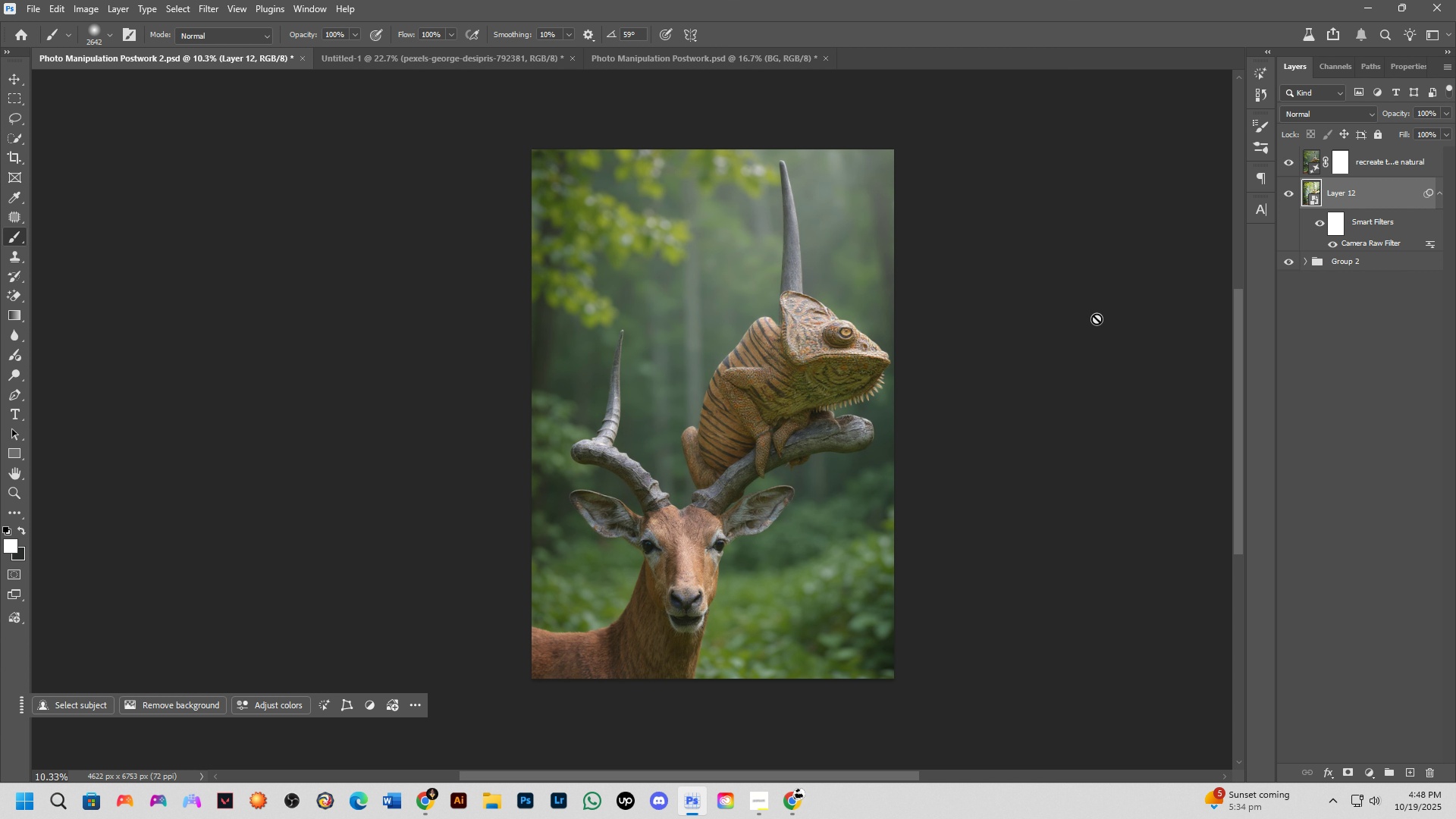 
hold_key(key=ShiftLeft, duration=0.47)
scroll: coordinate [771, 431], scroll_direction: up, amount: 4.0
 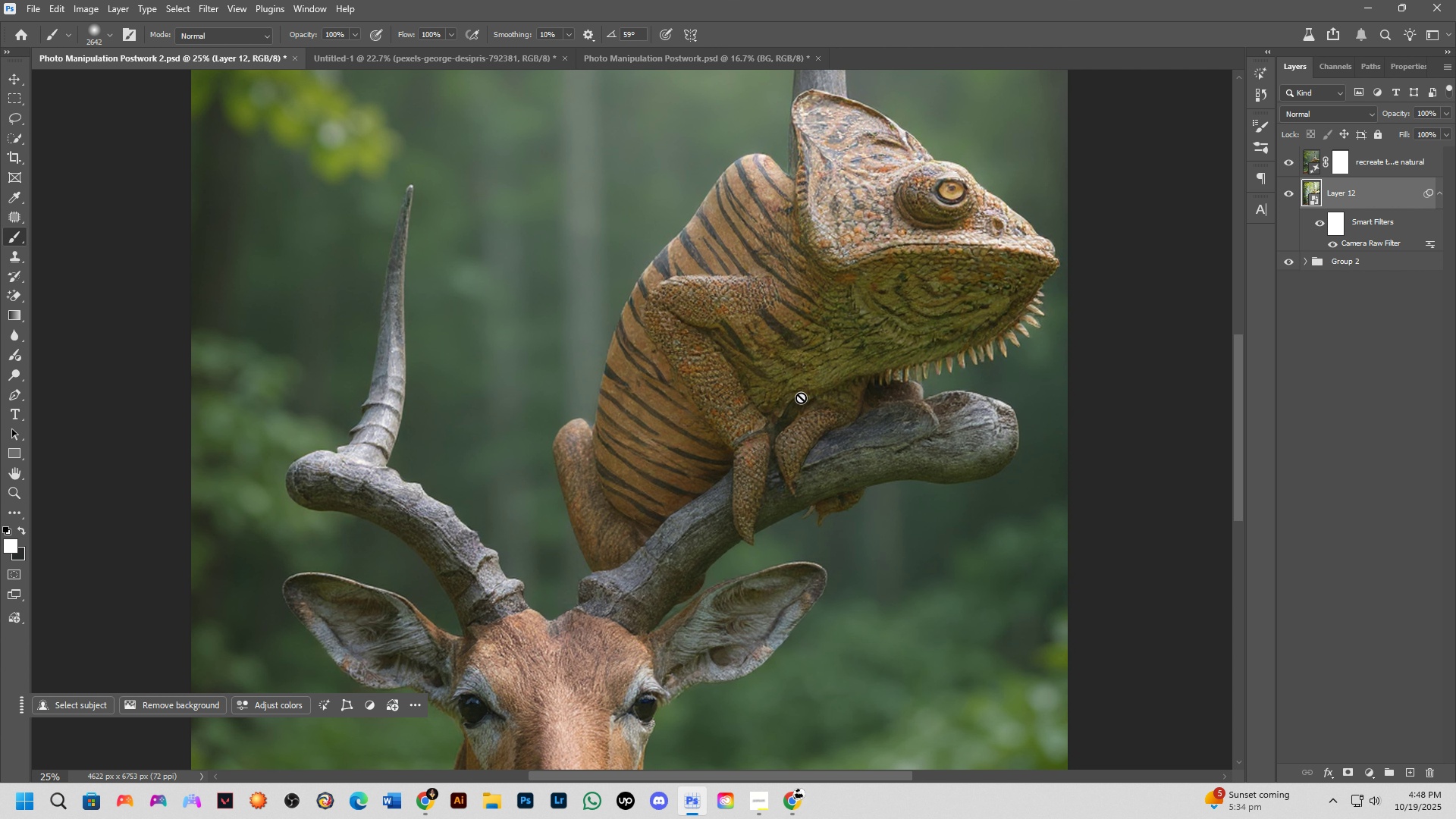 
wait(5.25)
 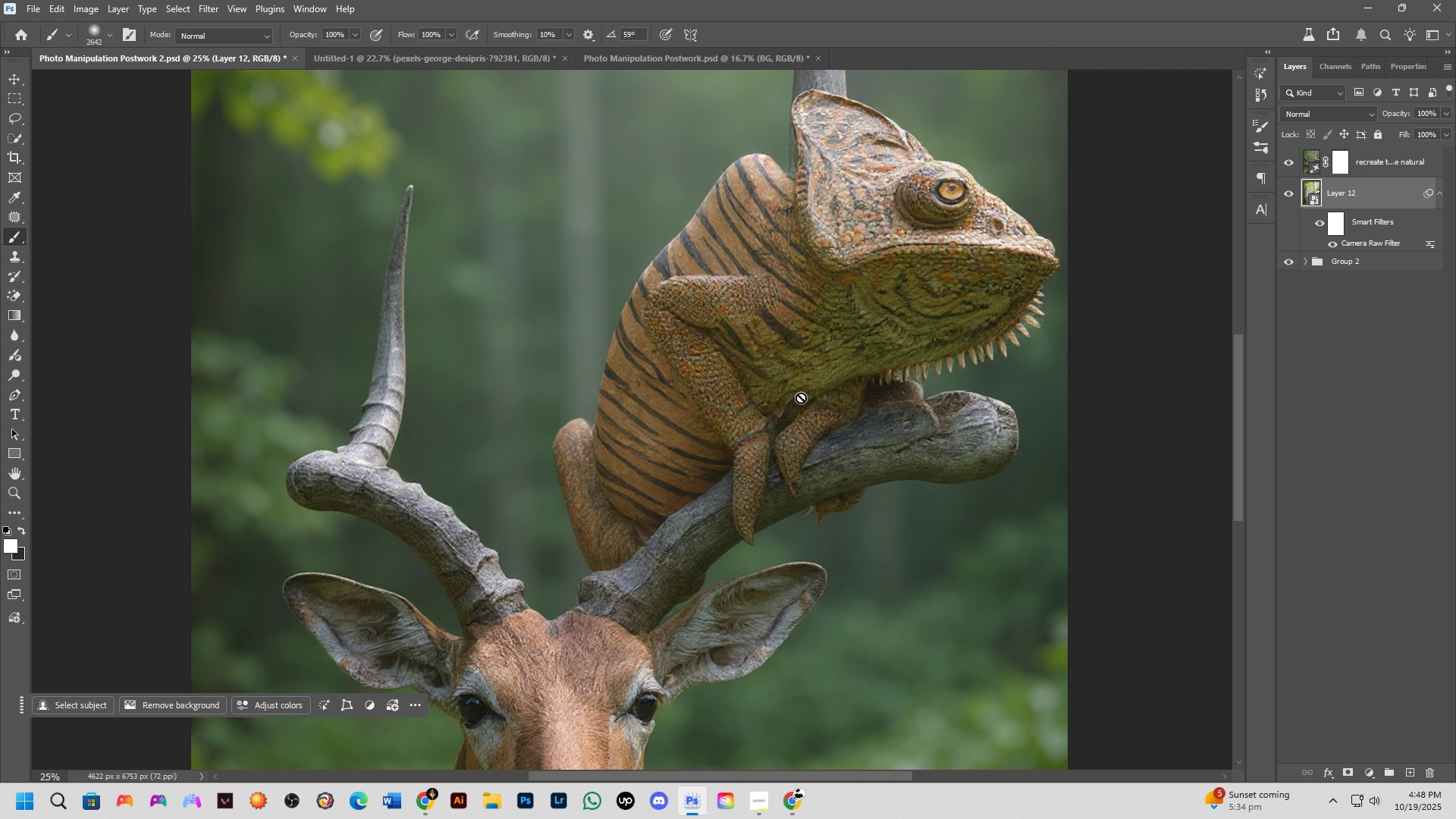 
hold_key(key=ShiftLeft, duration=0.37)
scroll: coordinate [801, 397], scroll_direction: down, amount: 1.0
 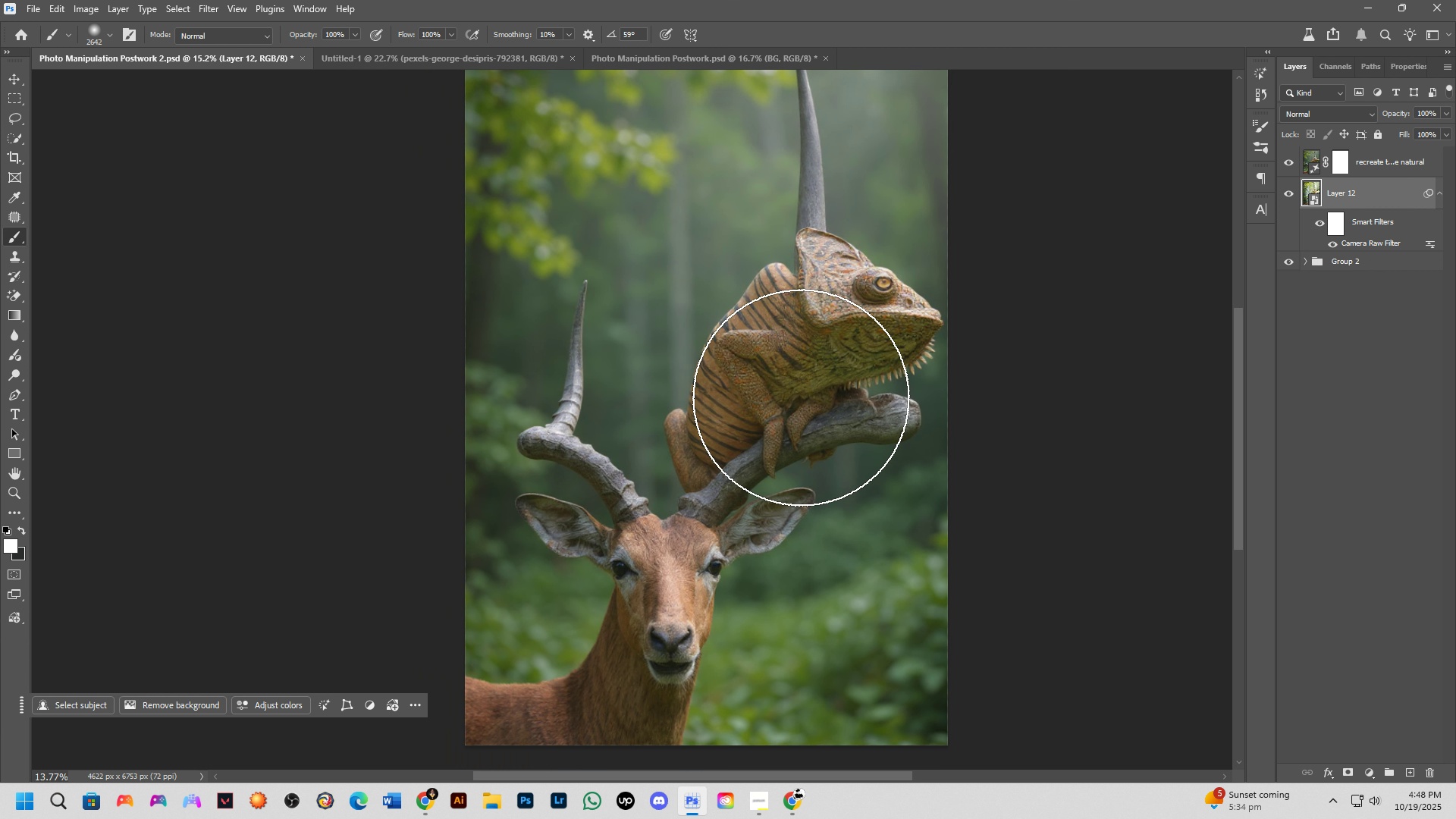 
hold_key(key=Space, duration=0.74)
 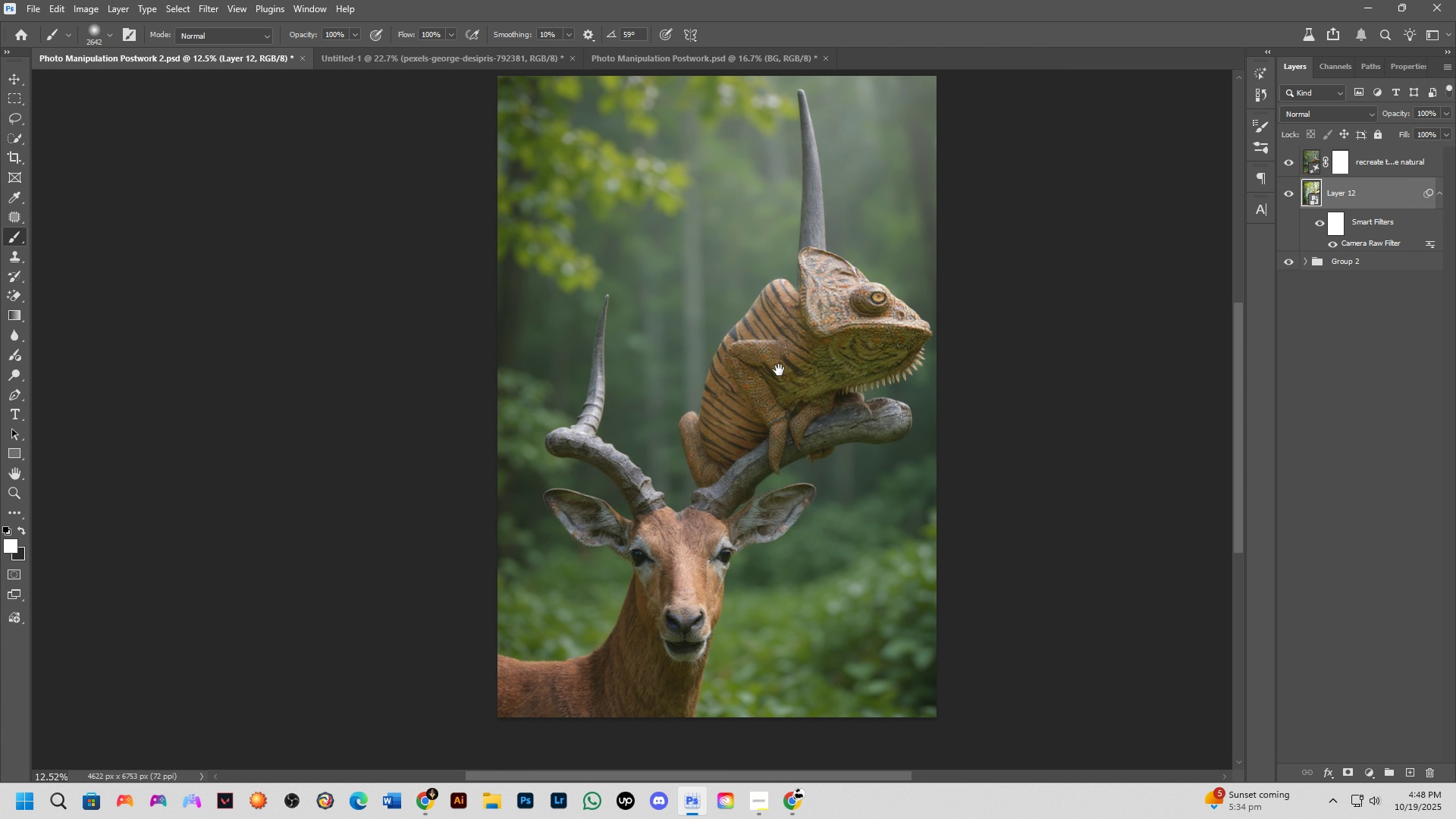 
left_click_drag(start_coordinate=[777, 441], to_coordinate=[783, 428])
 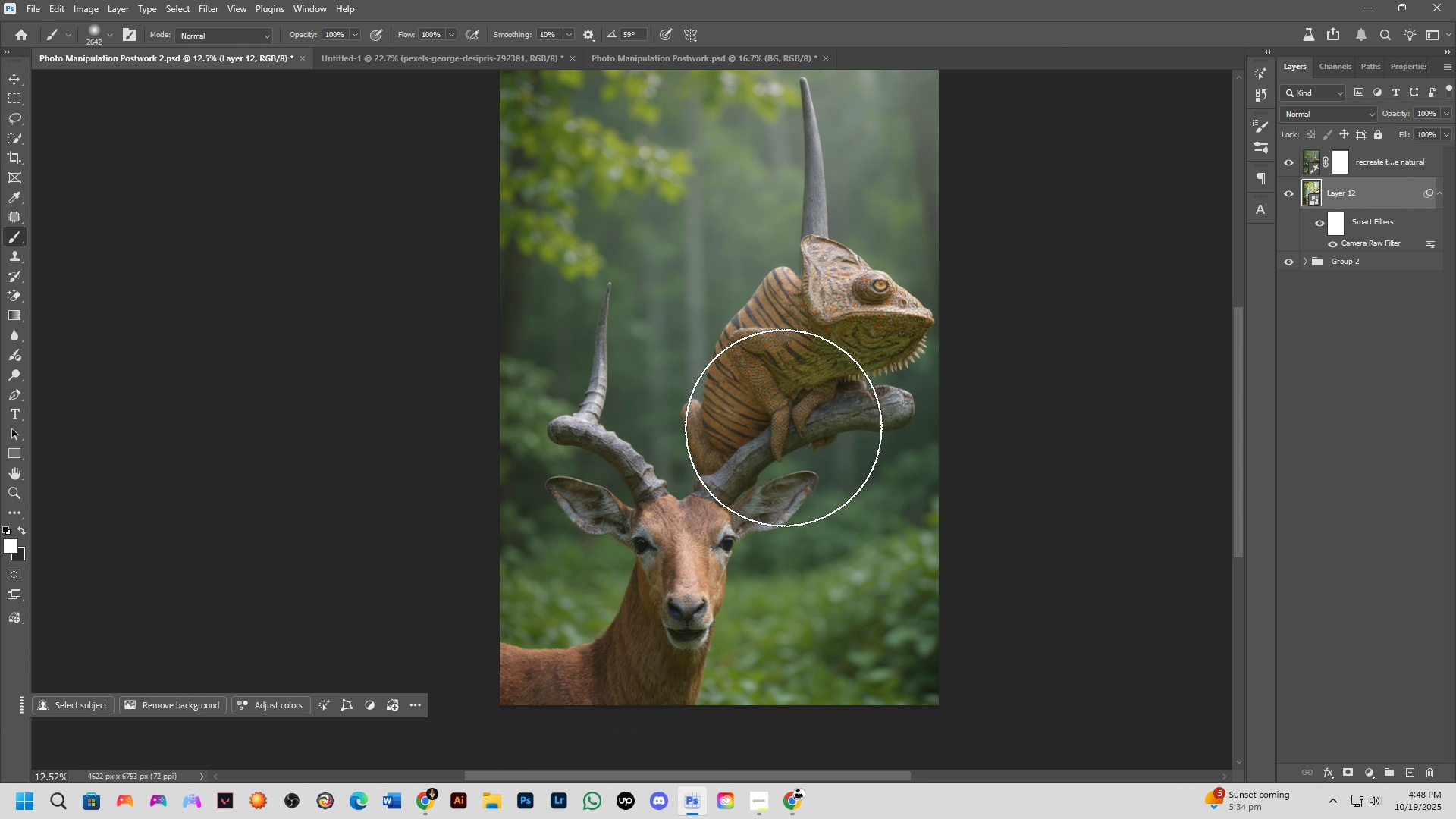 
scroll: coordinate [783, 428], scroll_direction: down, amount: 1.0
 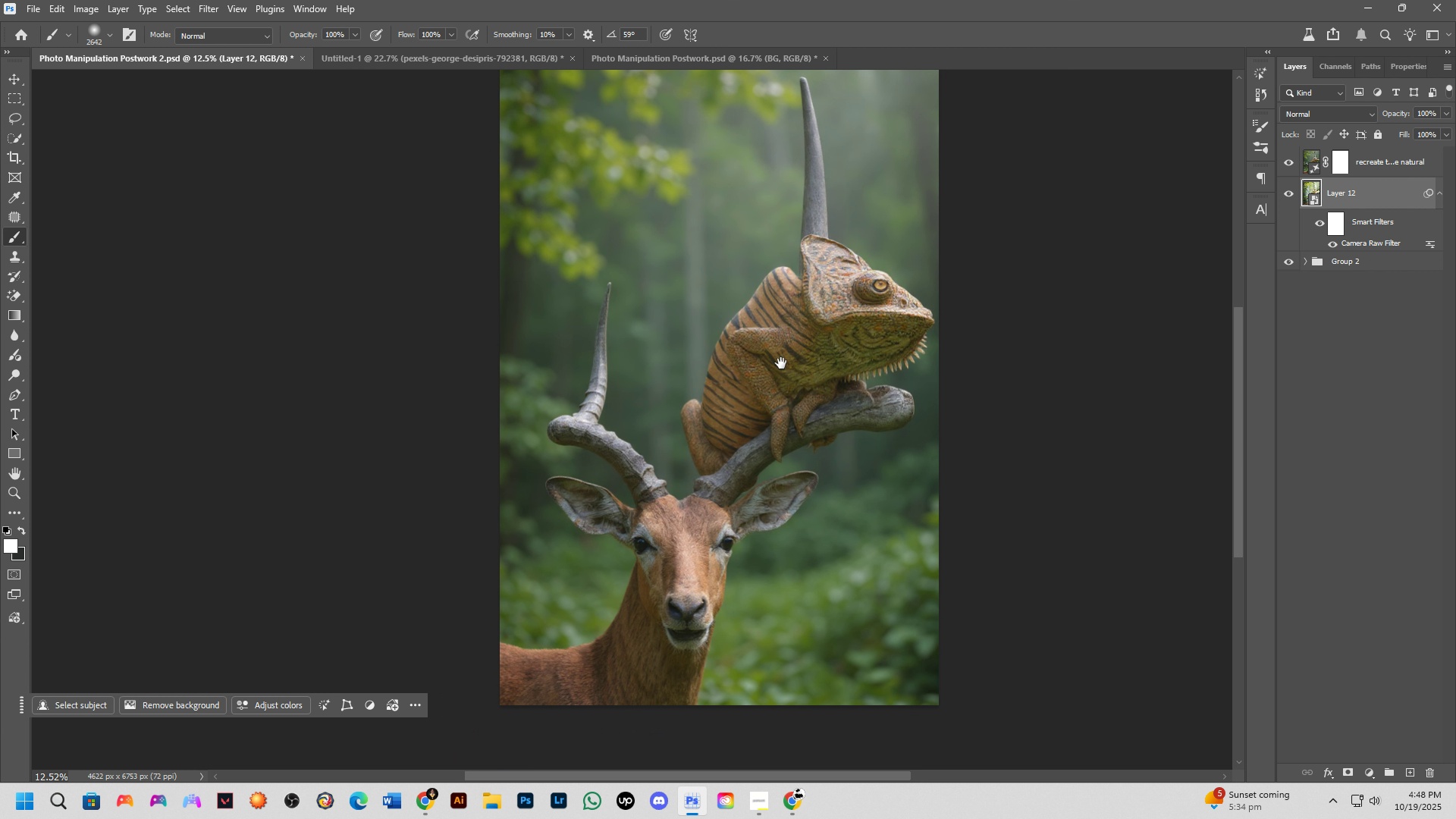 
hold_key(key=Space, duration=0.54)
 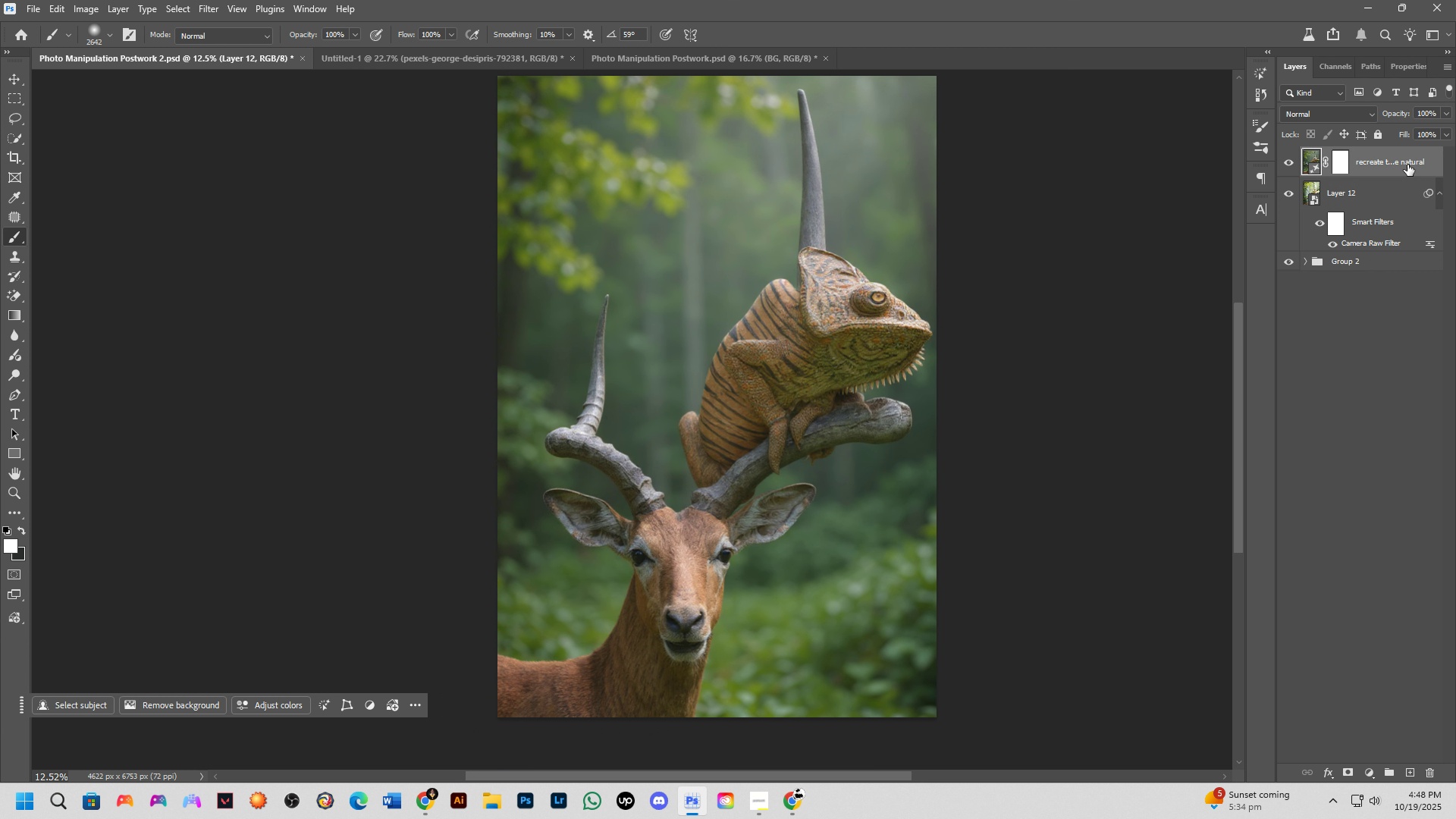 
left_click_drag(start_coordinate=[781, 358], to_coordinate=[779, 370])
 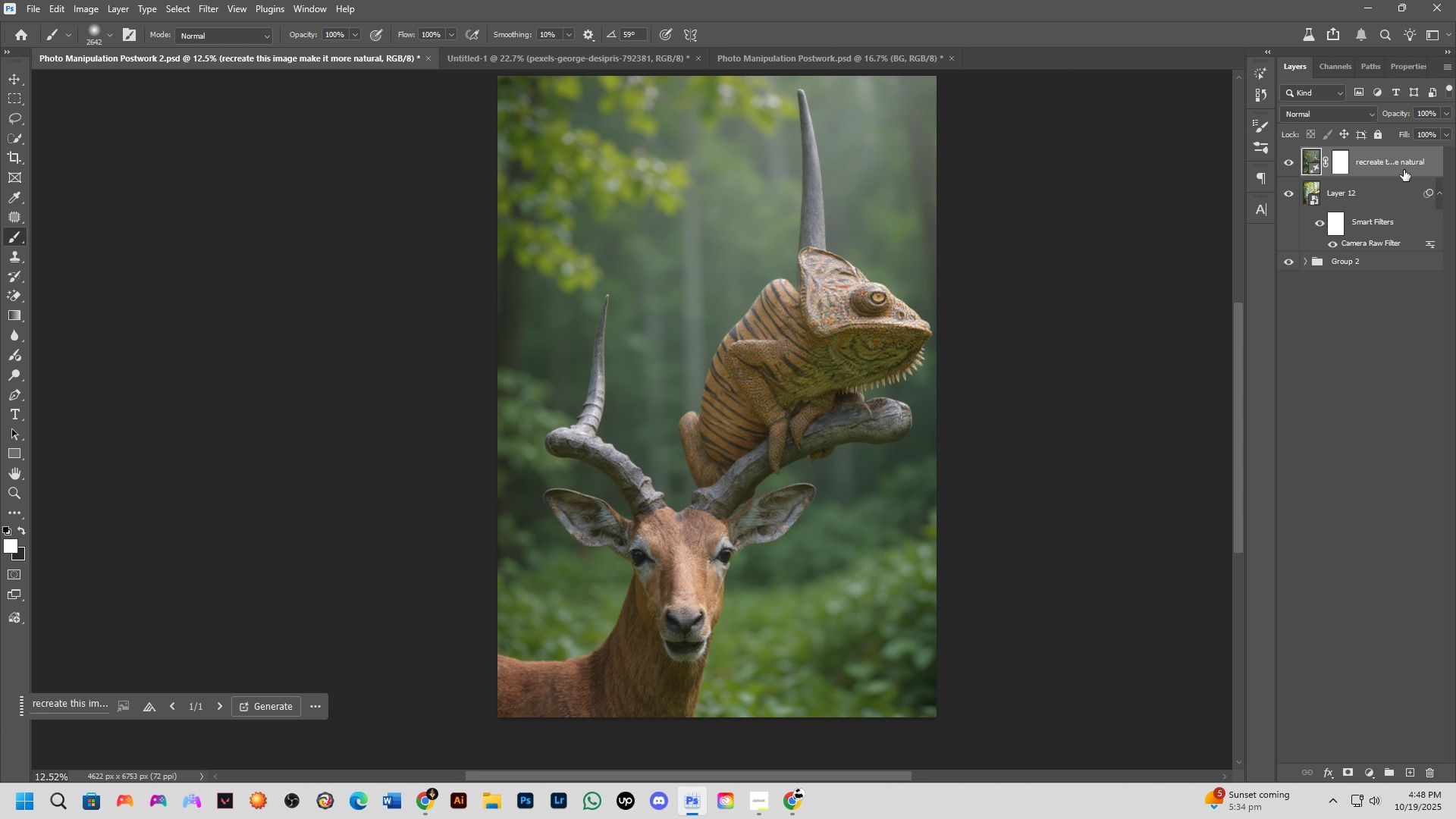 
key(Backspace)
 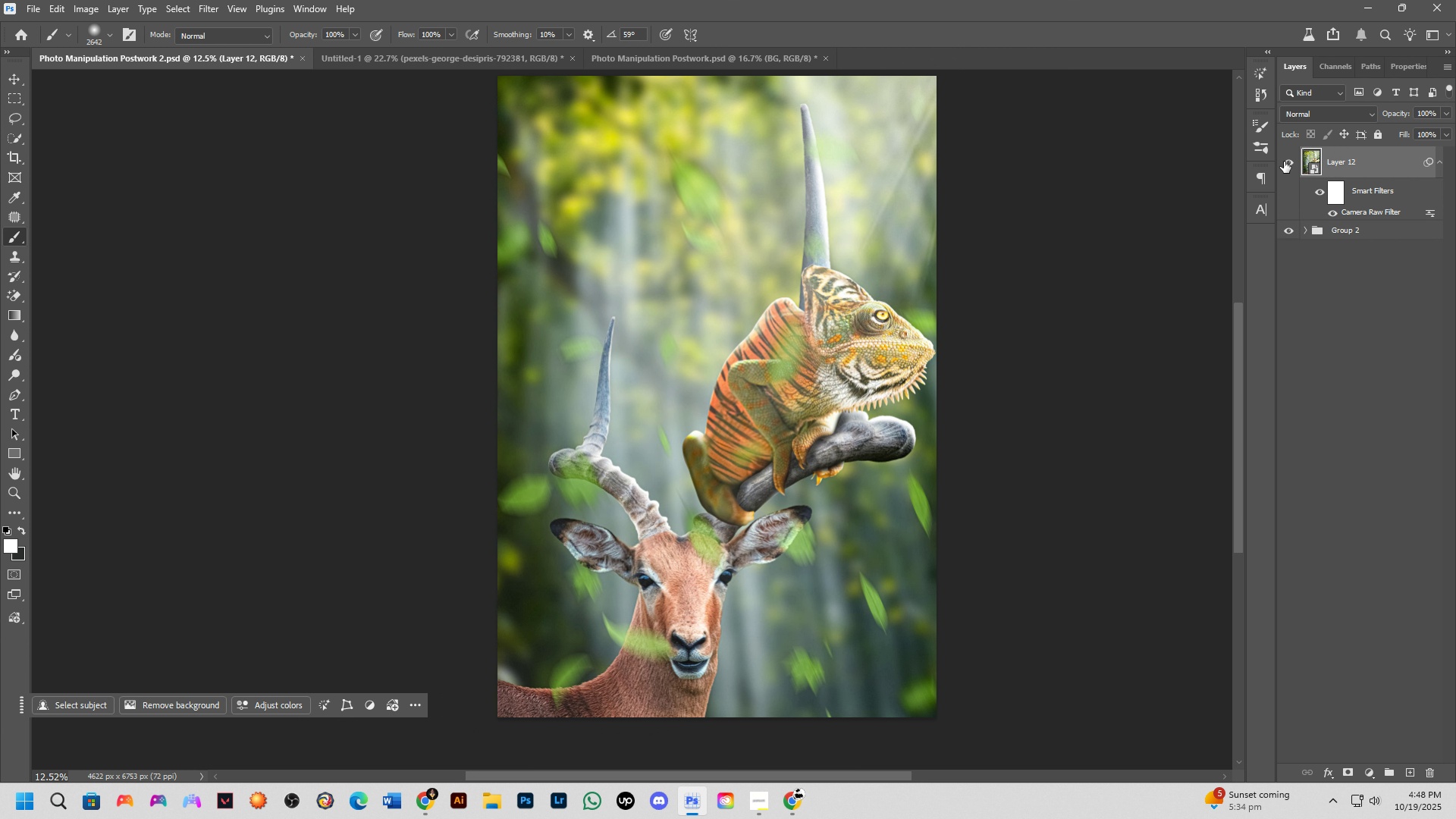 
hold_key(key=ControlLeft, duration=0.74)
 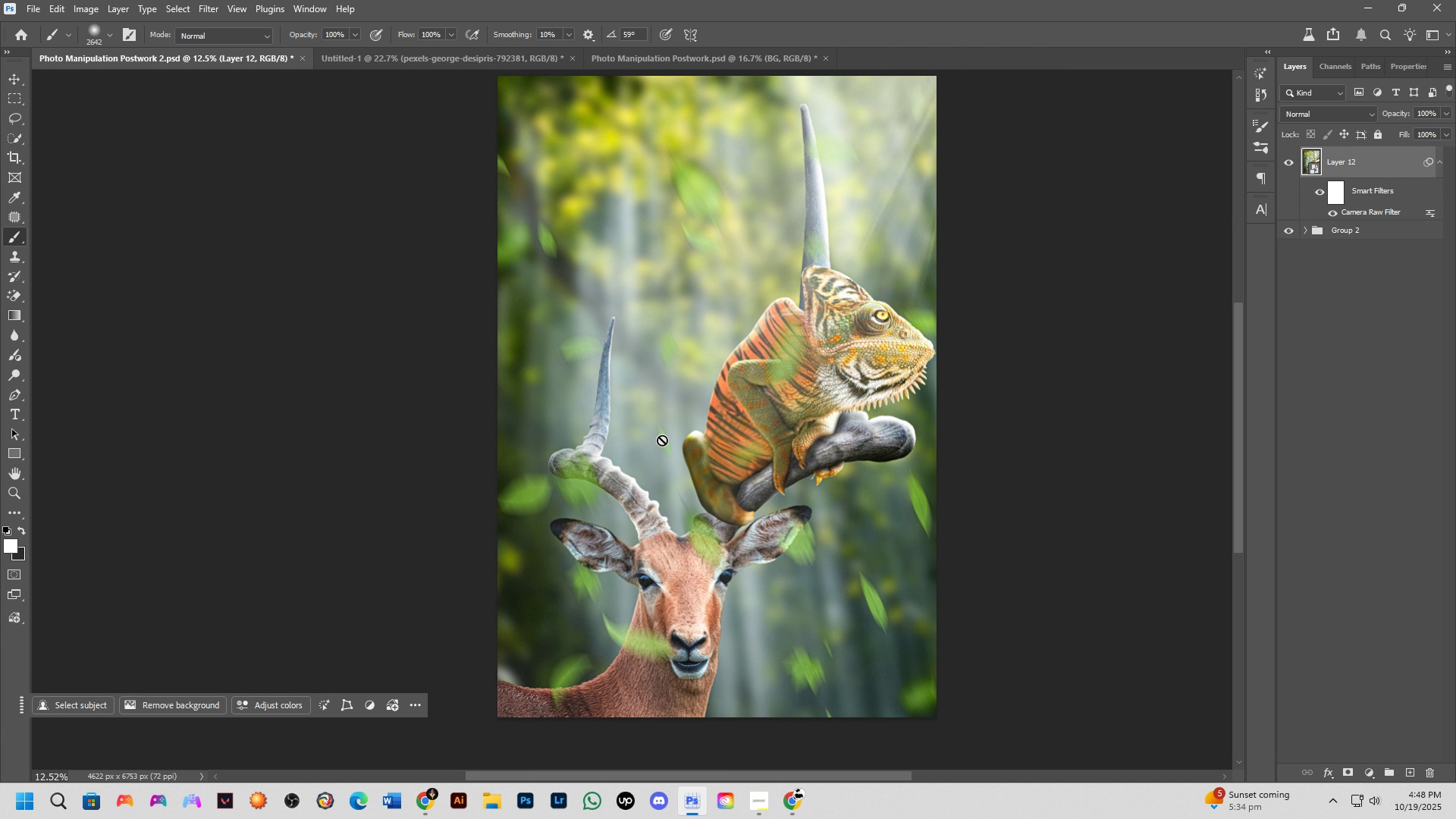 
key(B)
 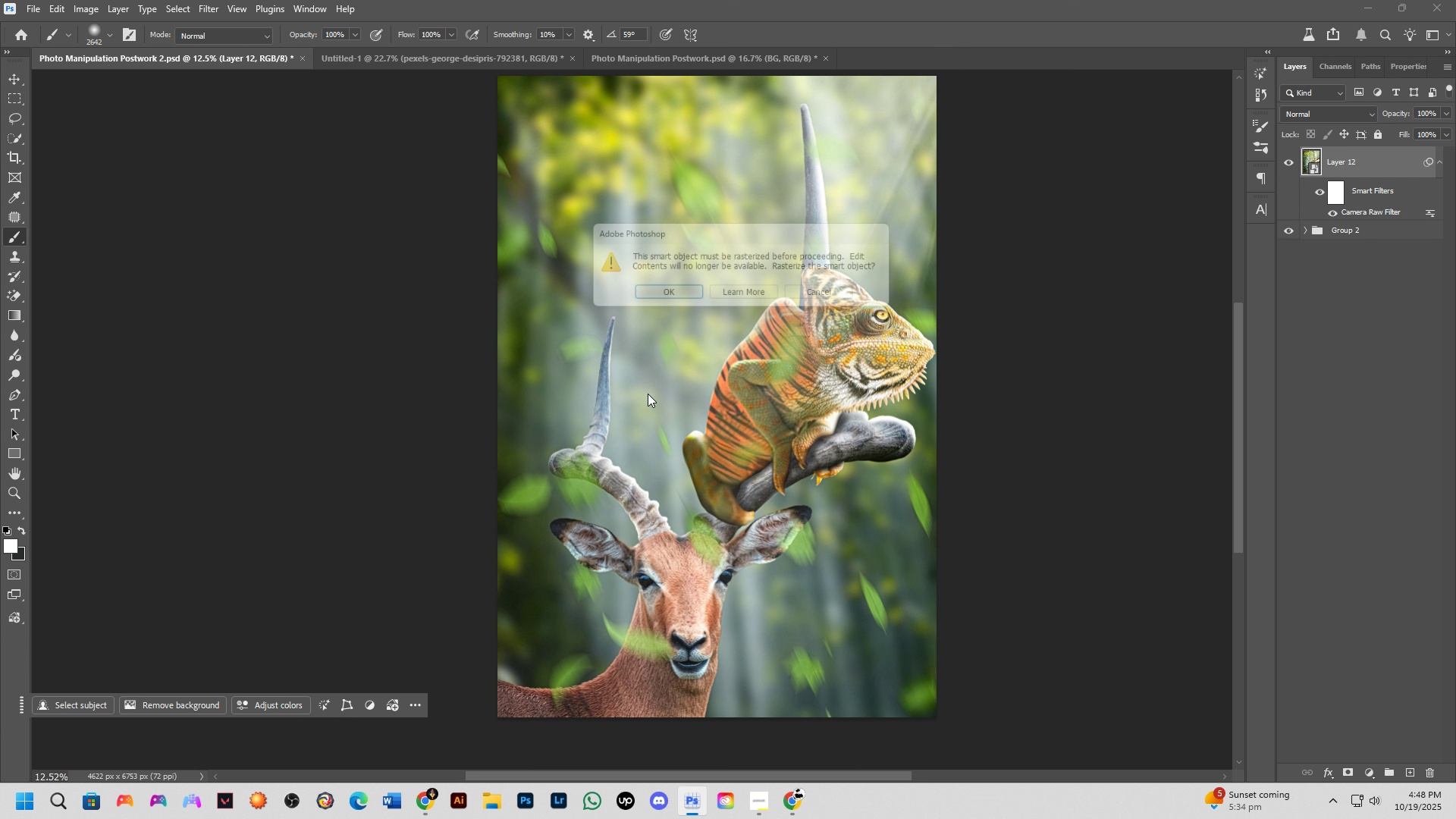 
left_click([648, 394])
 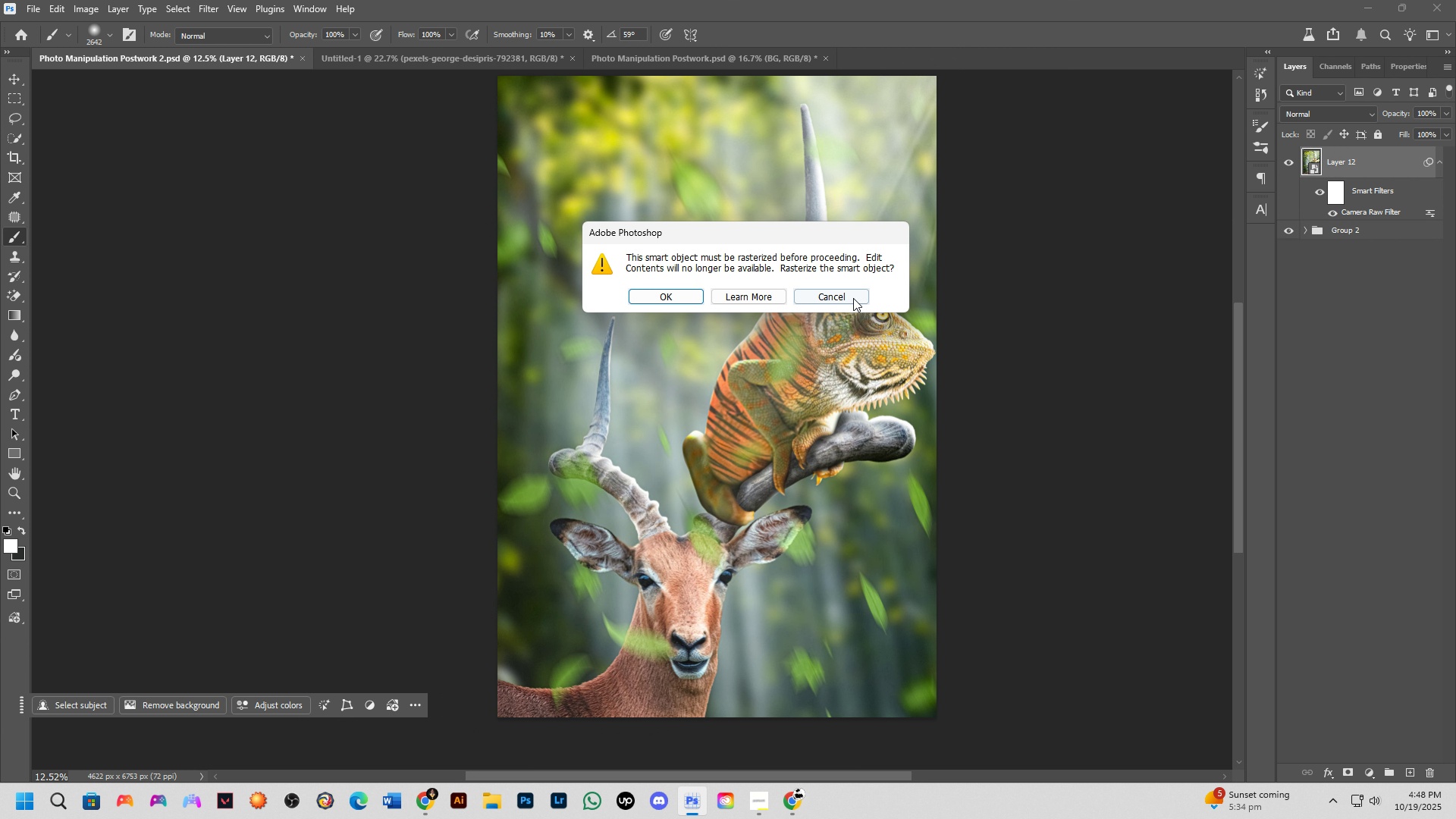 
key(Control+H)
 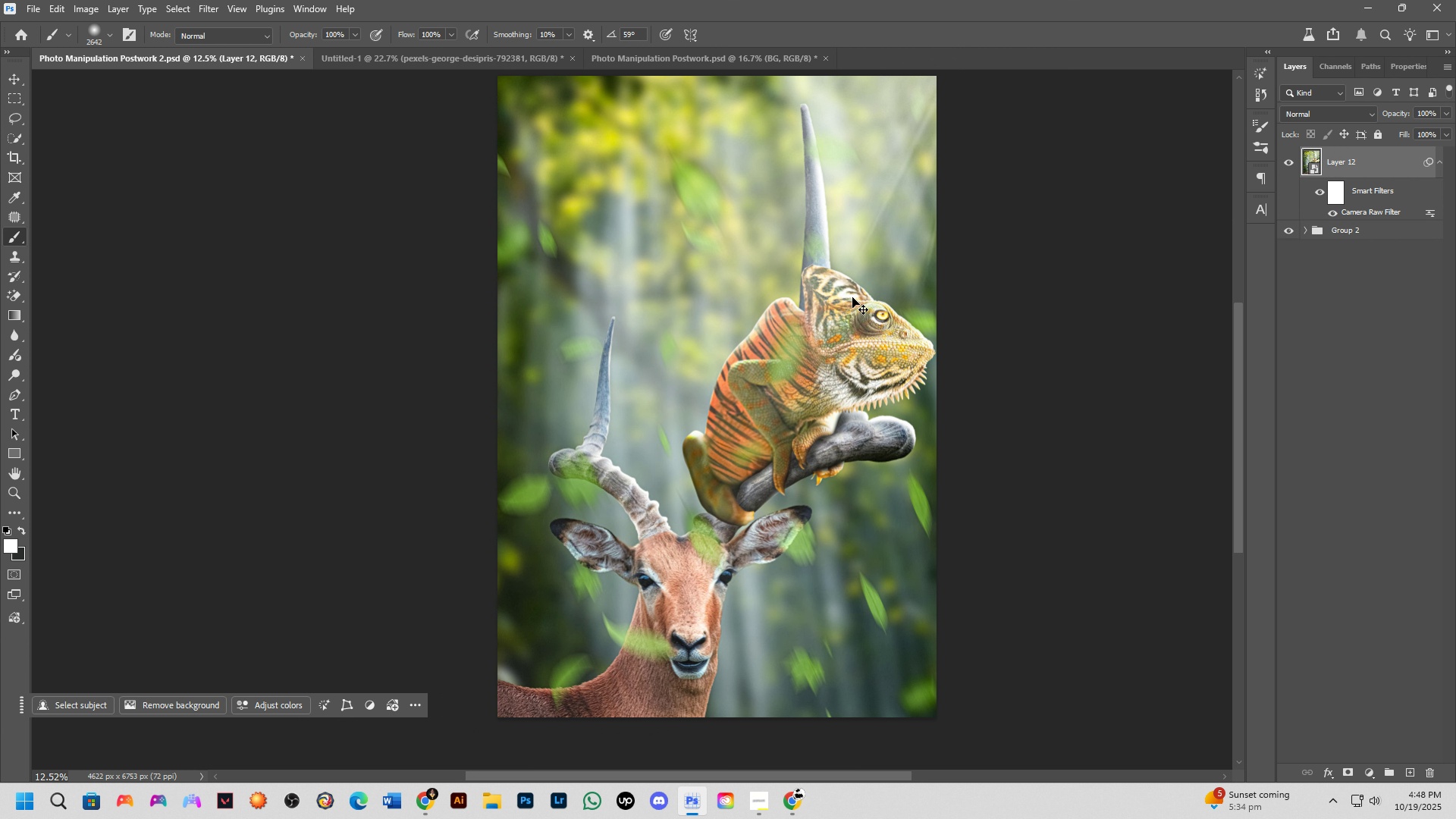 
key(Control+J)
 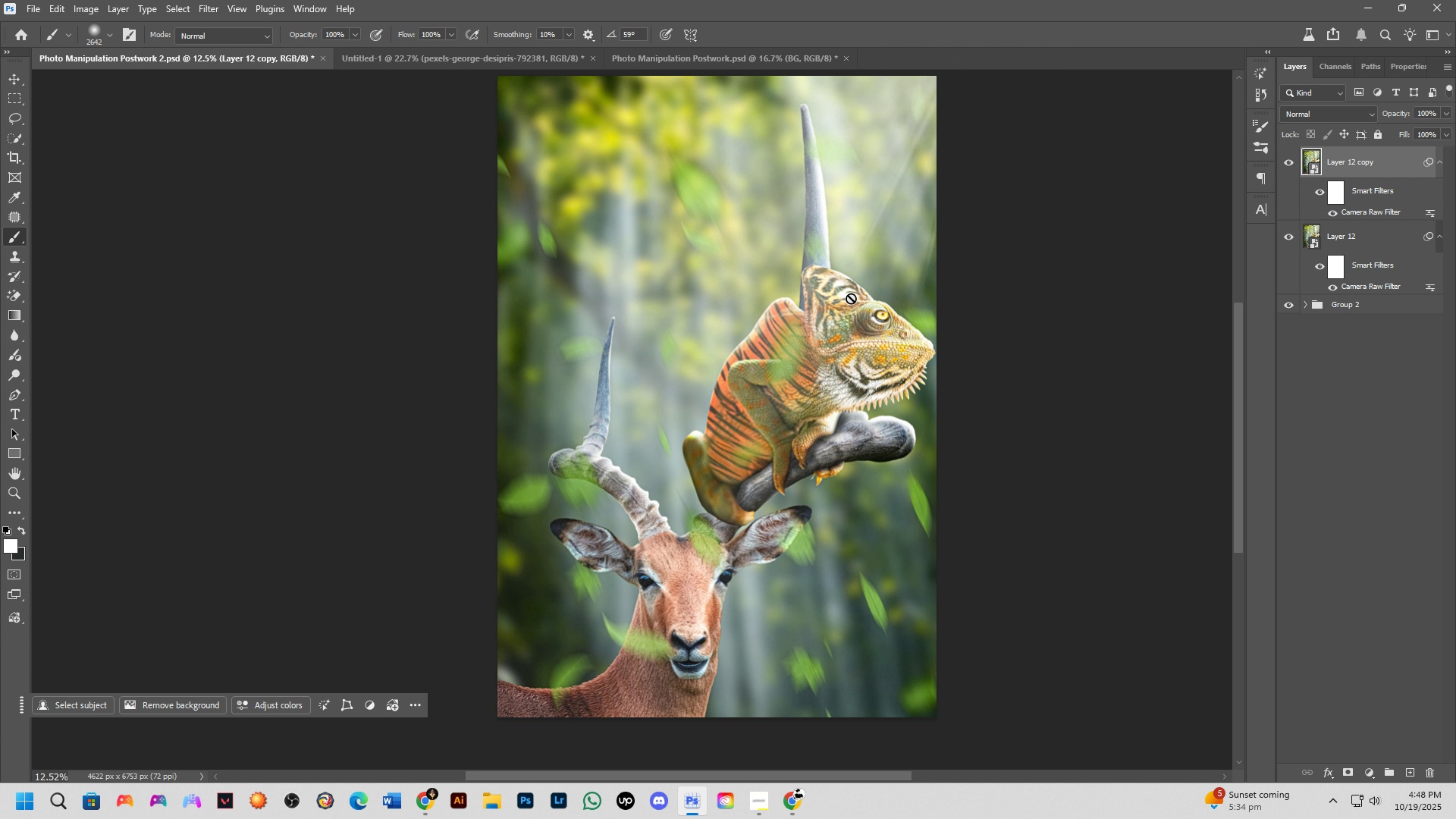 
hold_key(key=ControlLeft, duration=0.36)
 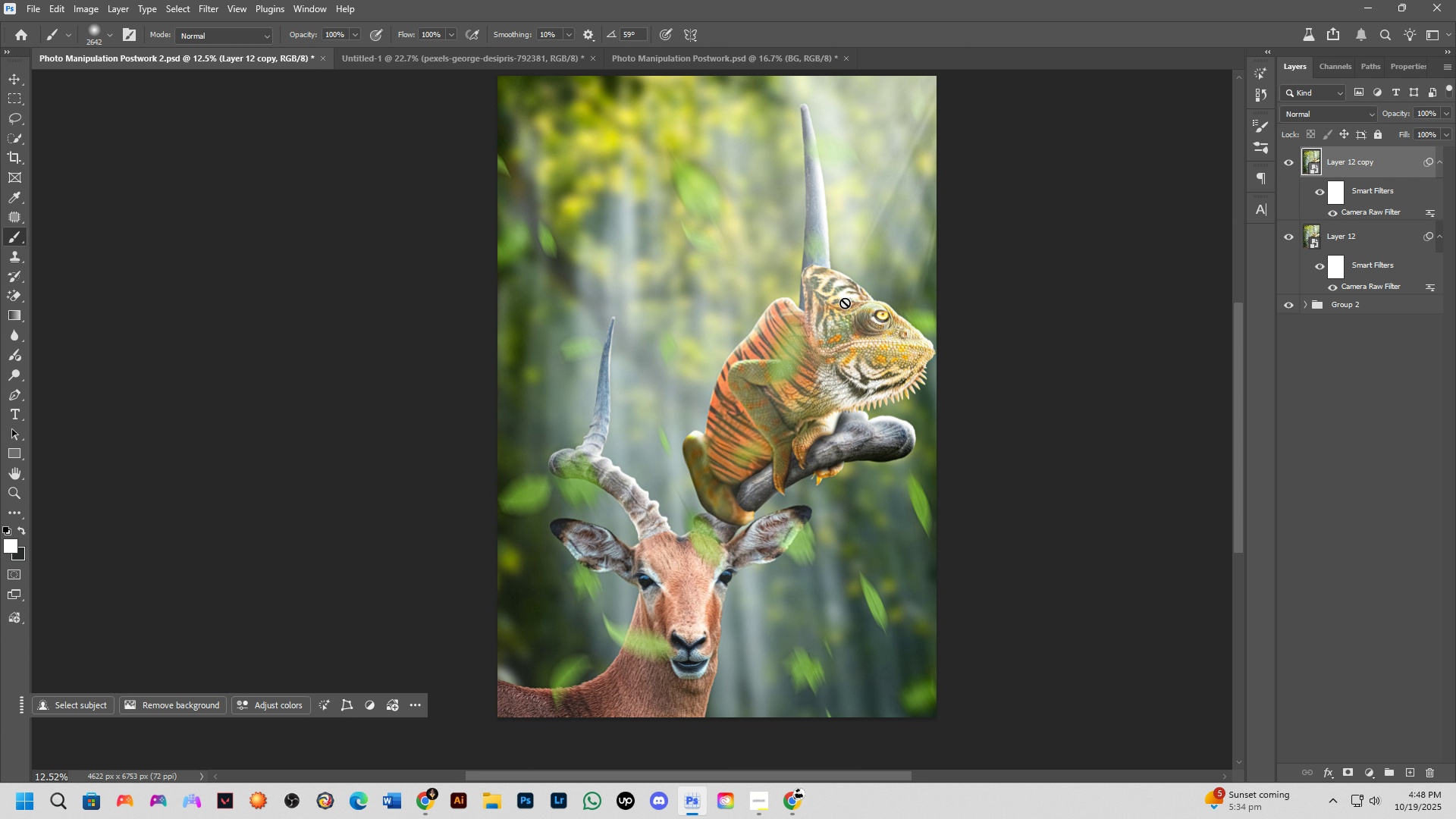 
key(B)
 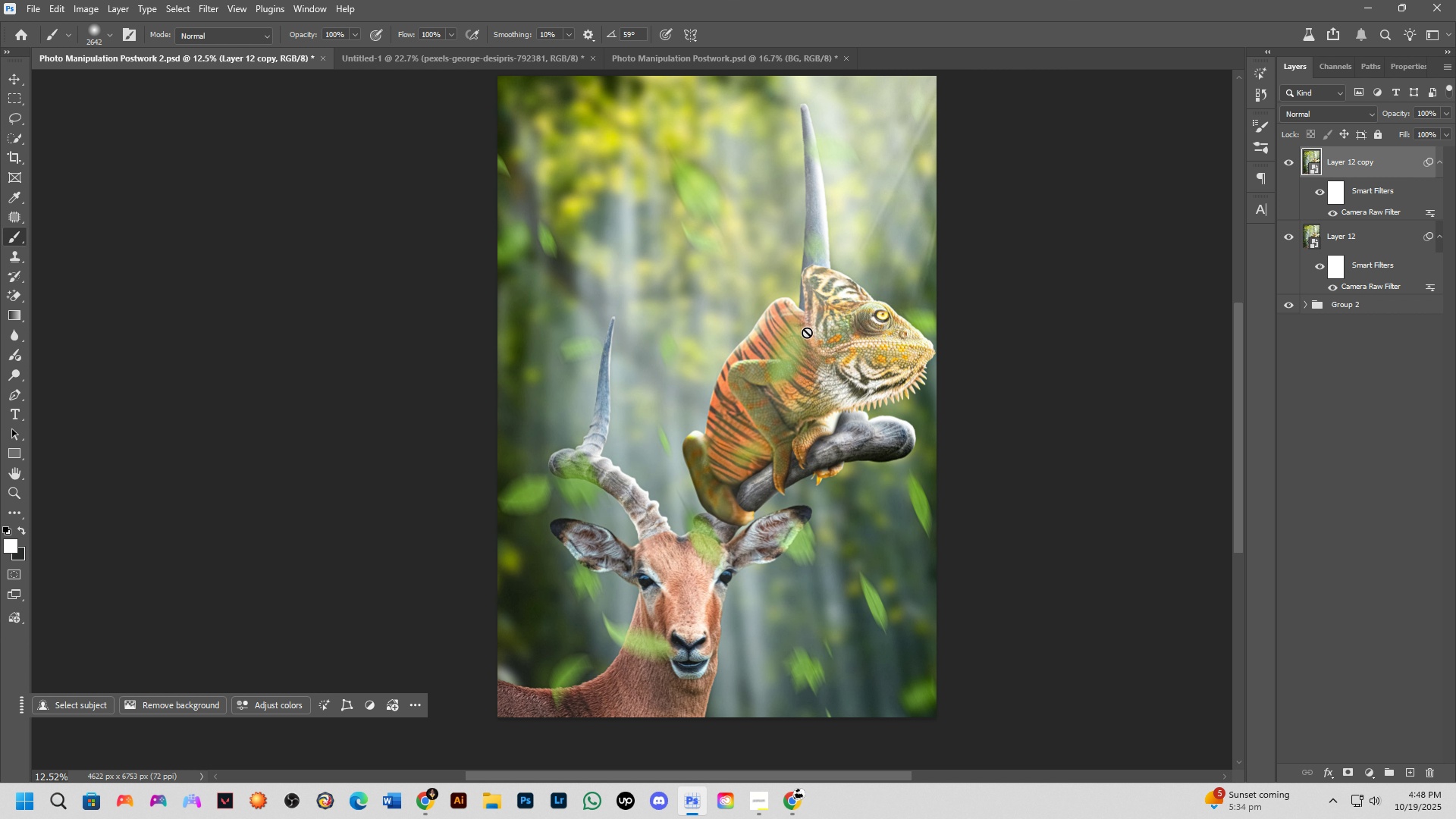 
left_click_drag(start_coordinate=[812, 328], to_coordinate=[807, 332])
 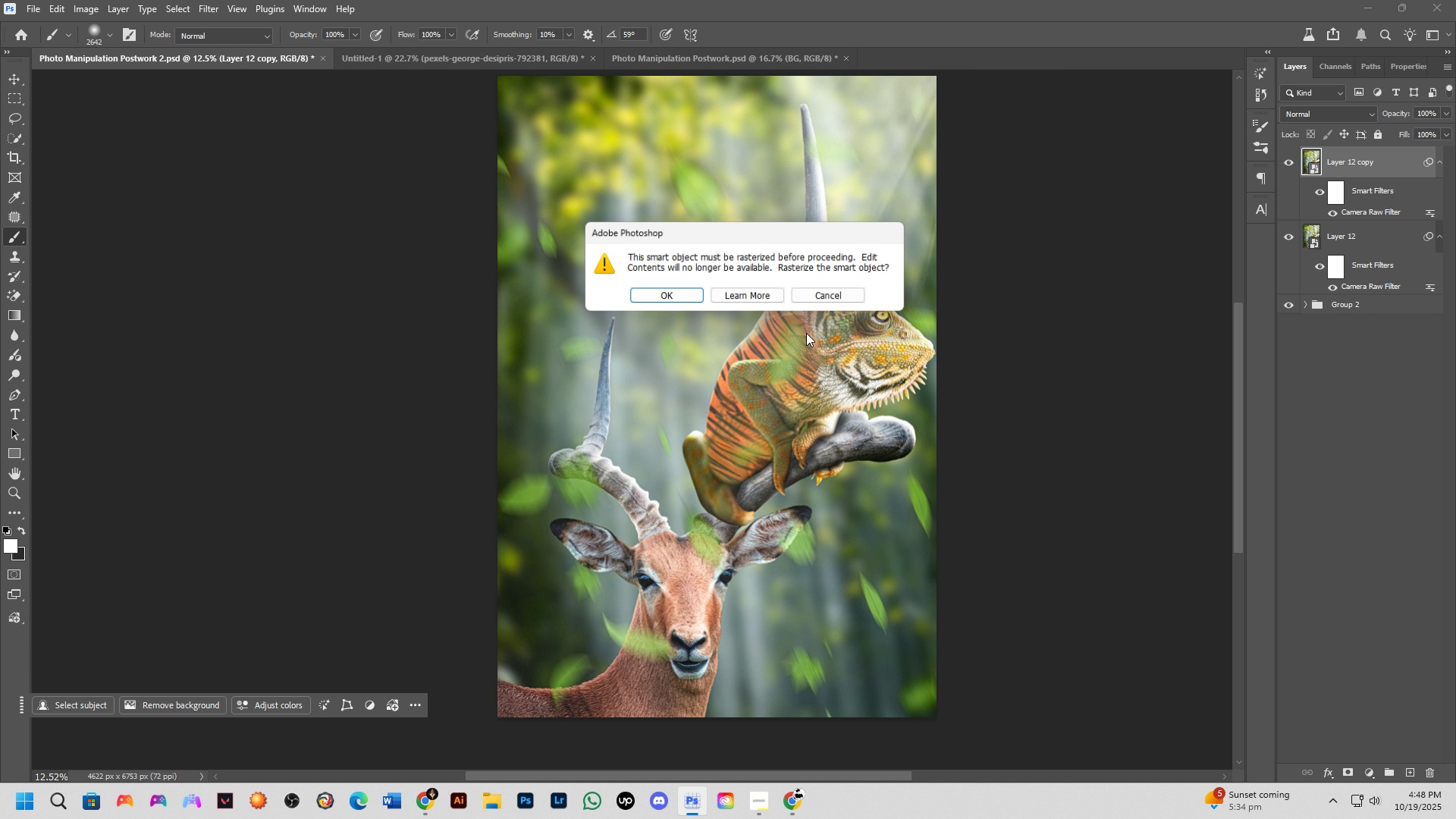 
key(Space)
 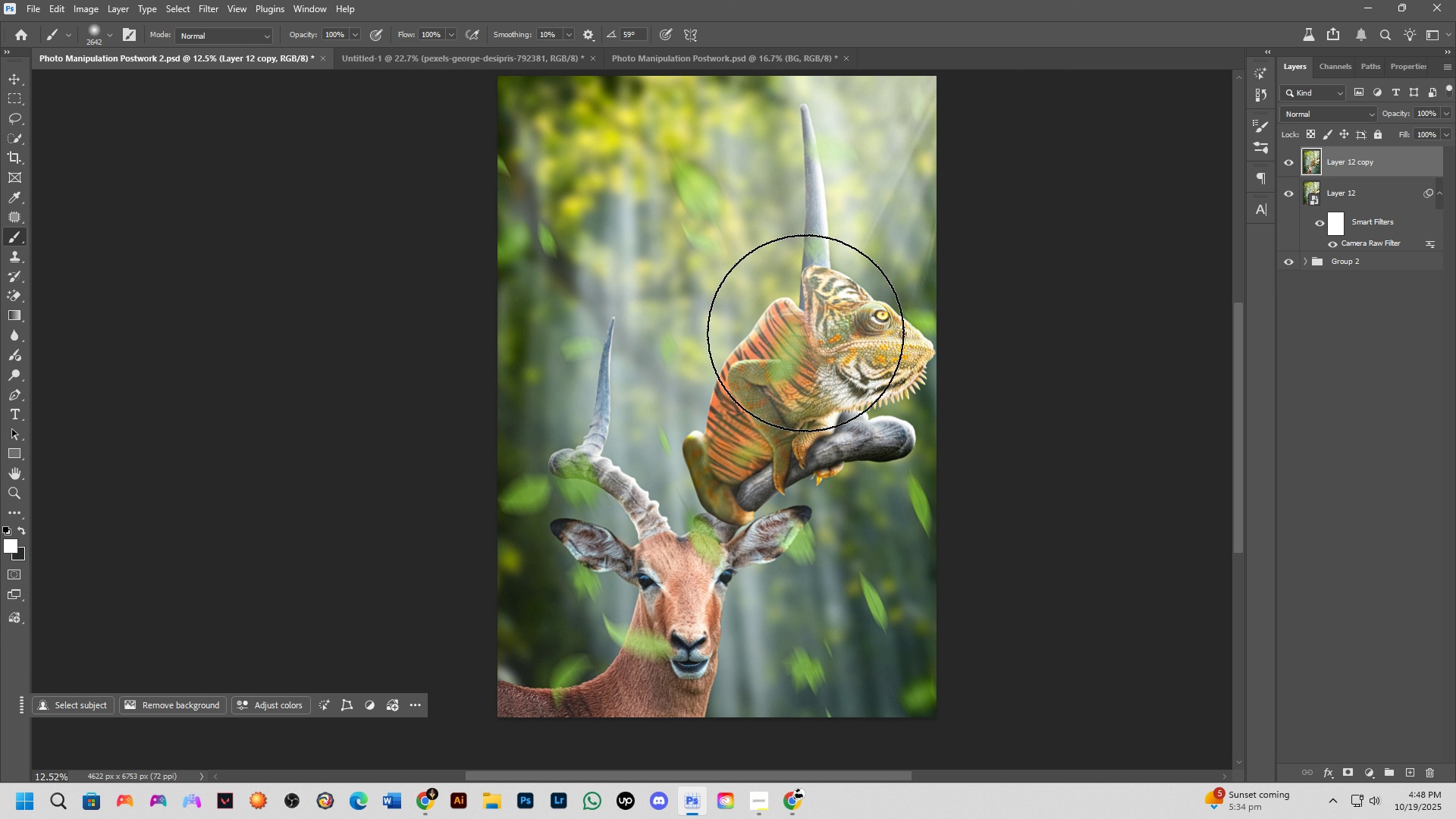 
key(Control+A)
 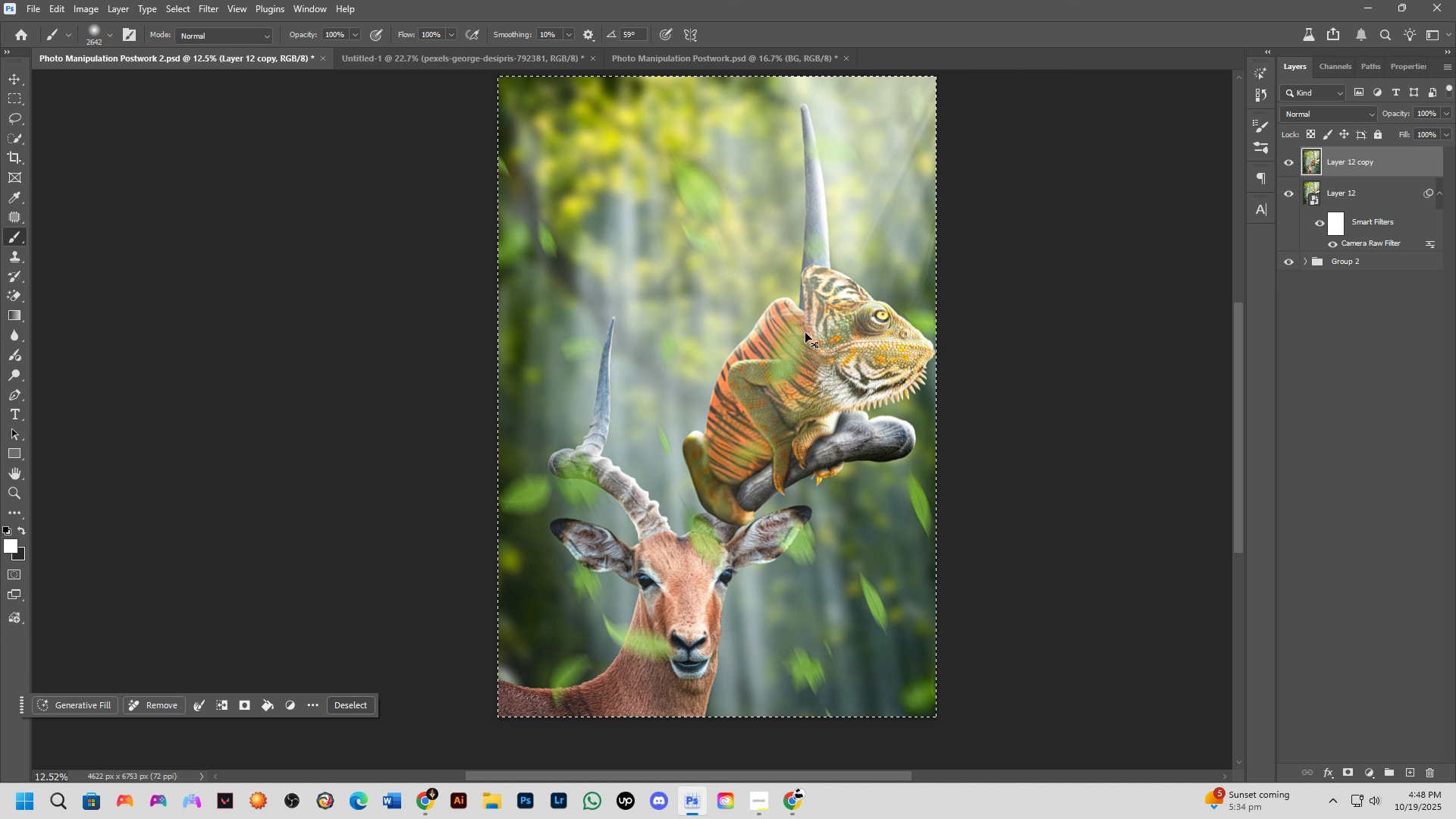 
key(Control+J)
 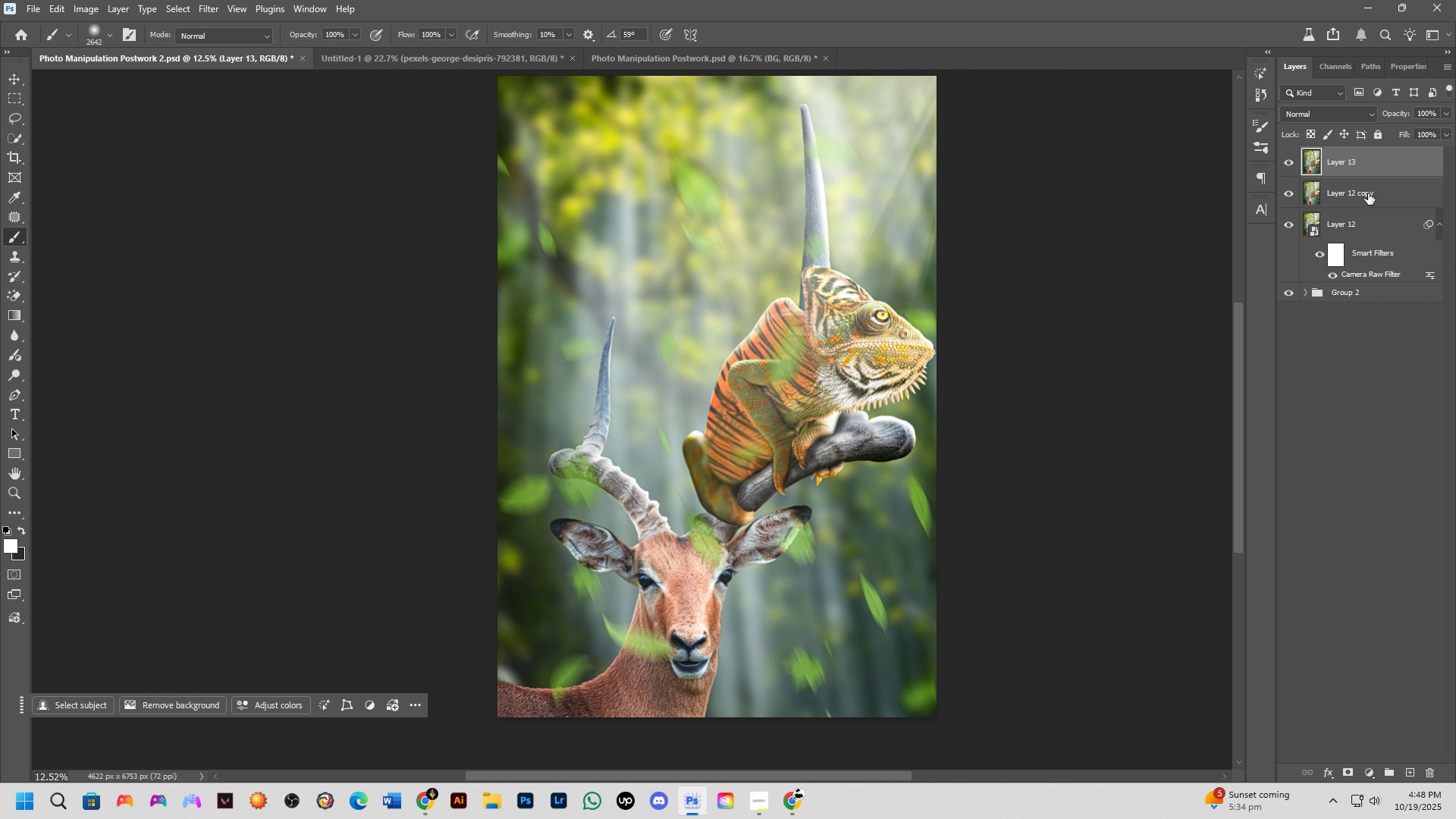 
left_click([1368, 193])
 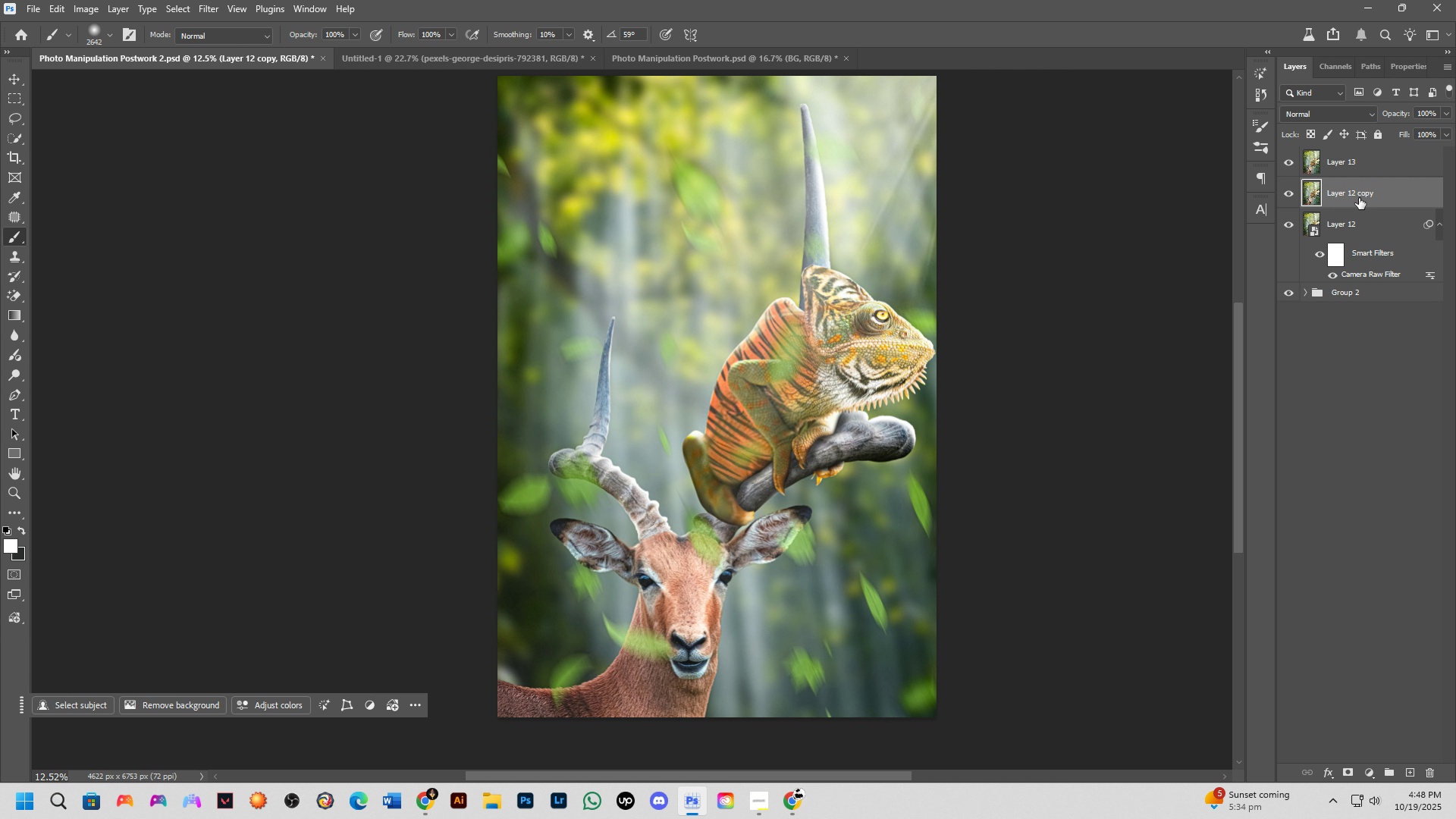 
key(Backspace)
 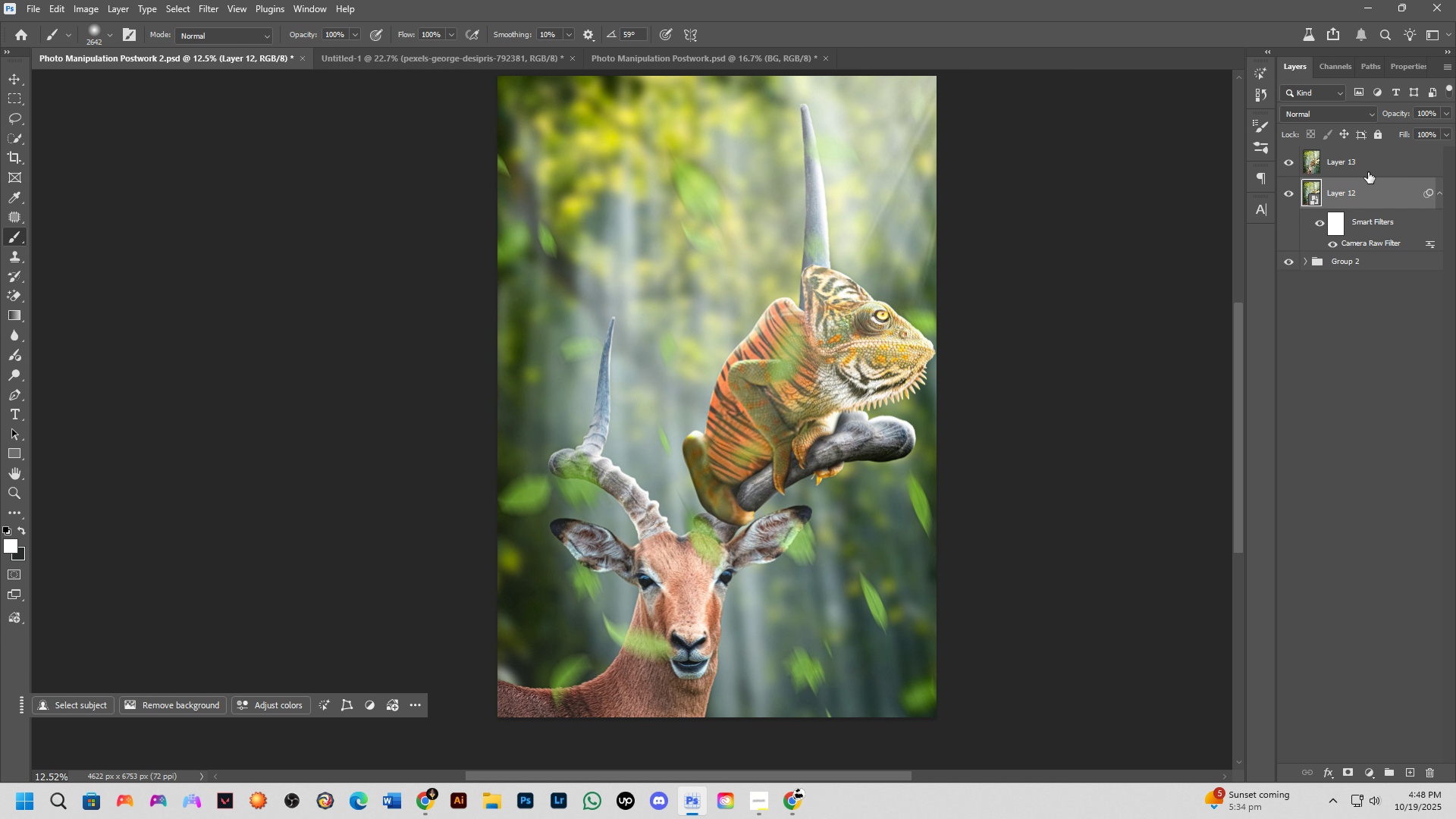 
left_click([1368, 172])
 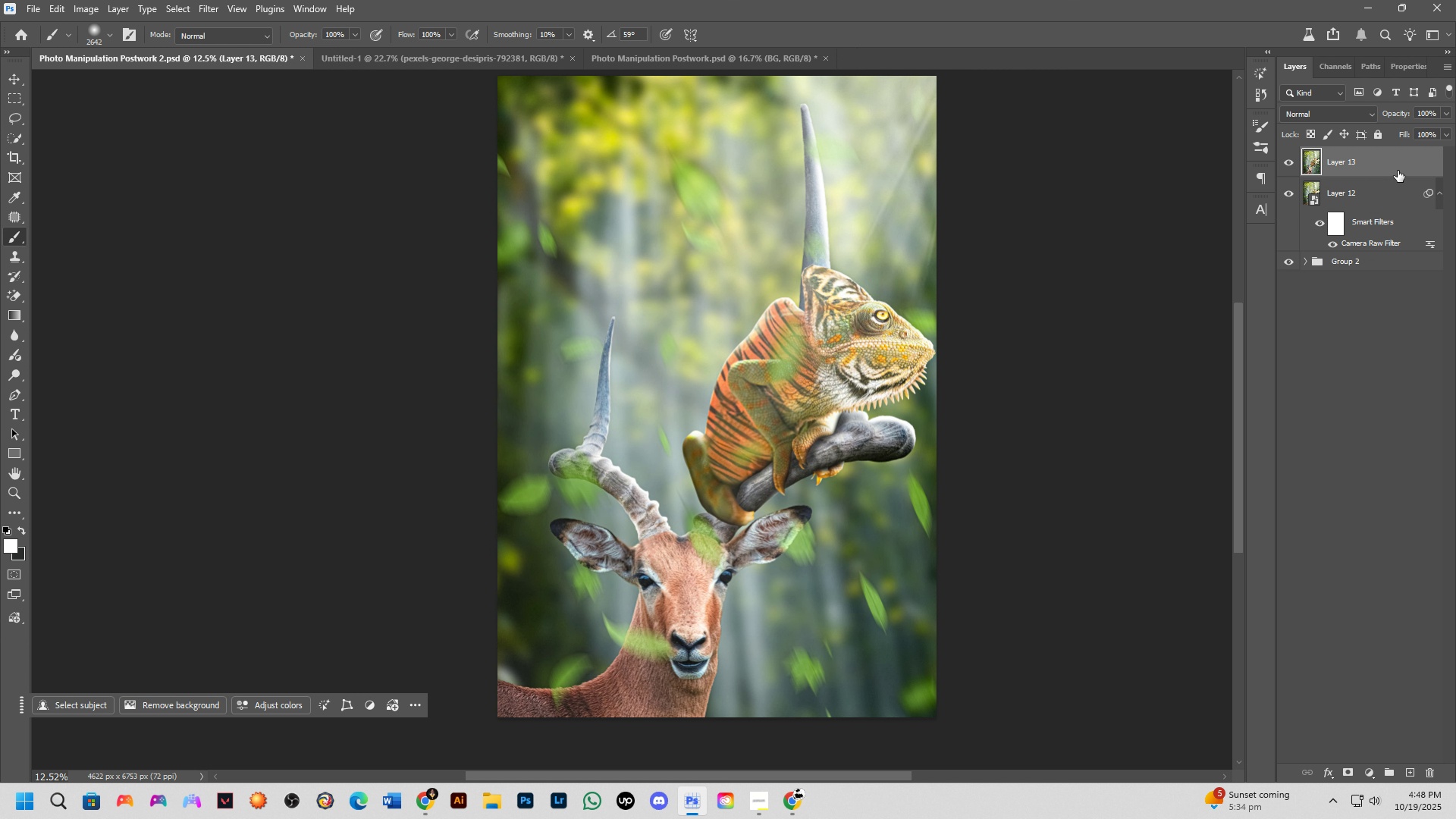 
double_click([1398, 171])
 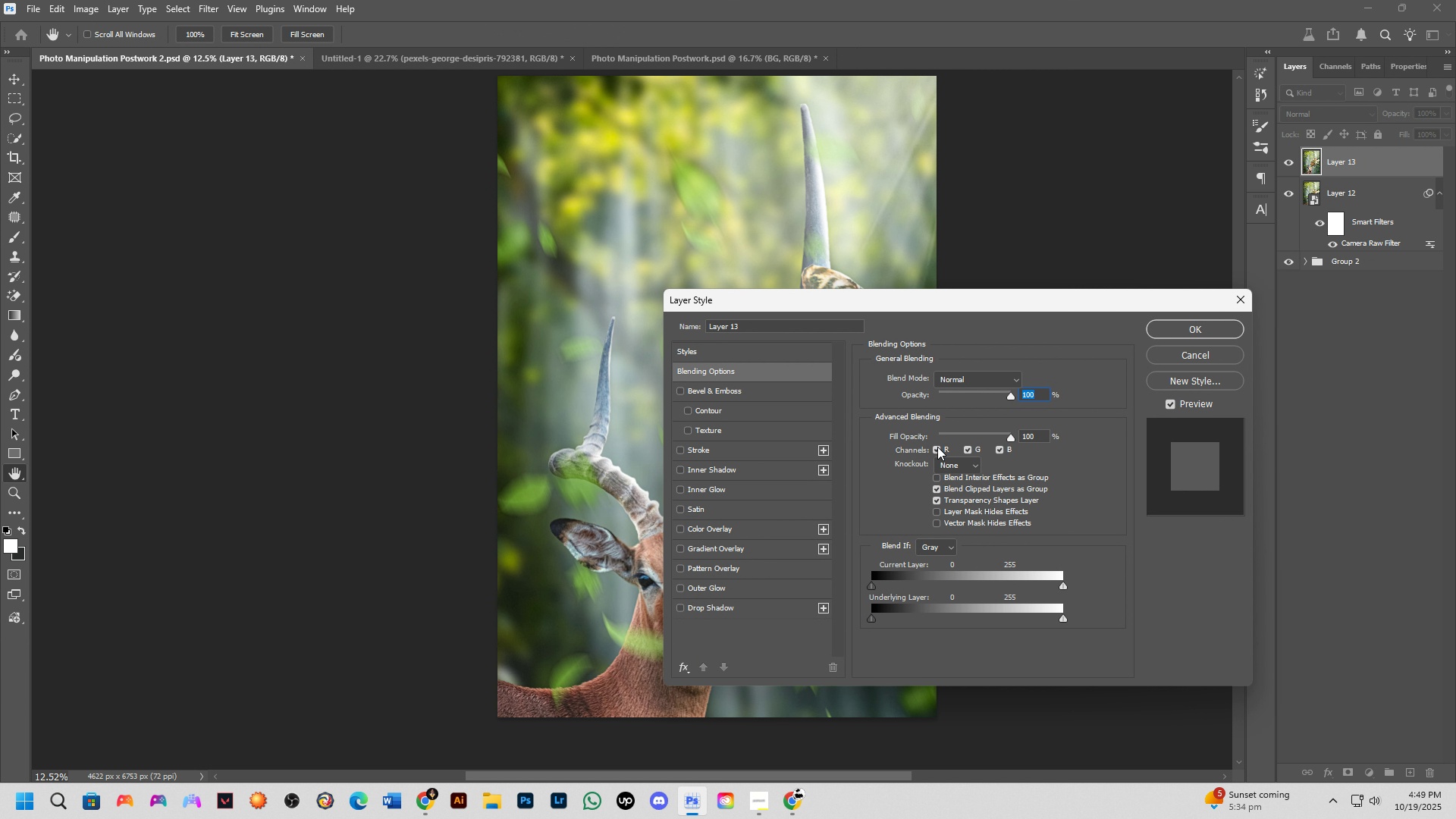 
double_click([1003, 447])
 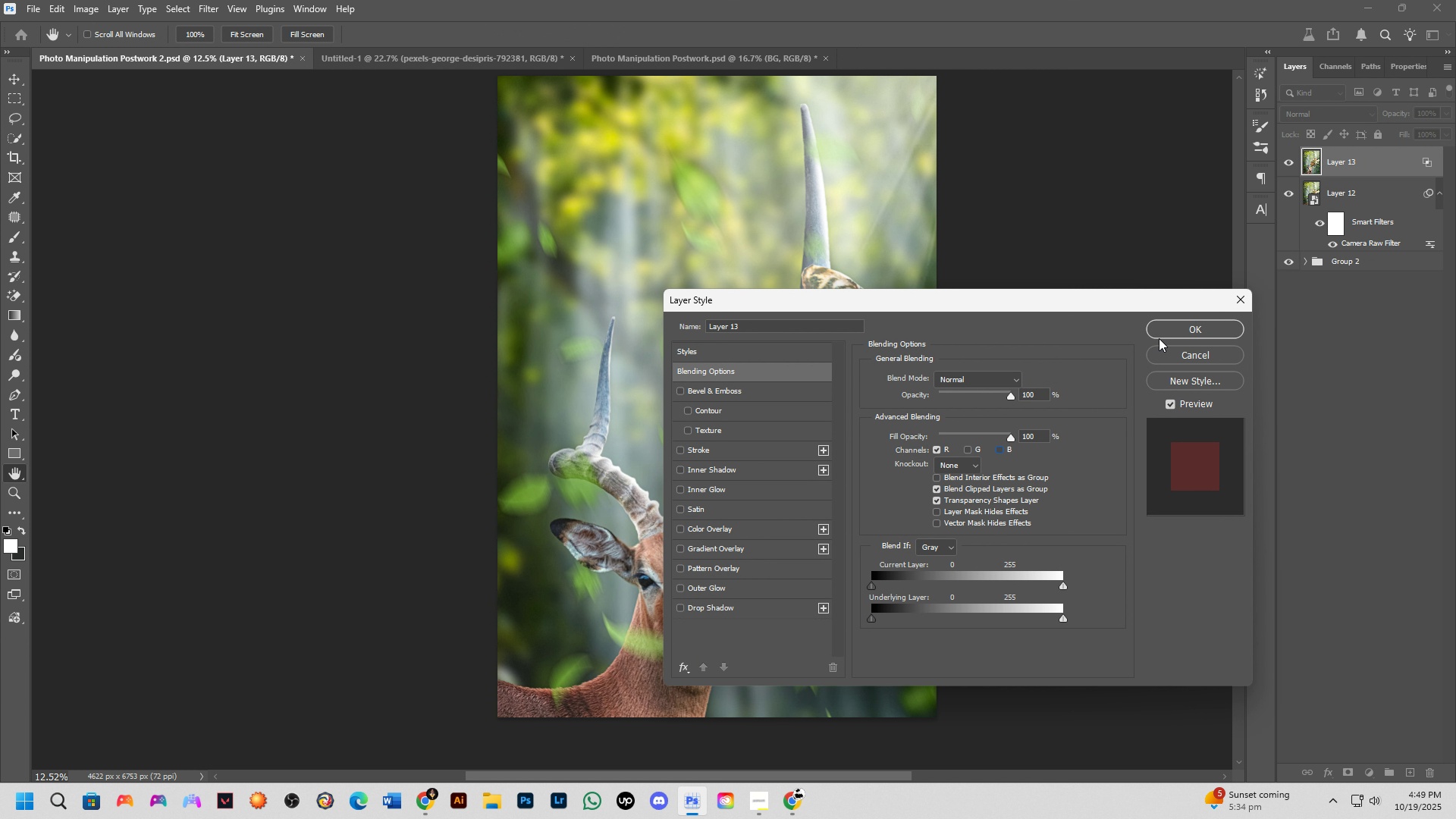 
double_click([1159, 337])
 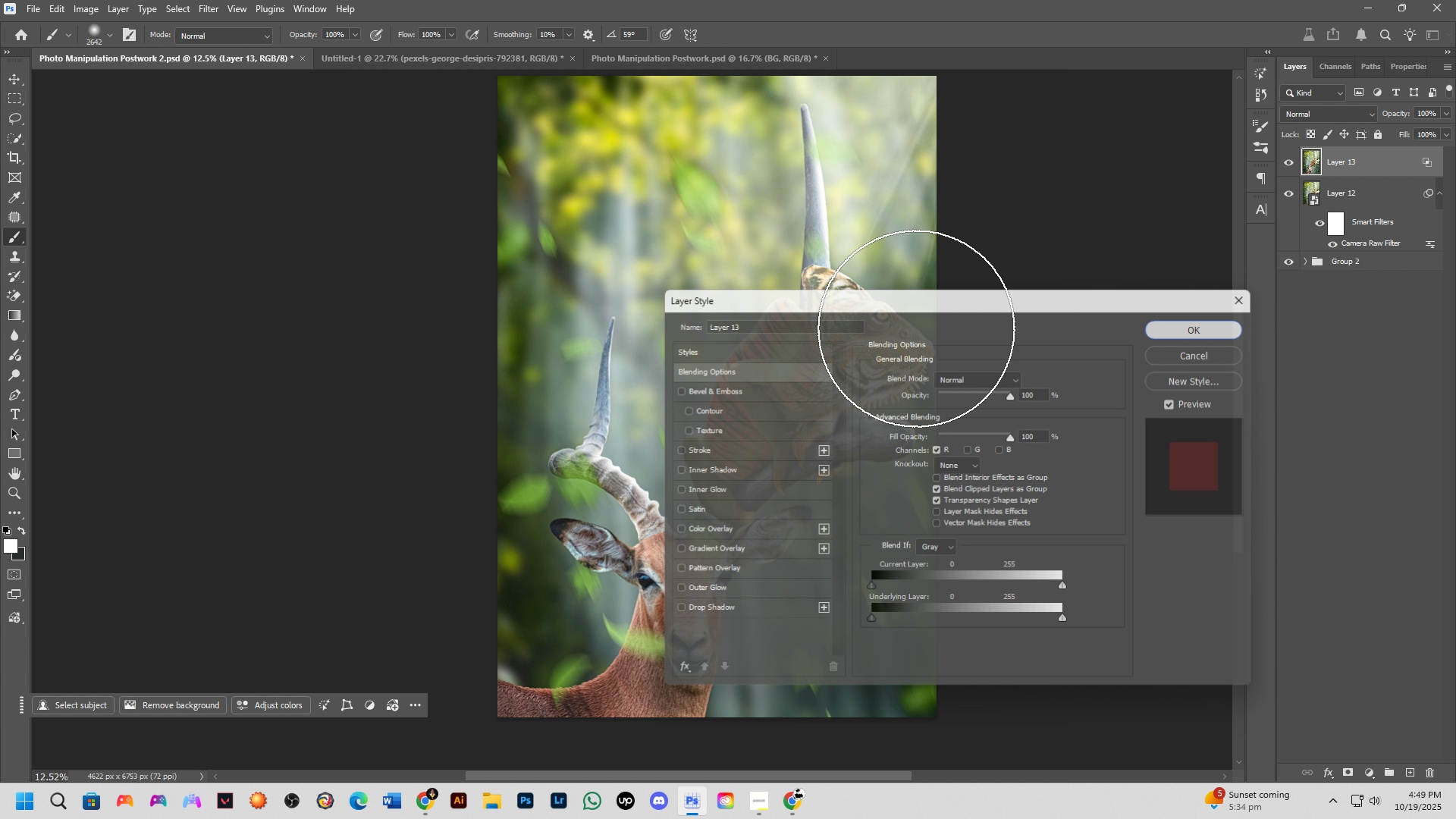 
hold_key(key=ShiftLeft, duration=0.41)
scroll: coordinate [864, 353], scroll_direction: up, amount: 7.0
 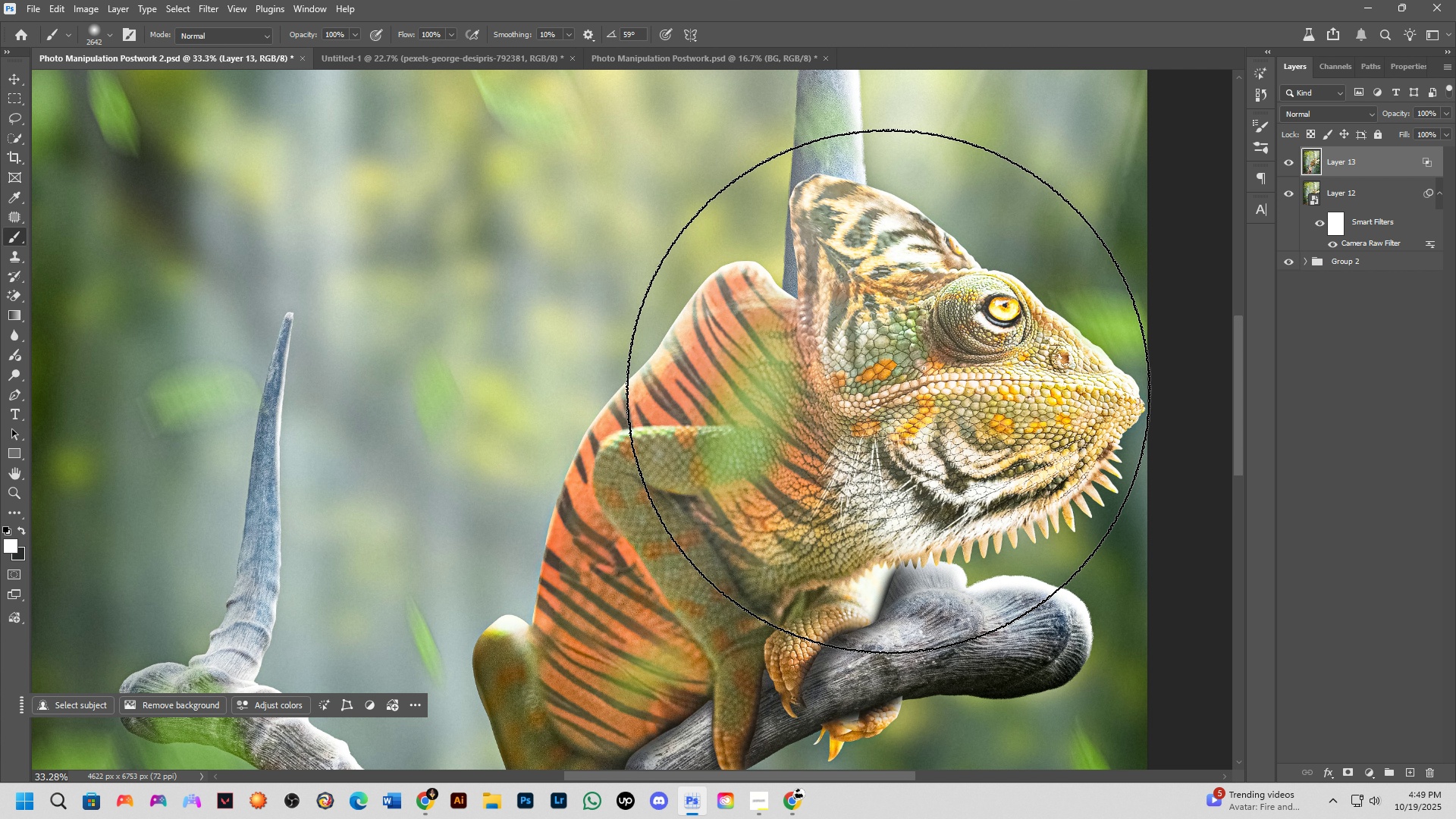 
key(Control+ArrowRight)
 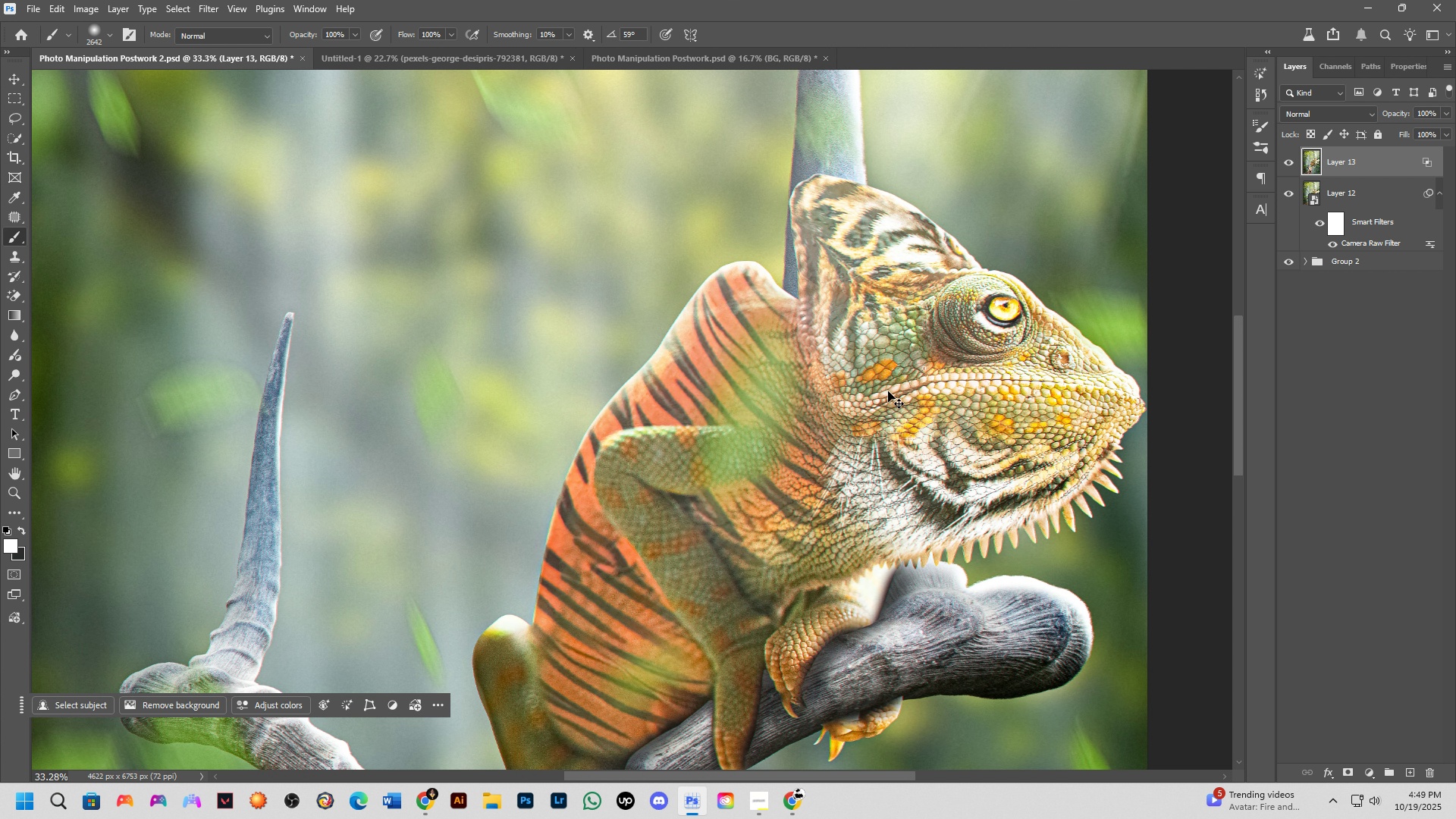 
key(Control+ArrowRight)
 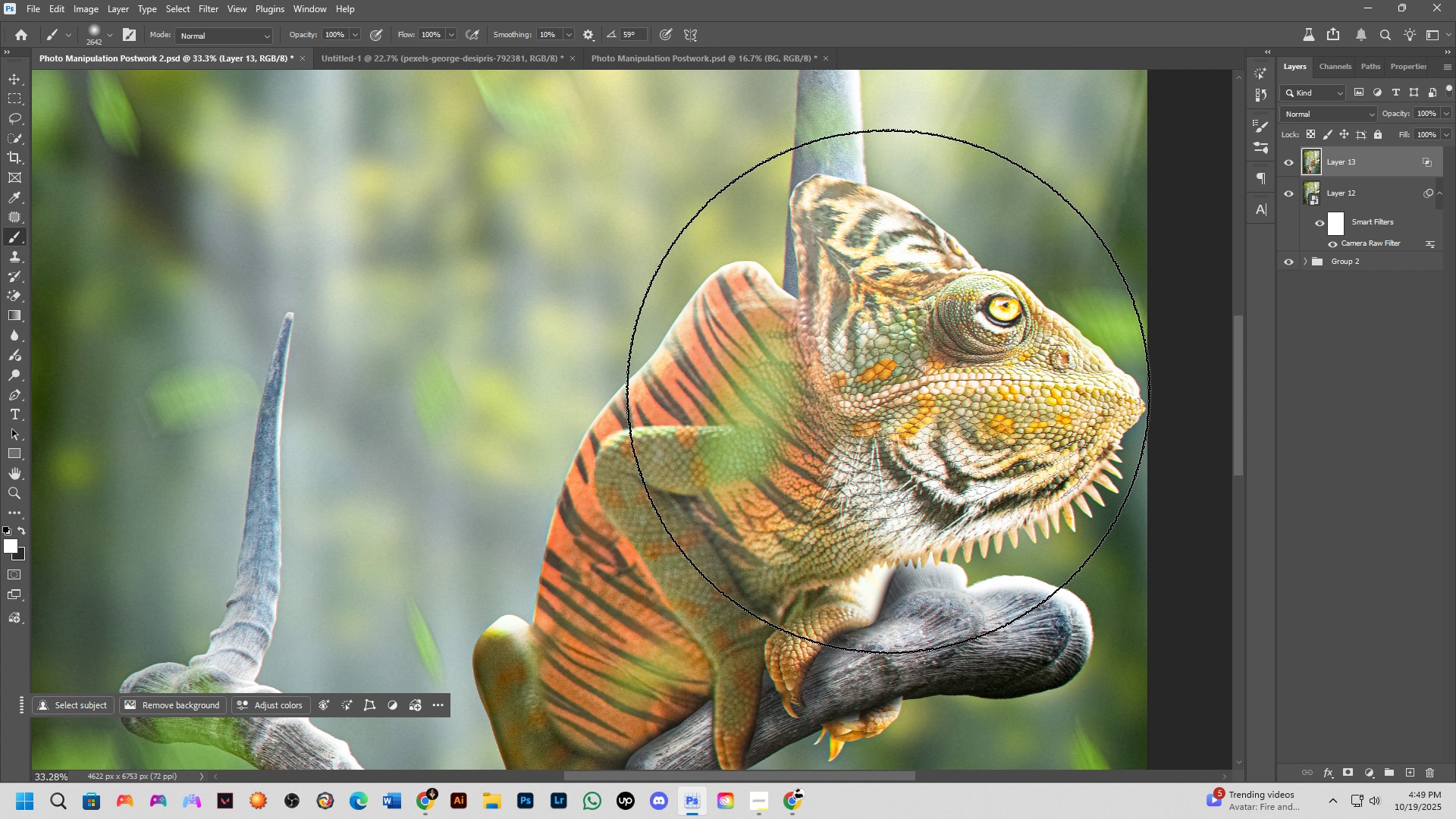 
key(Control+ArrowRight)
 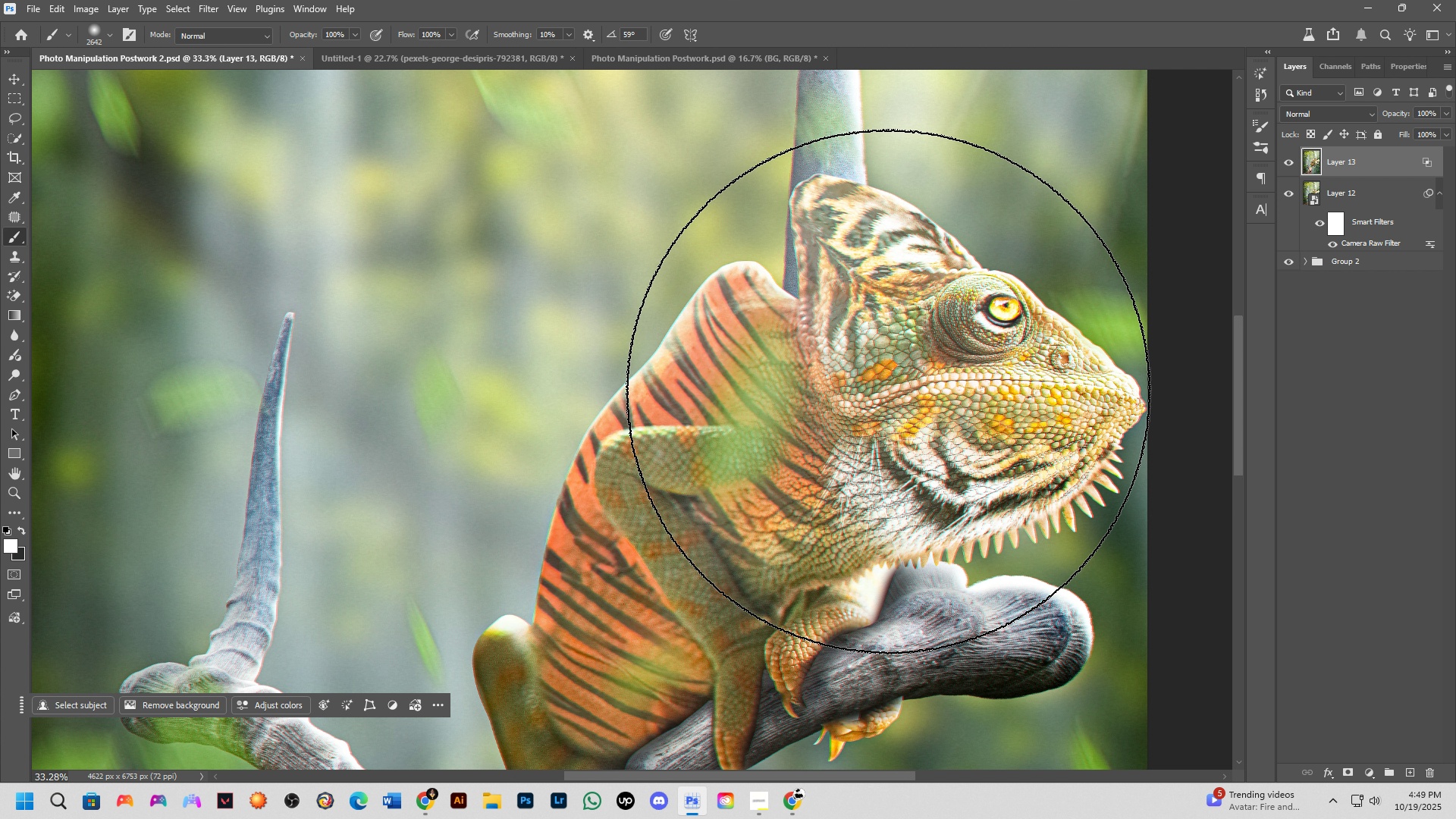 
key(Shift+ShiftLeft)
 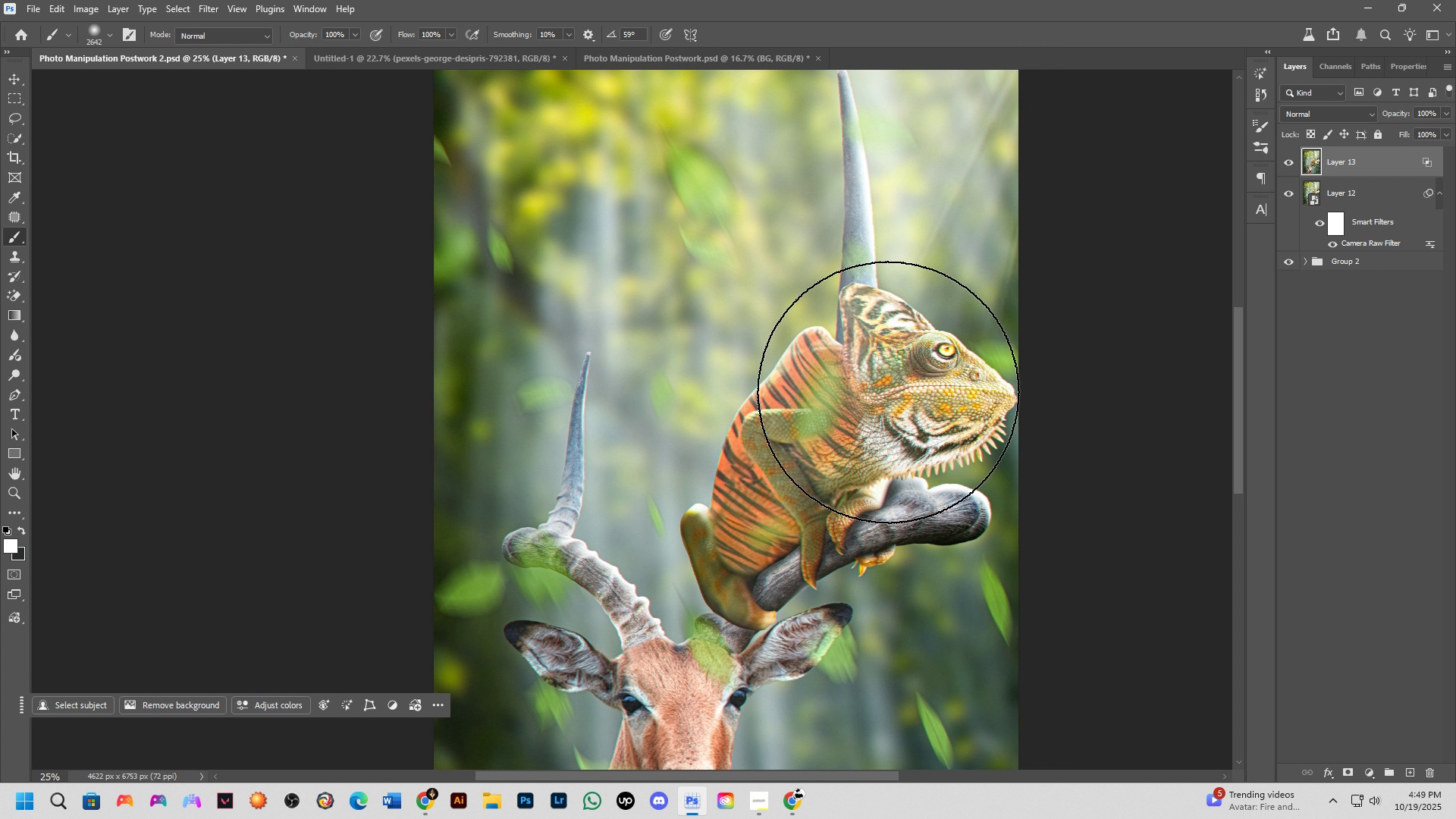 
scroll: coordinate [888, 392], scroll_direction: down, amount: 2.0
 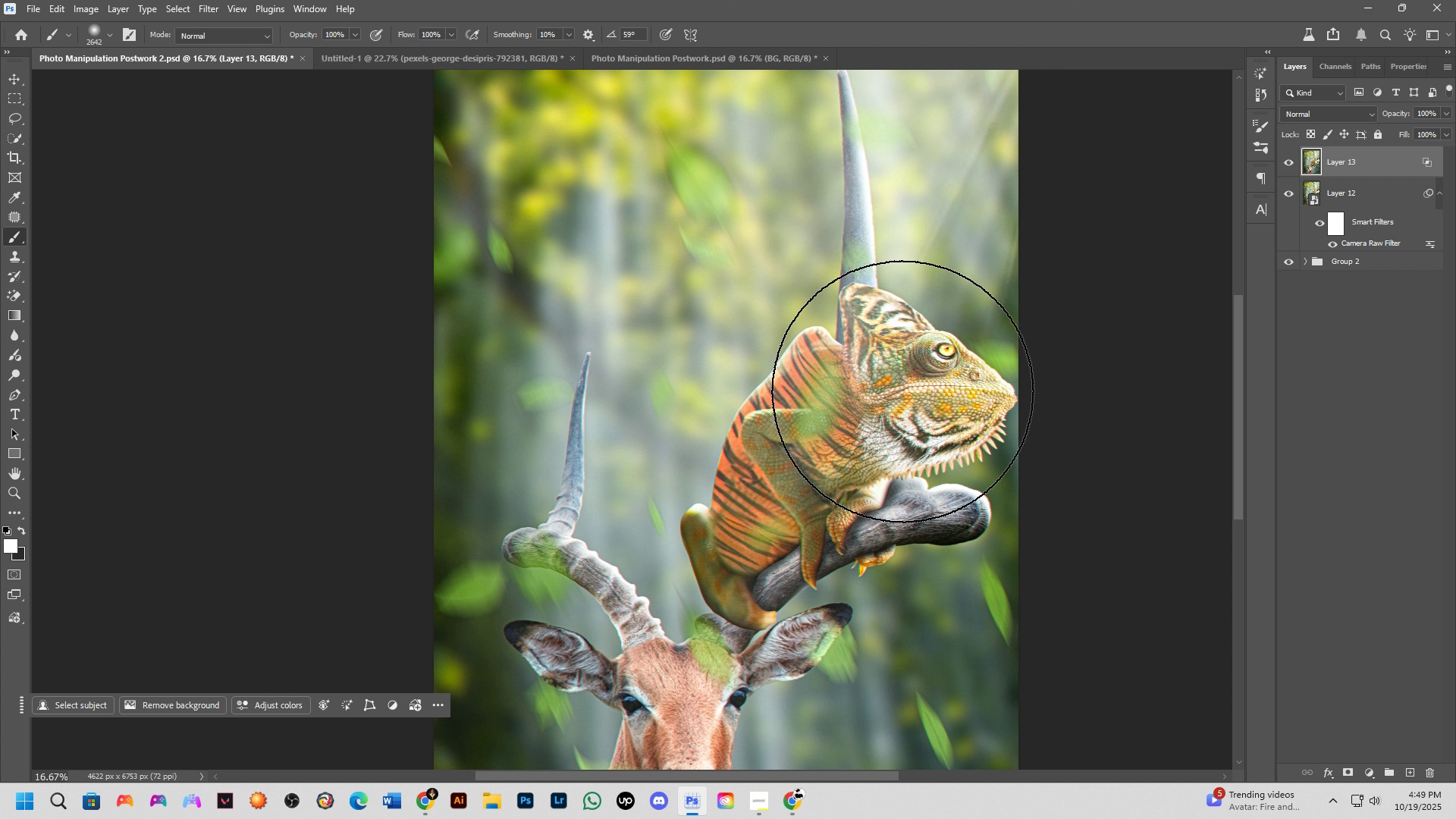 
key(Shift+ShiftLeft)
 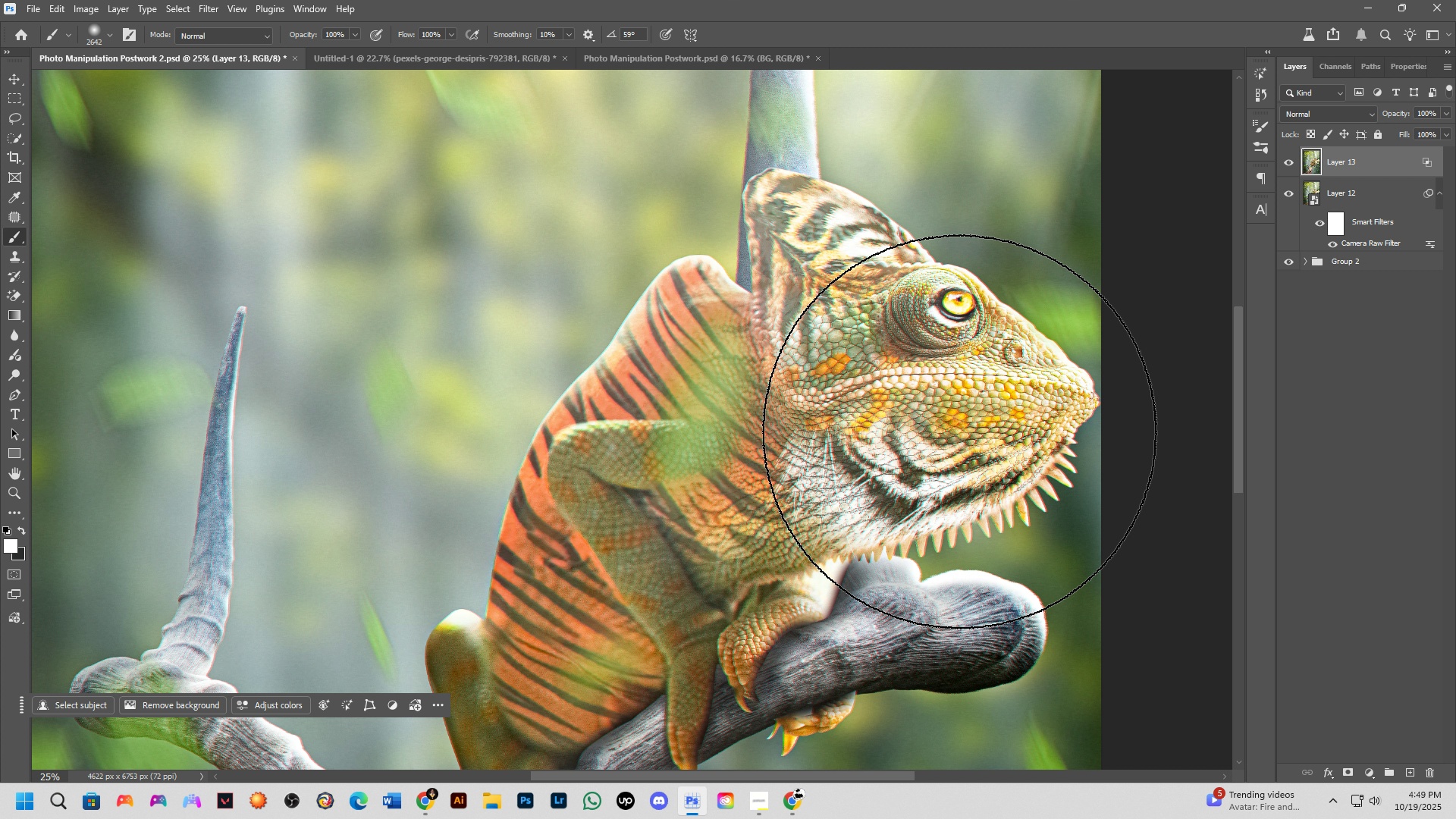 
scroll: coordinate [944, 419], scroll_direction: up, amount: 2.0
 